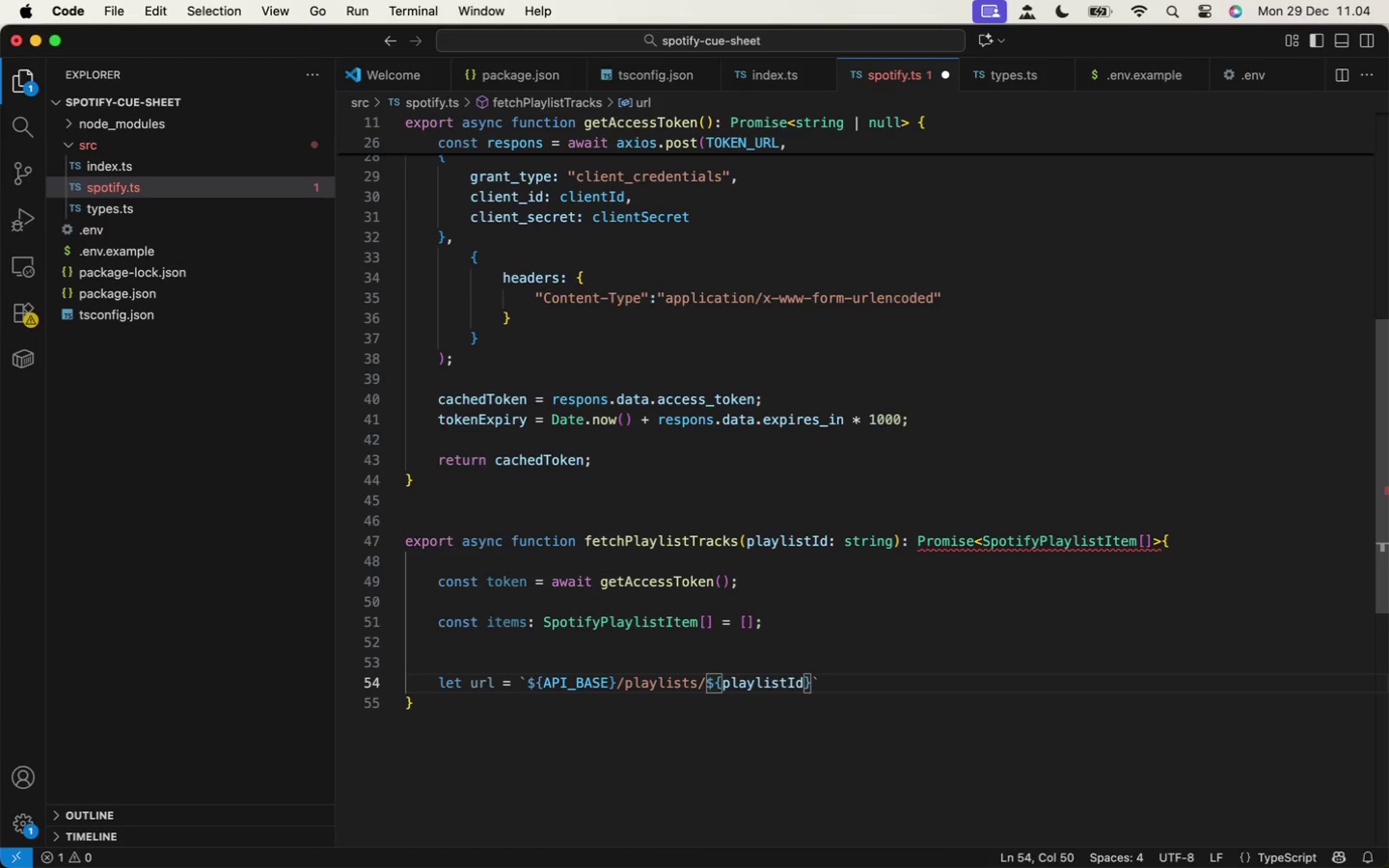 
key(Enter)
 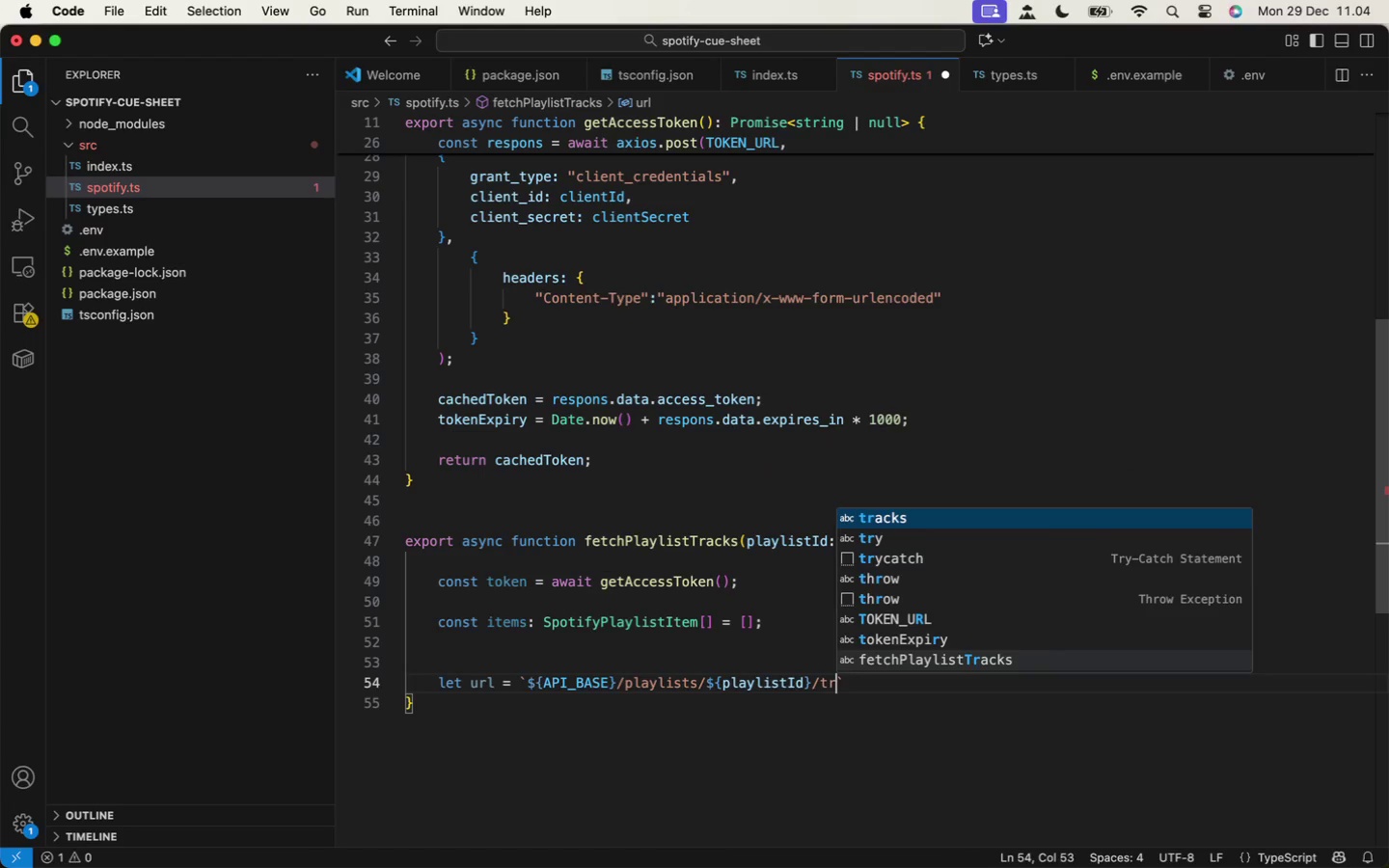 
key(ArrowRight)
 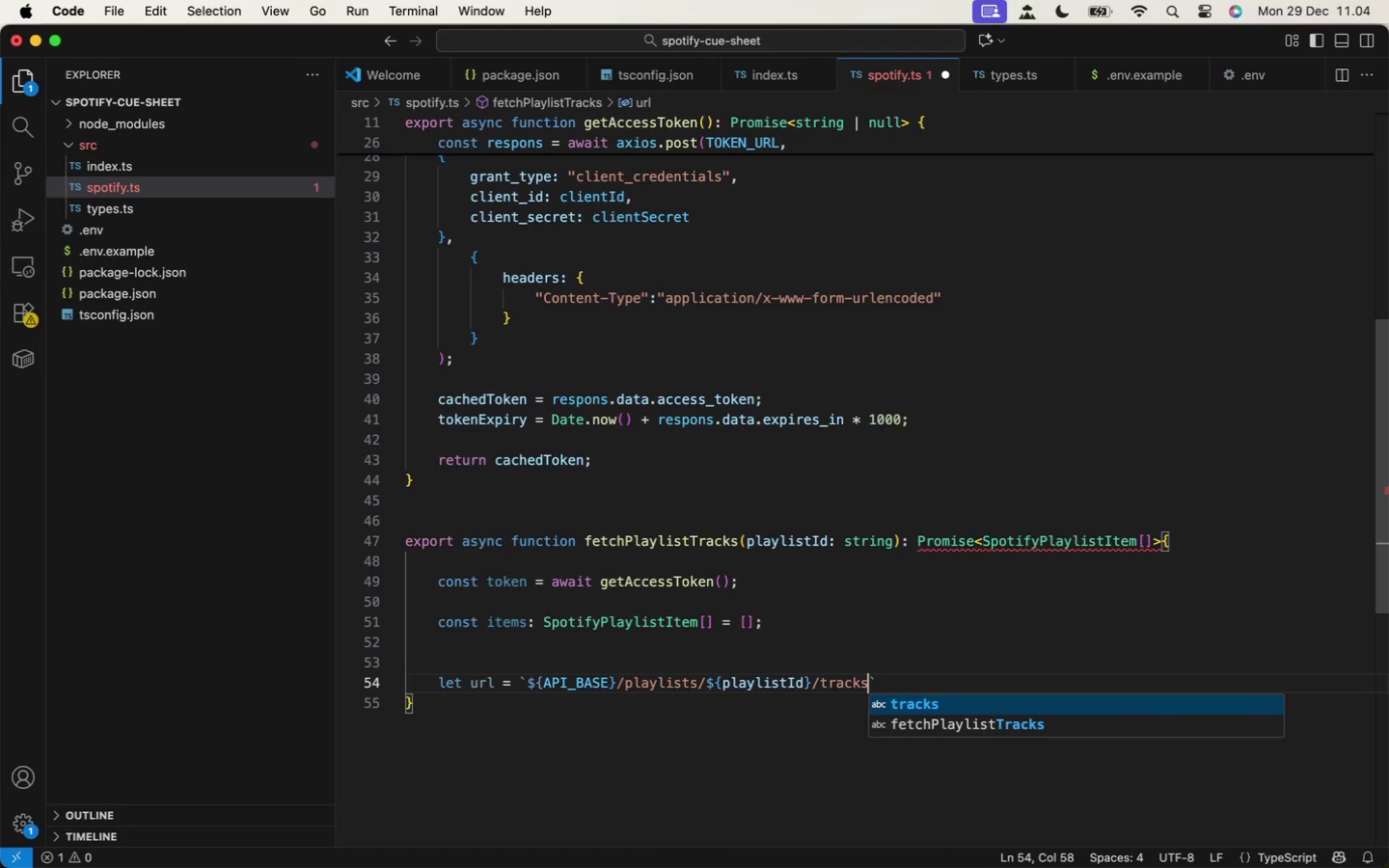 
type(/tracks)
 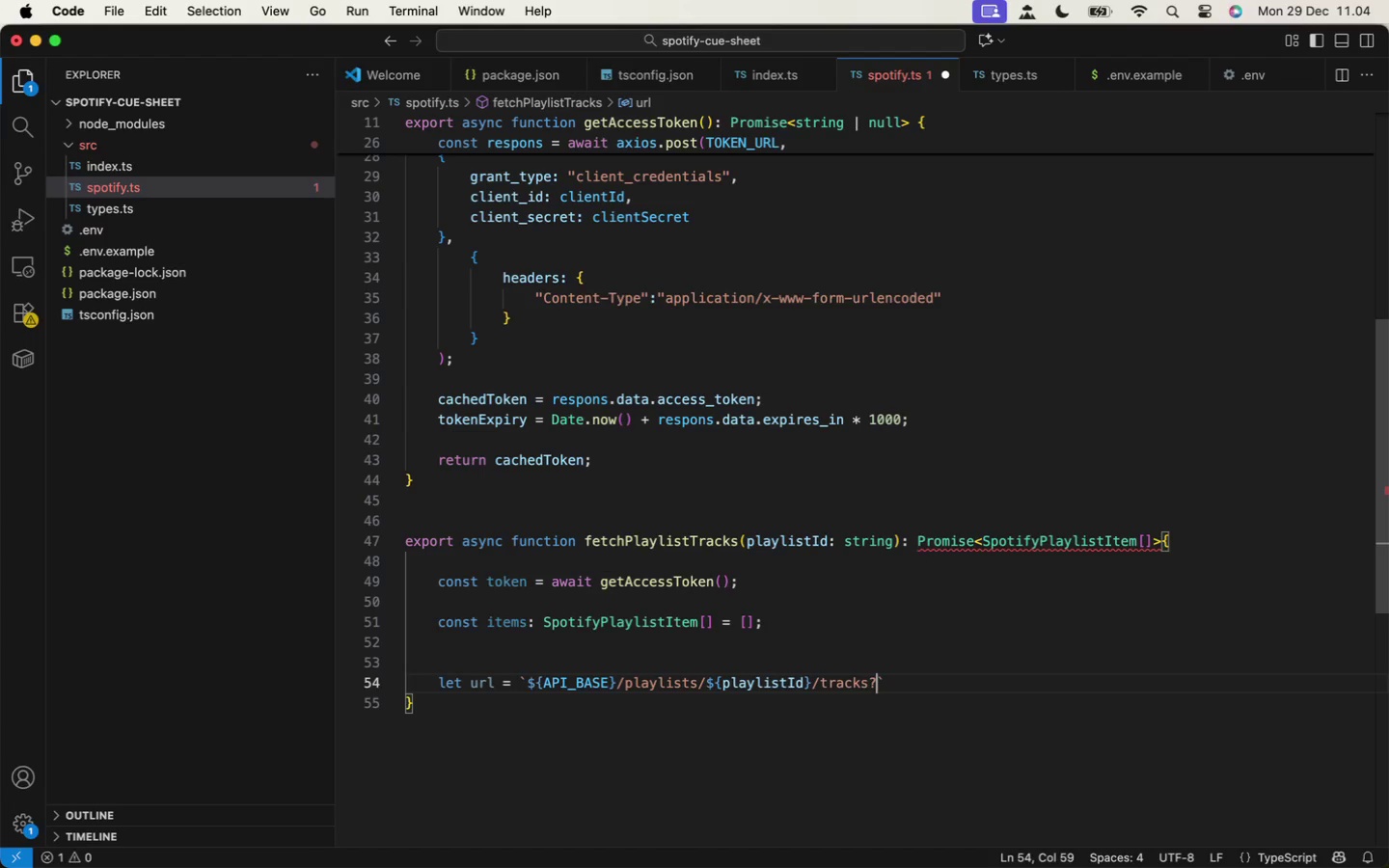 
type(?limit)
 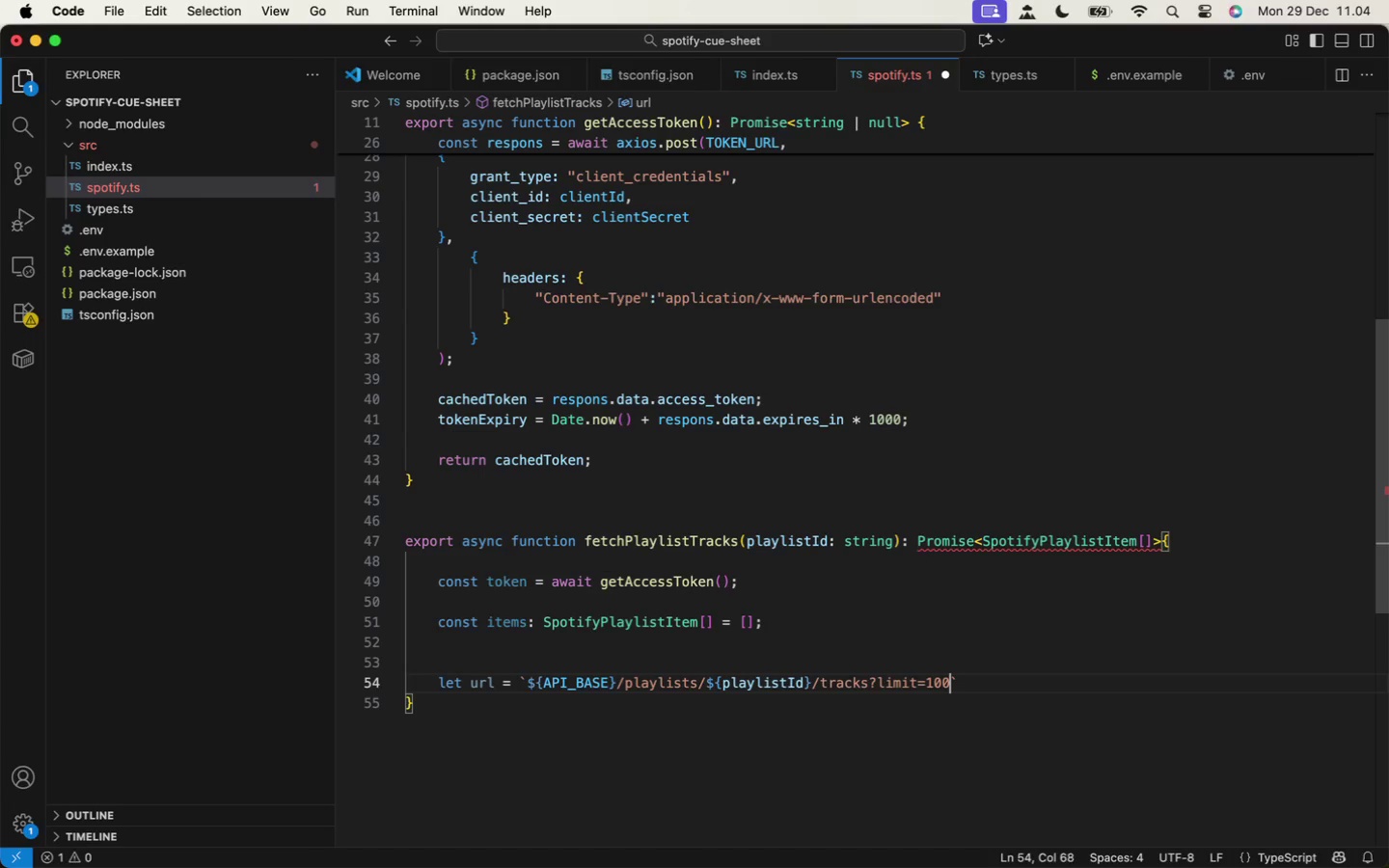 
type(=0)
key(Backspace)
type(100)
 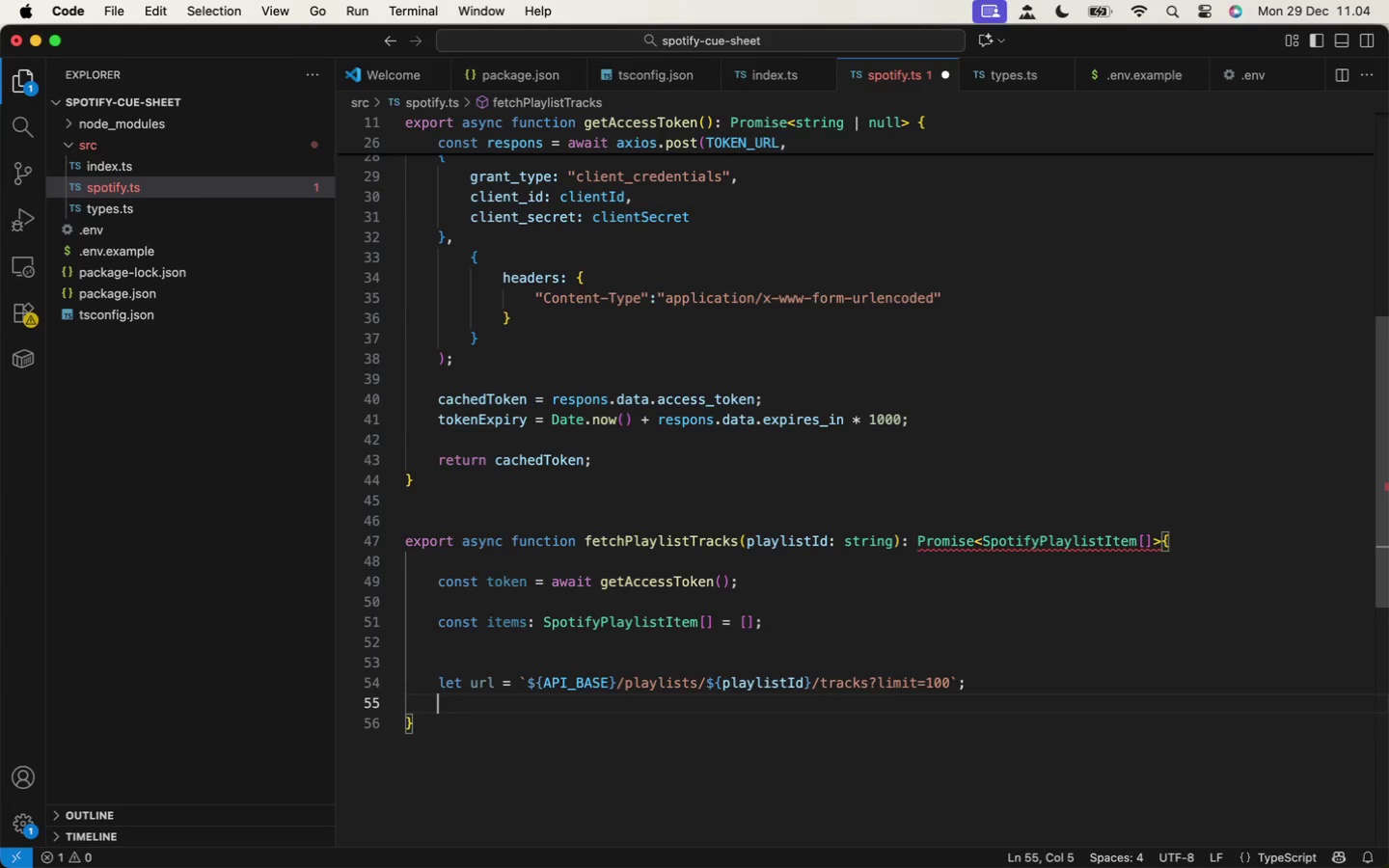 
key(ArrowRight)
 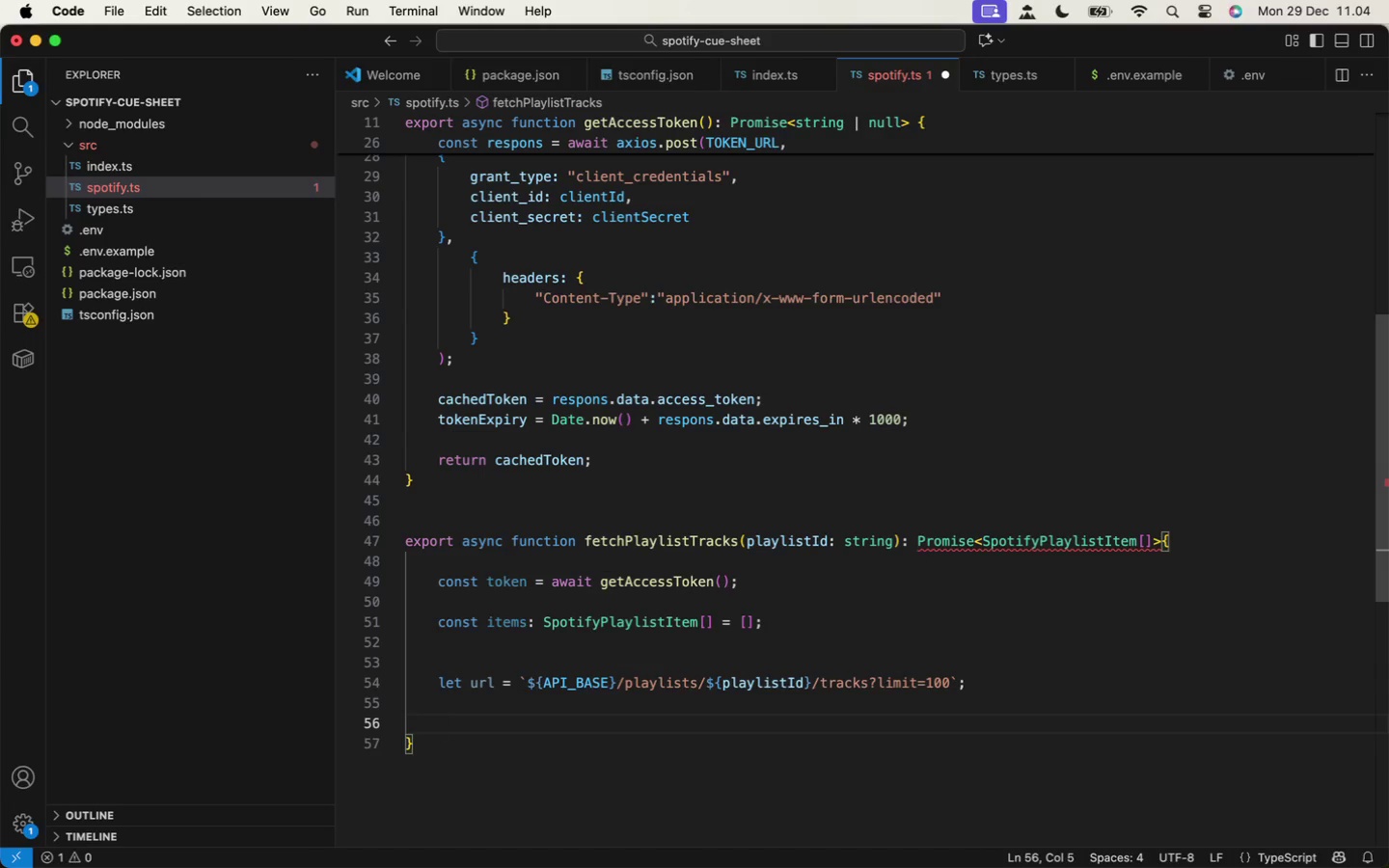 
key(Semicolon)
 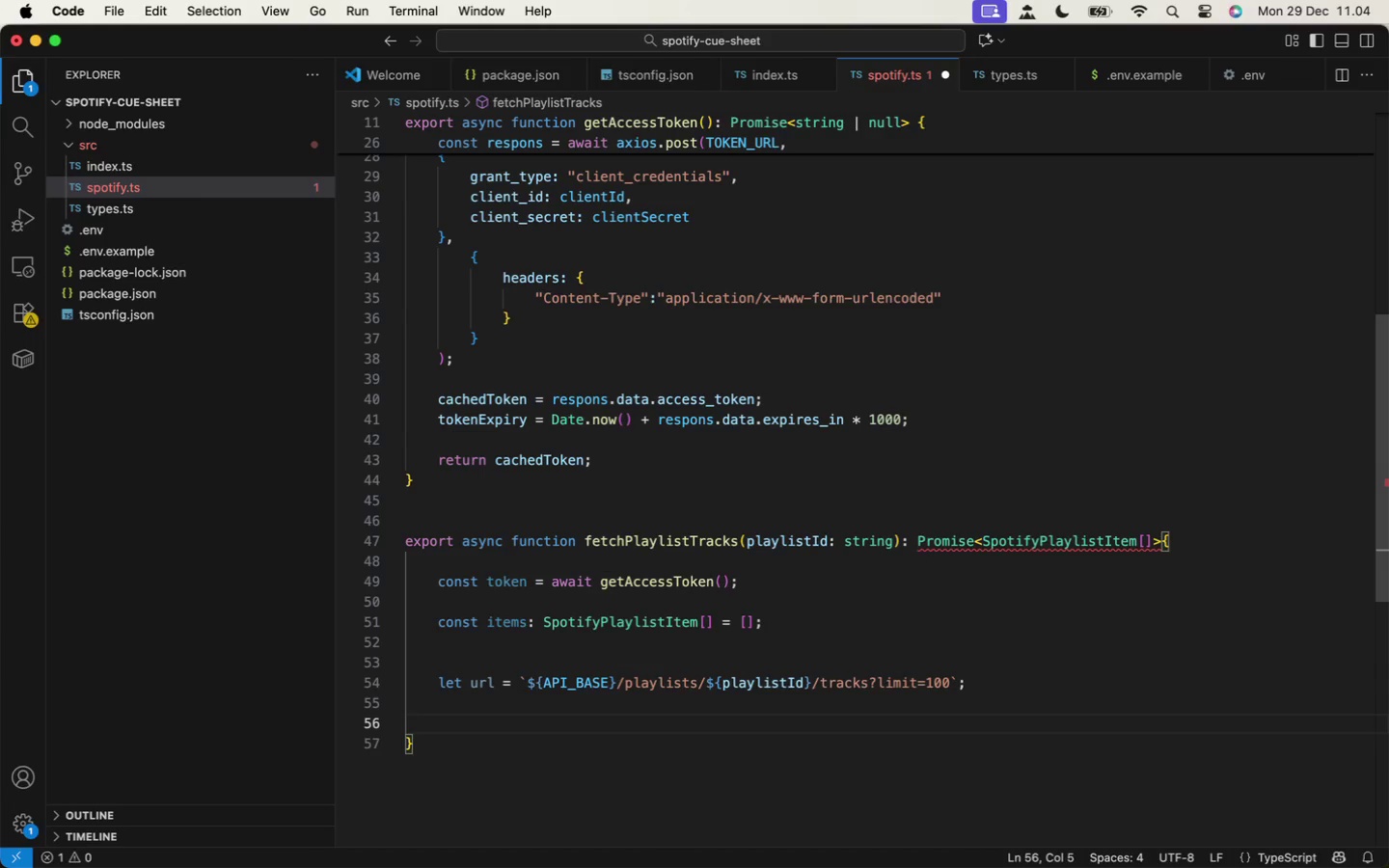 
key(Enter)
 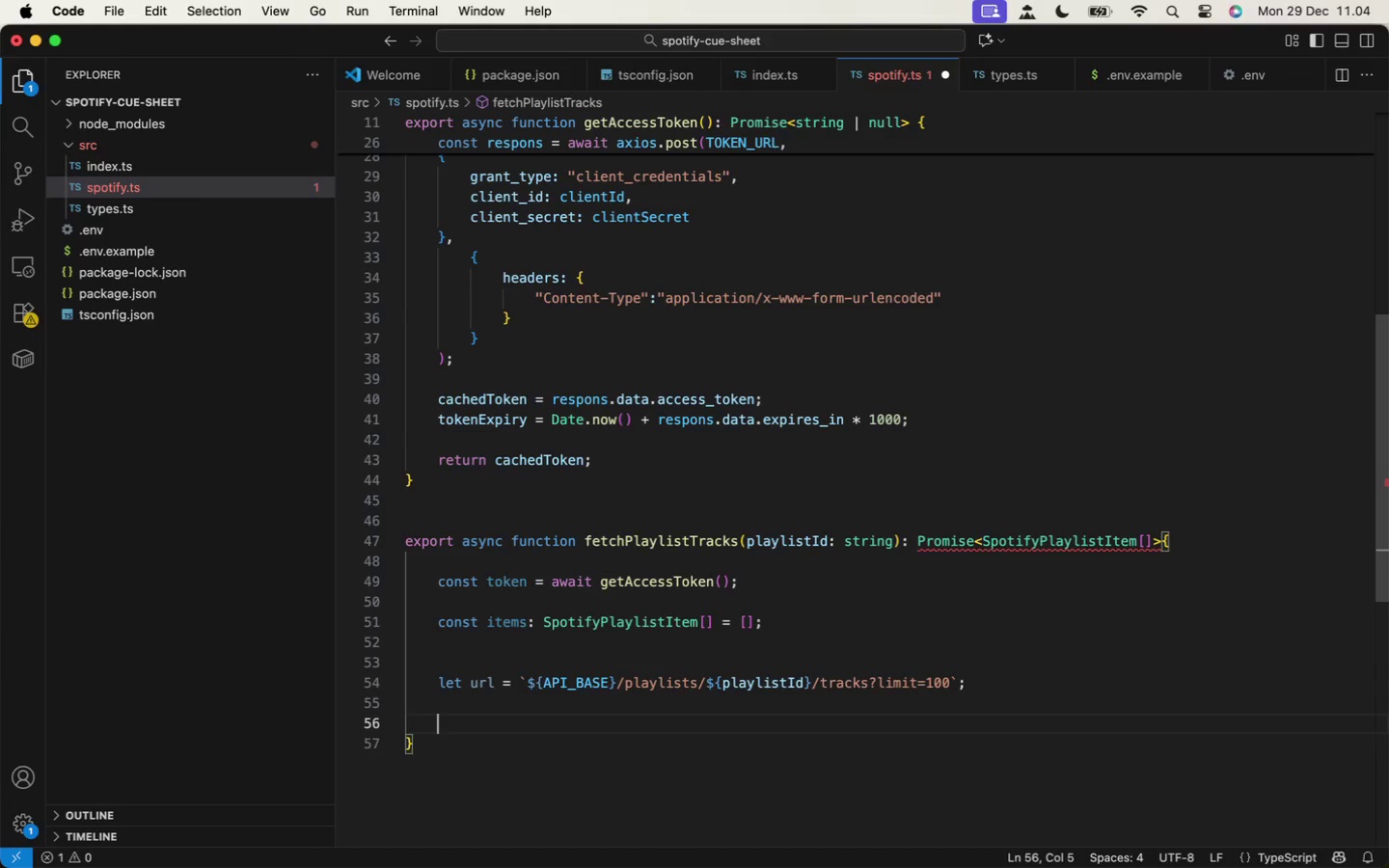 
key(Enter)
 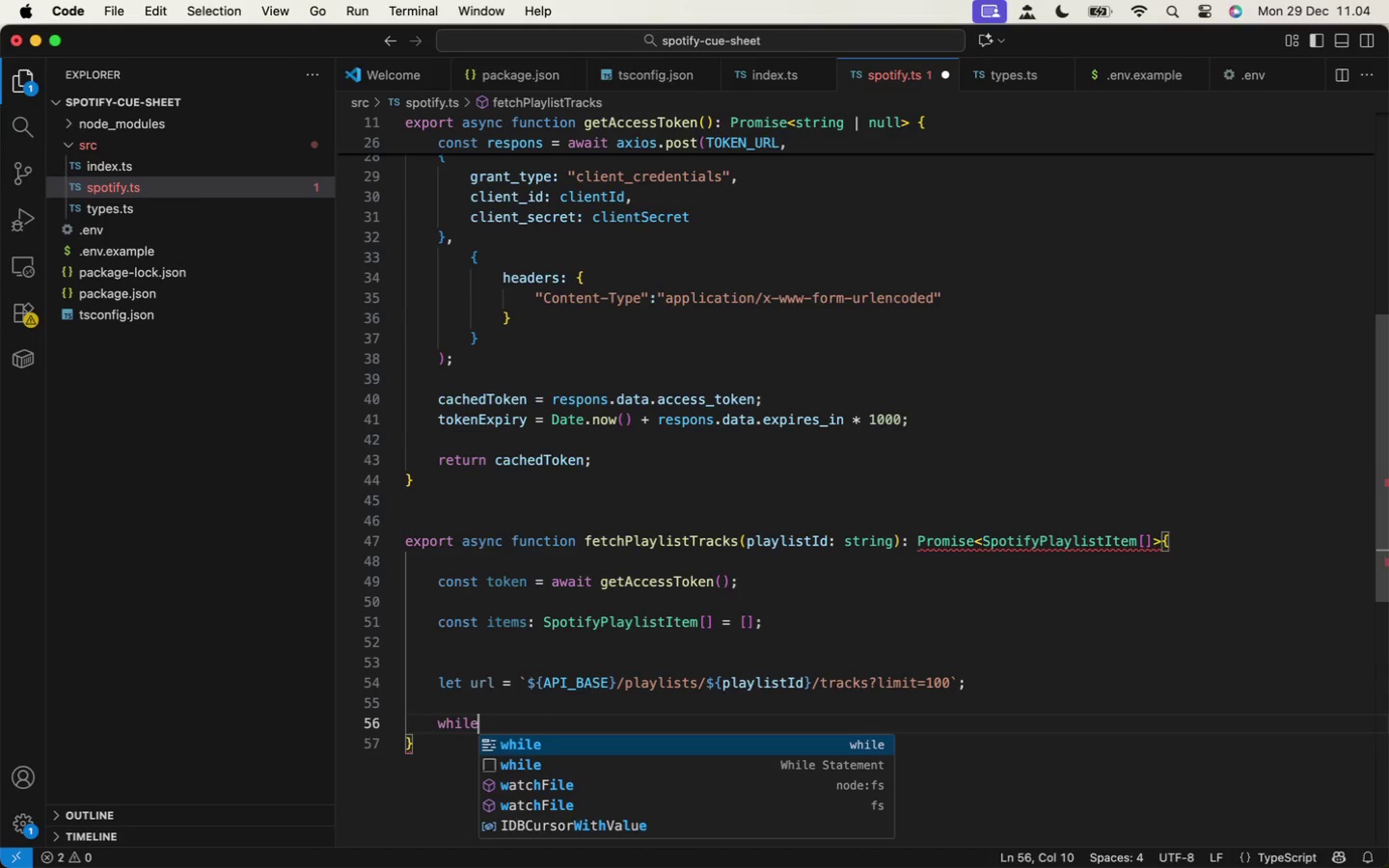 
type(while(url)
 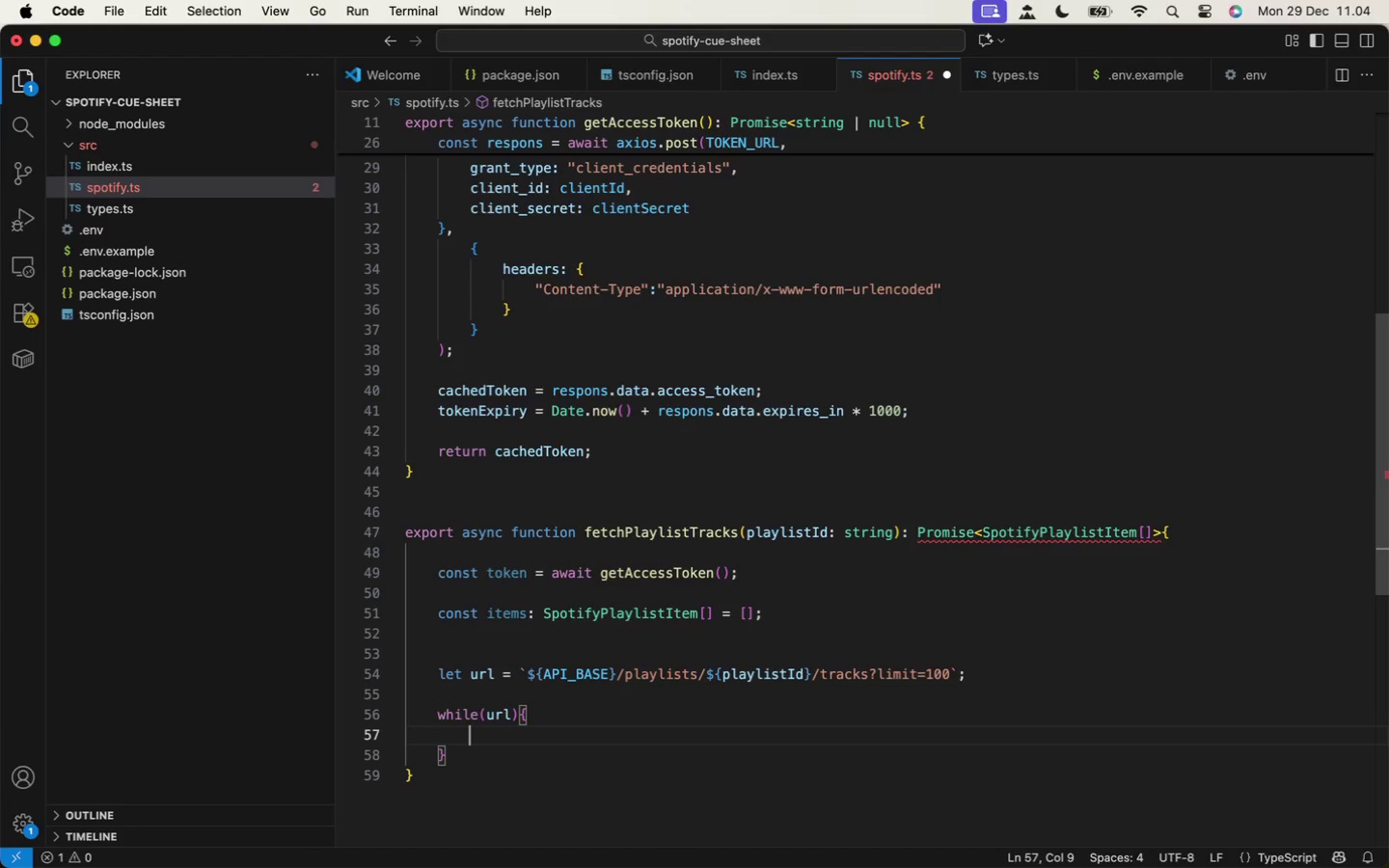 
 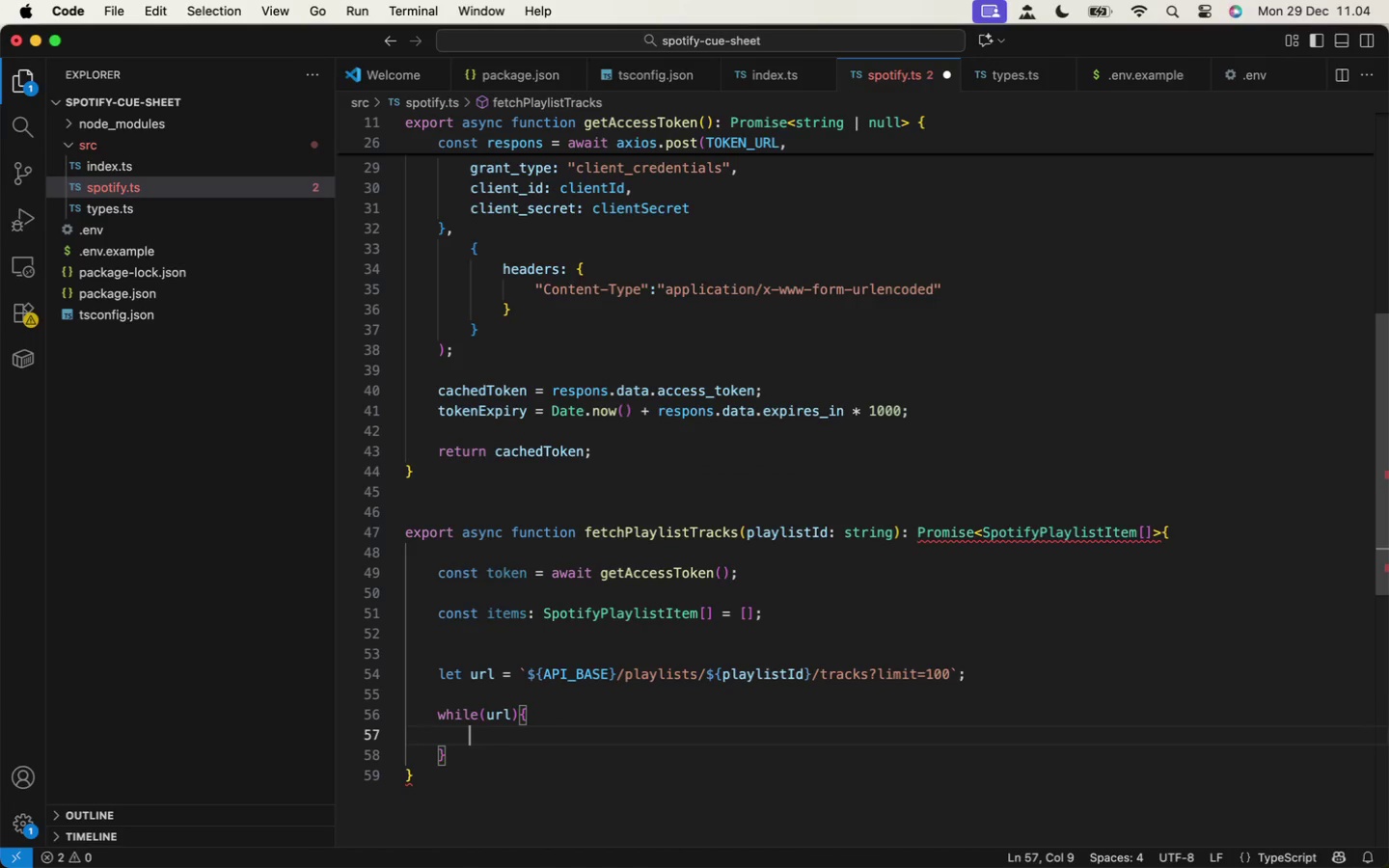 
key(ArrowRight)
 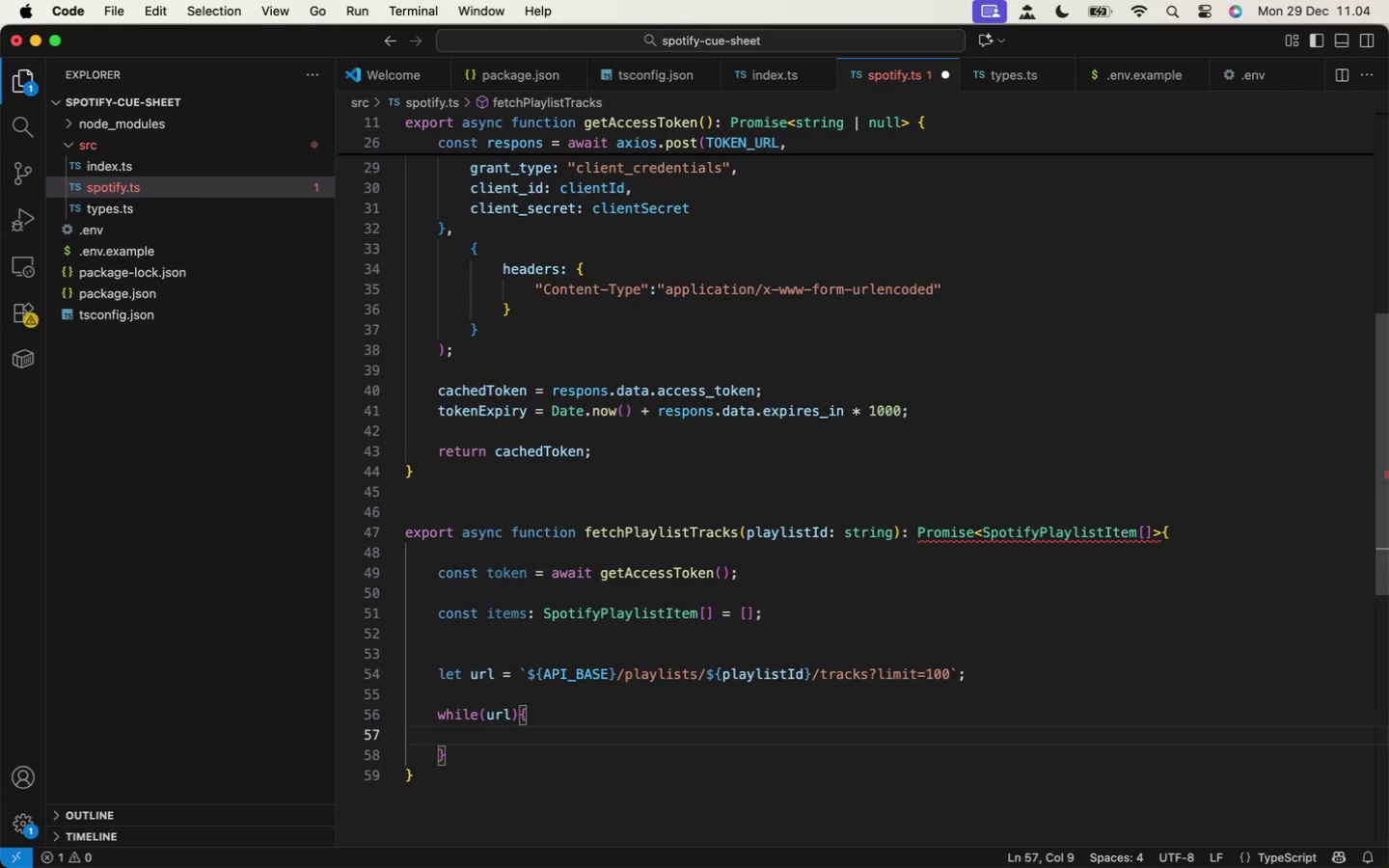 
key(Shift+BracketLeft)
 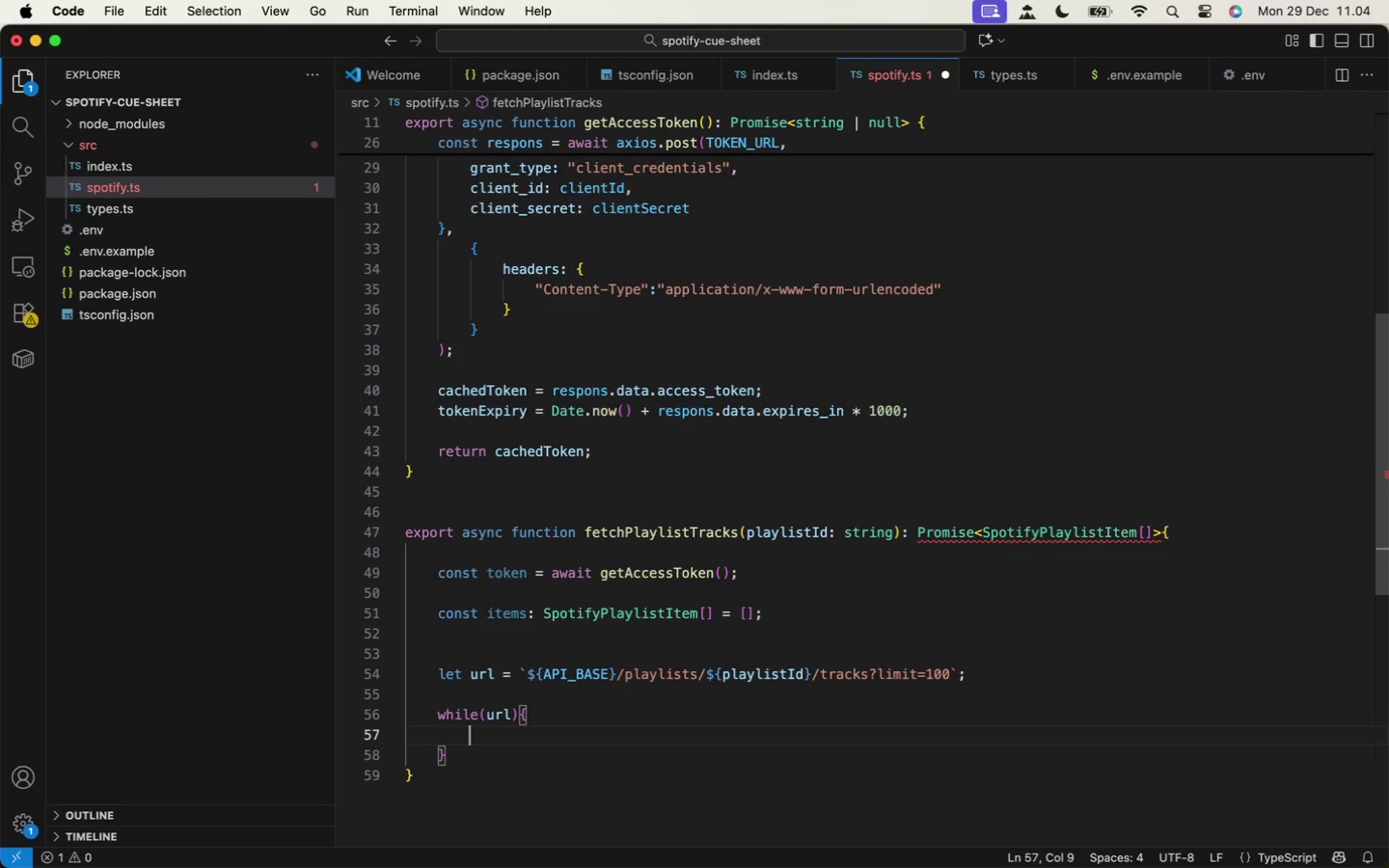 
key(Enter)
 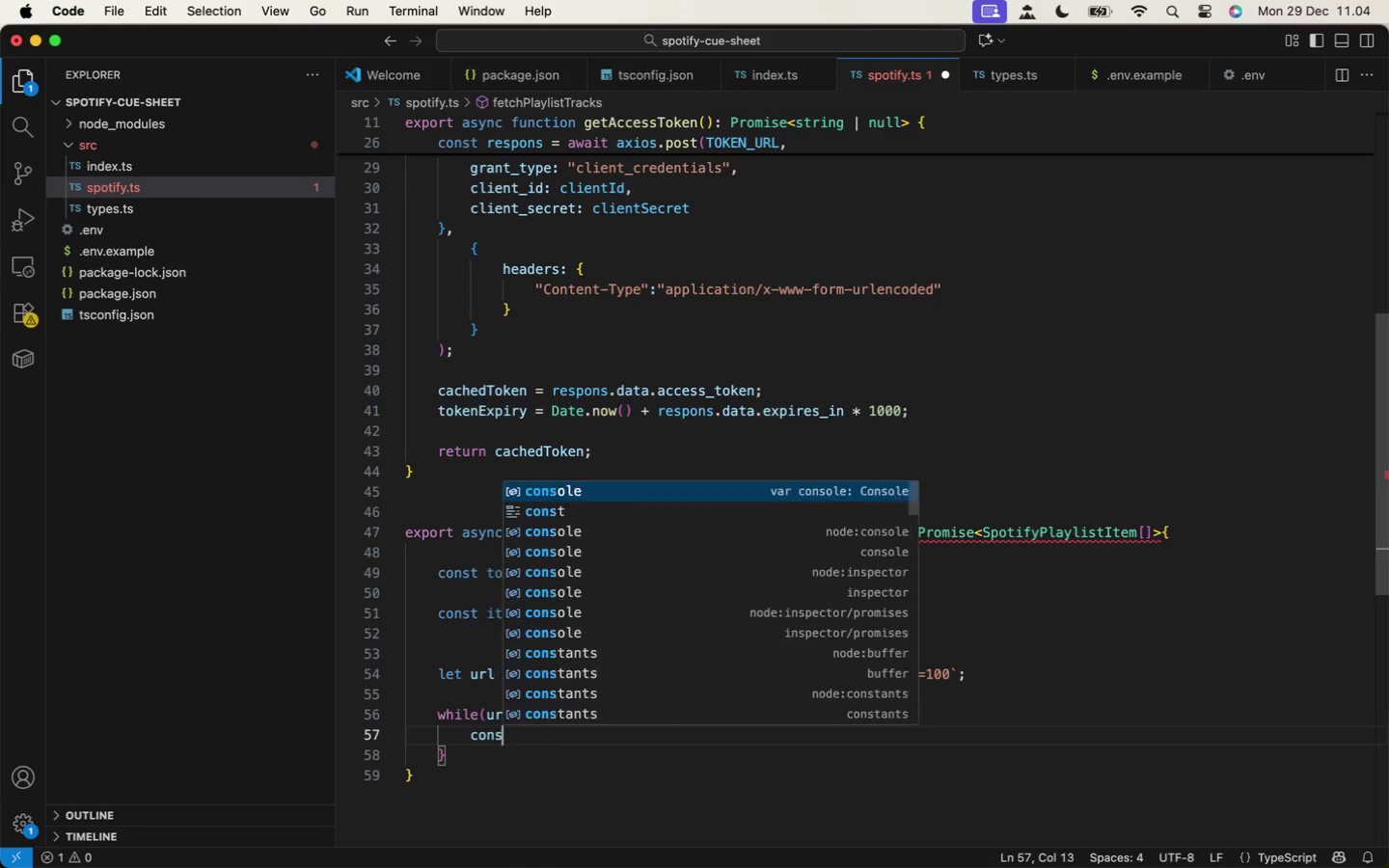 
type(const res = await axios.get(url,{)
 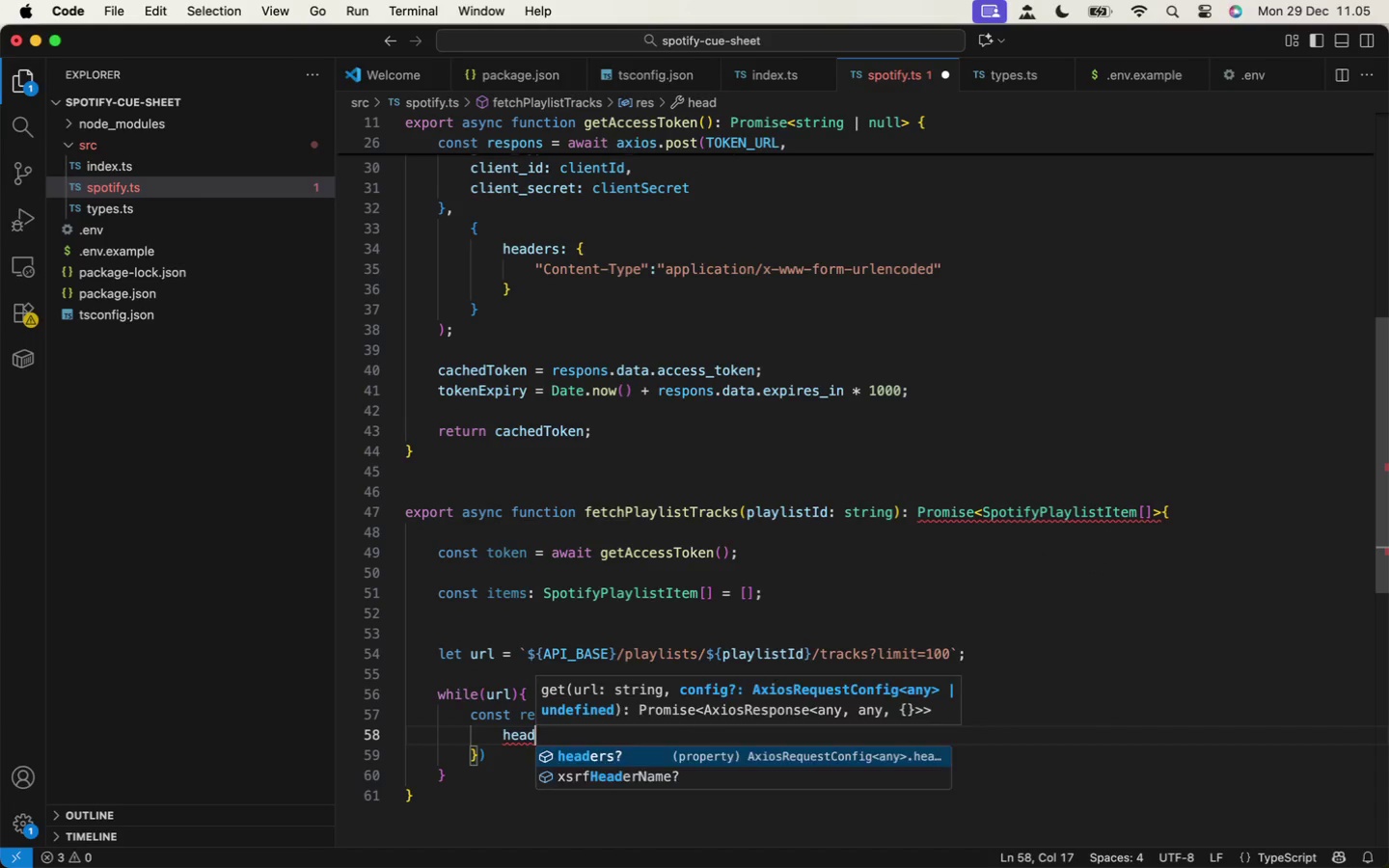 
 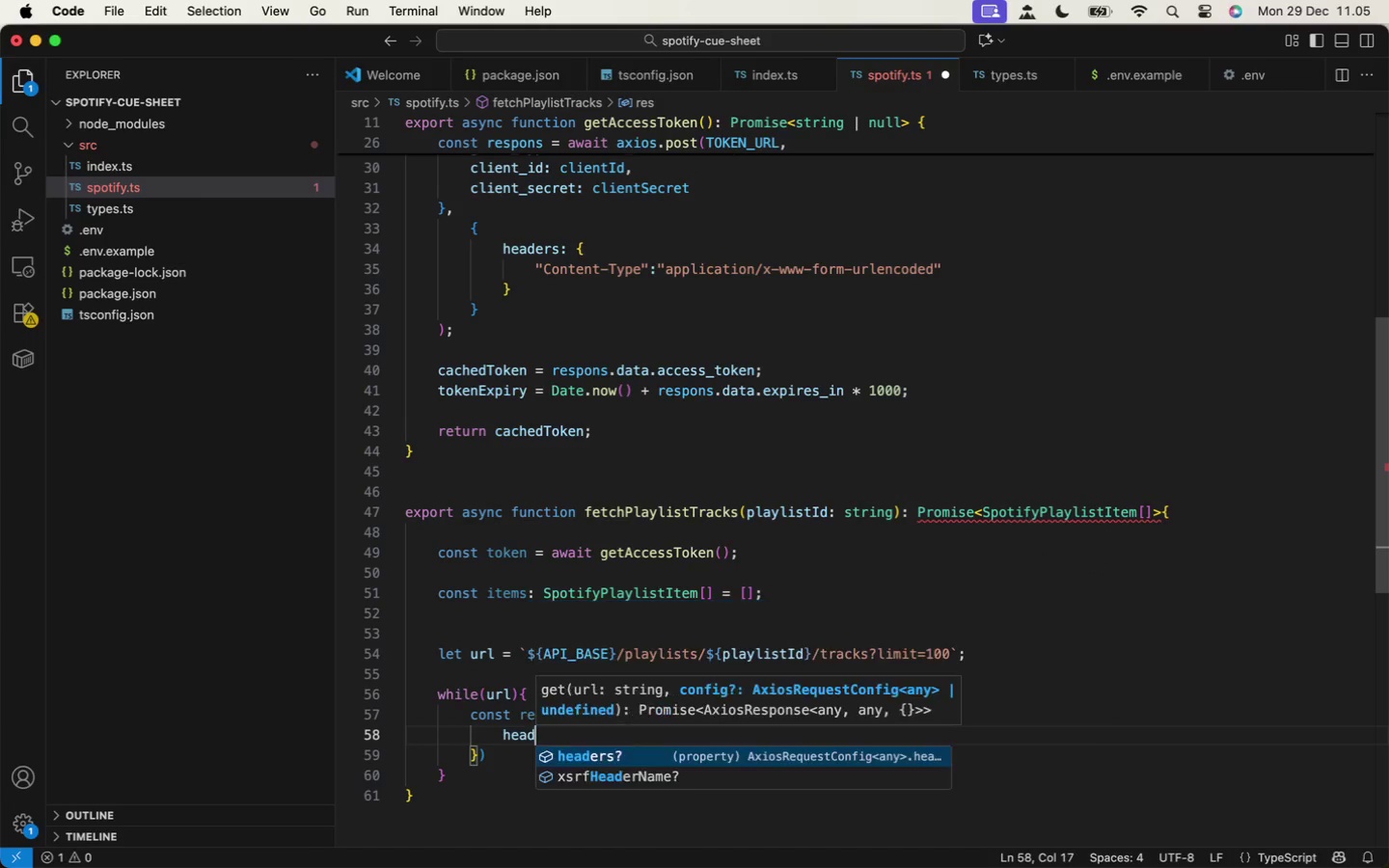 
key(Enter)
 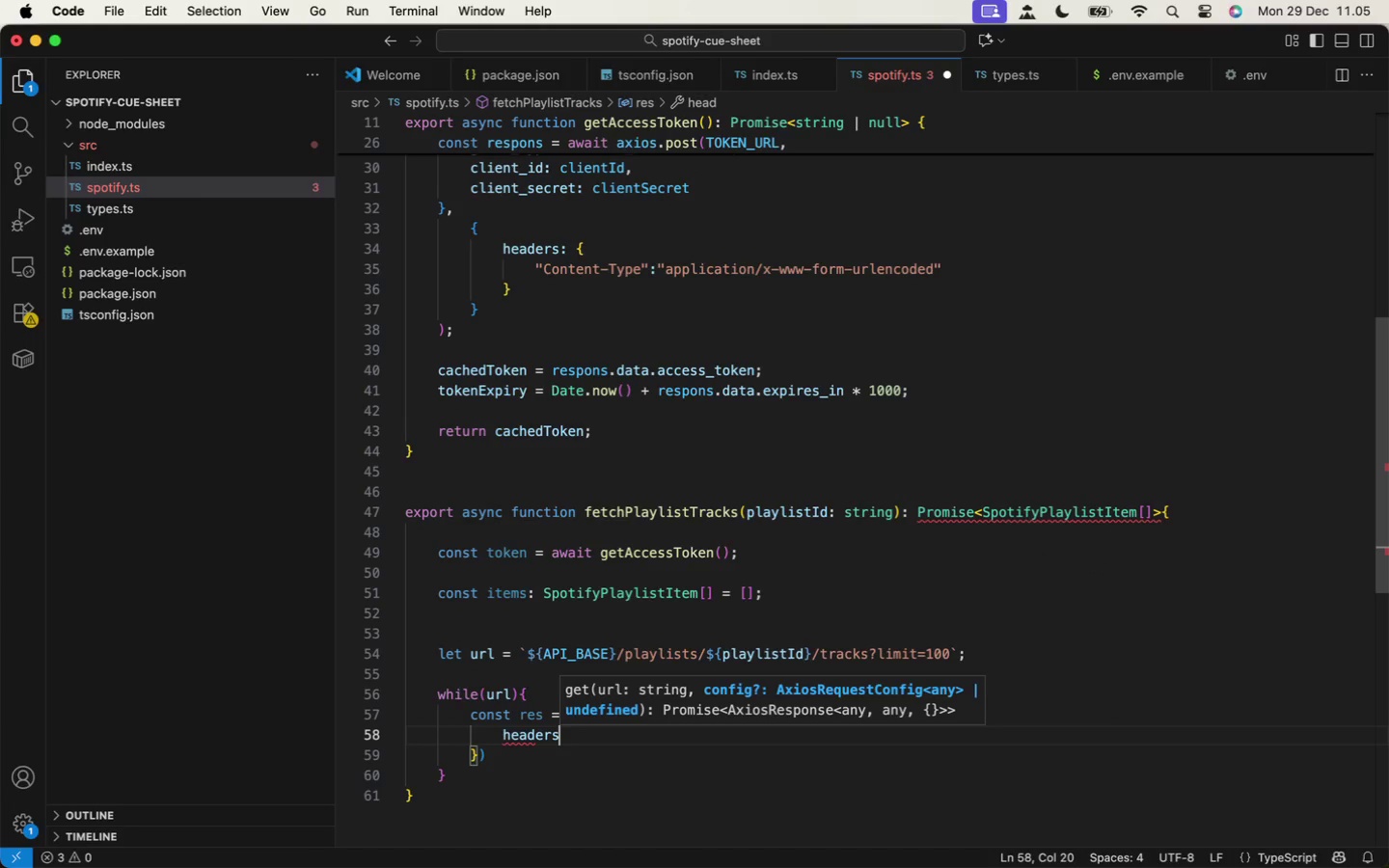 
type(head)
 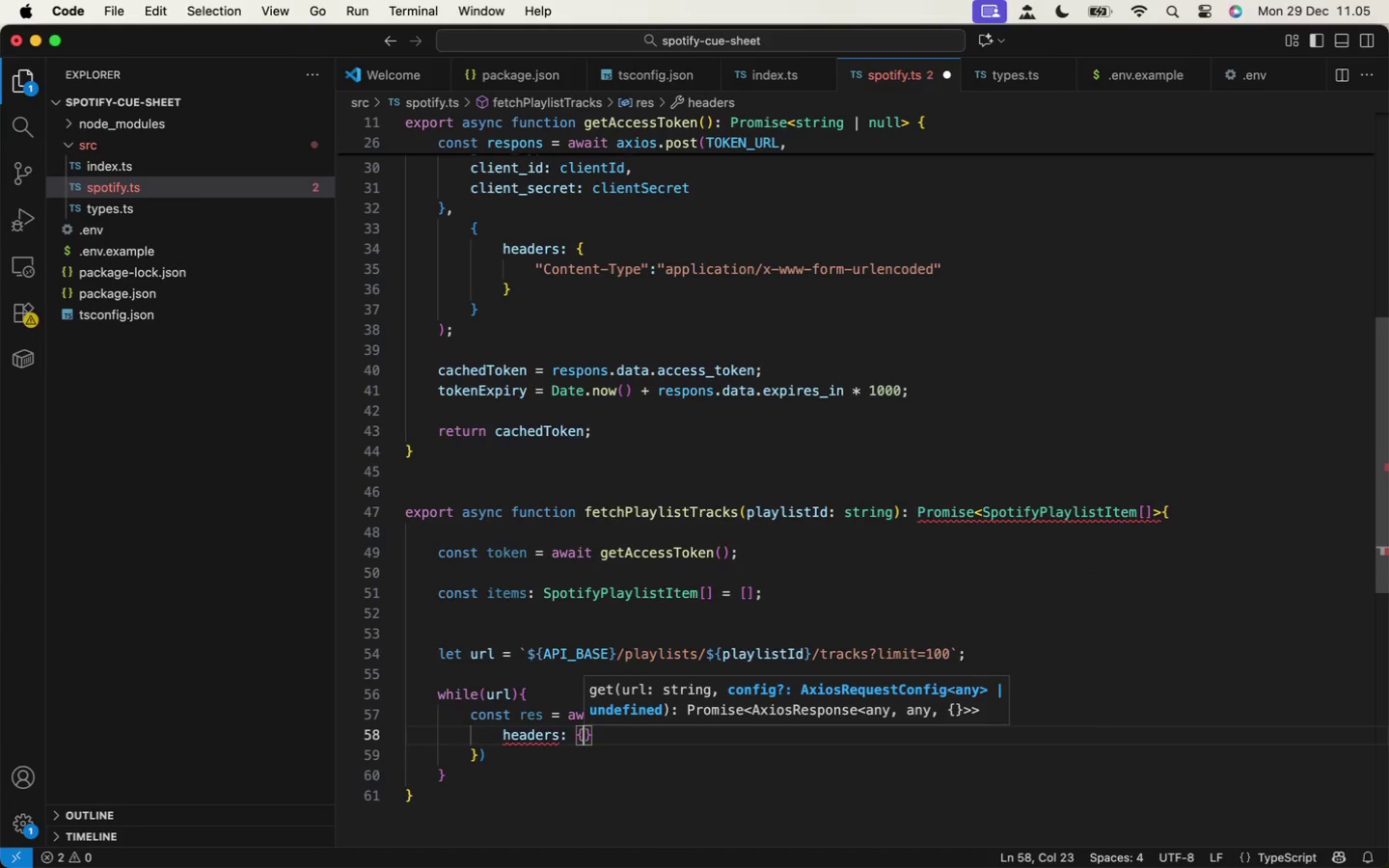 
key(Enter)
 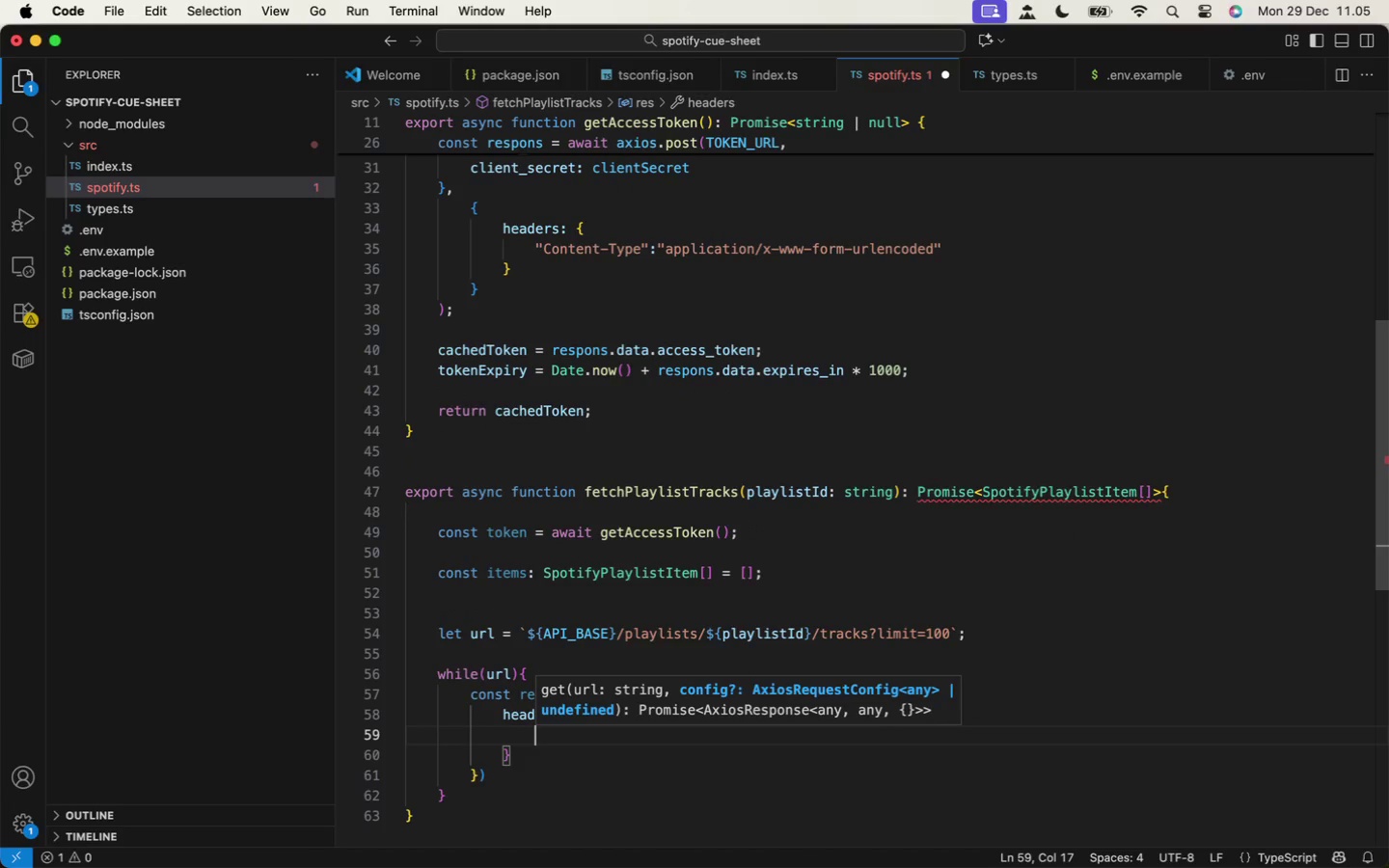 
key(Shift+Semicolon)
 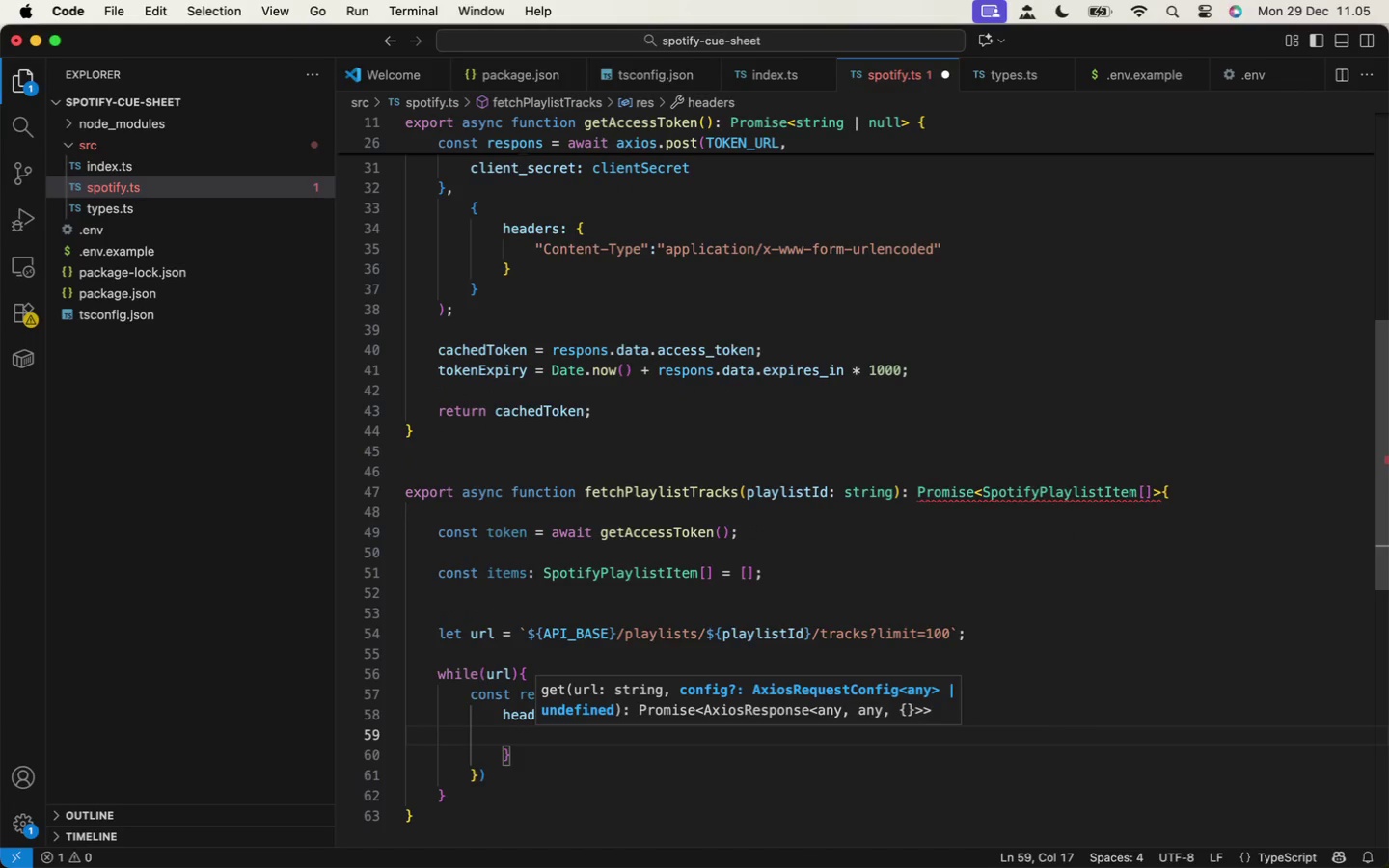 
key(Space)
 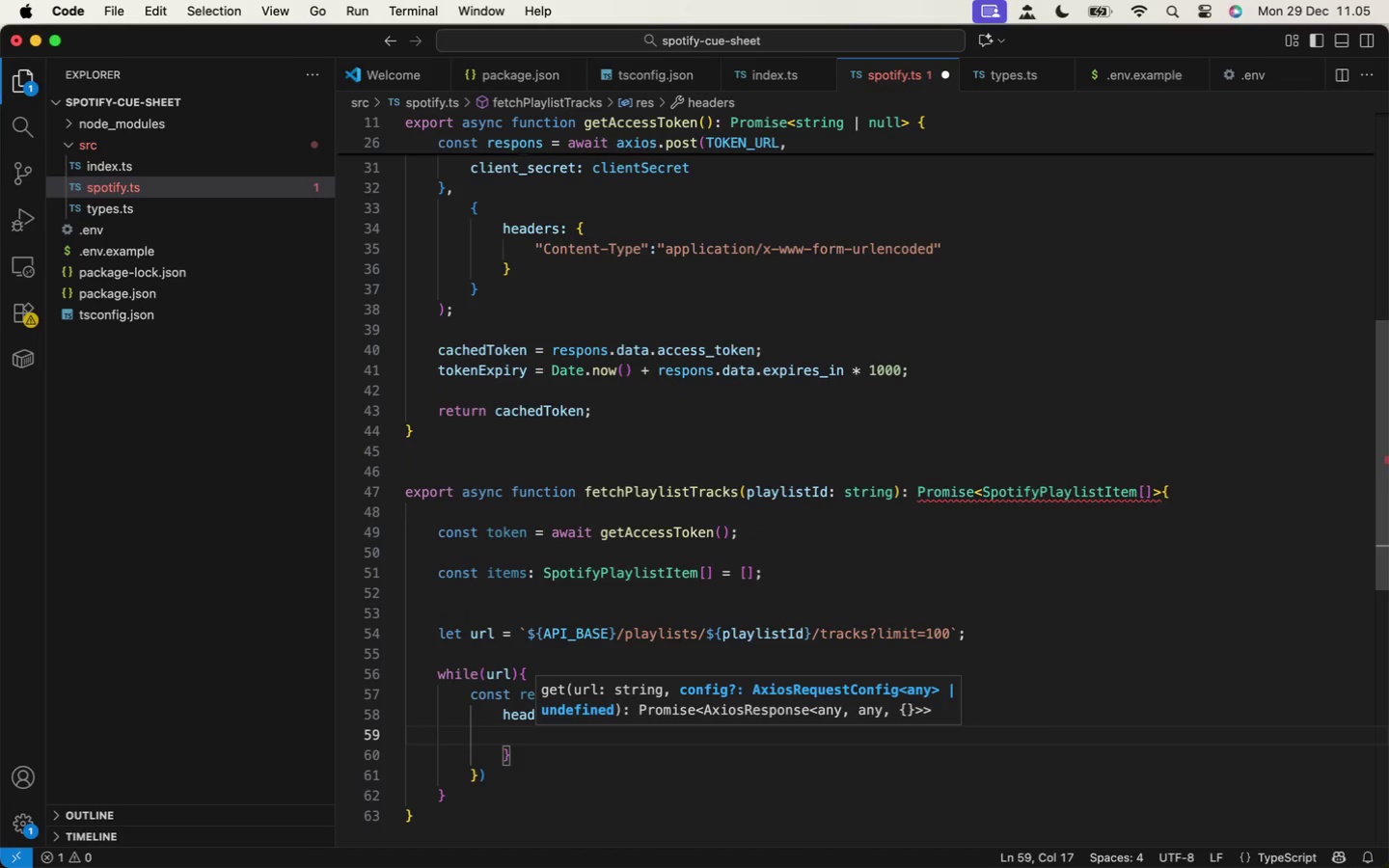 
key(Shift+BracketLeft)
 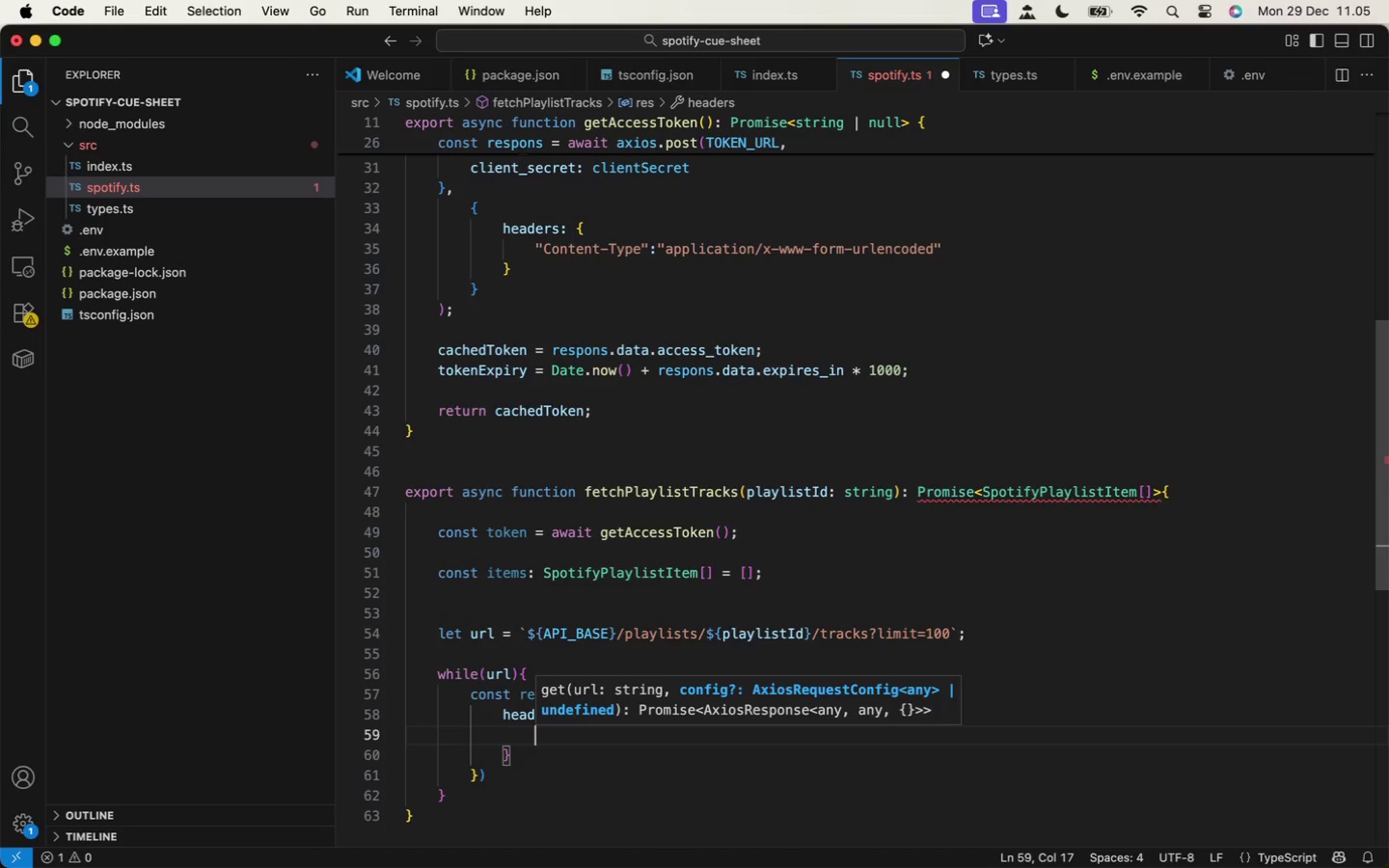 
key(Enter)
 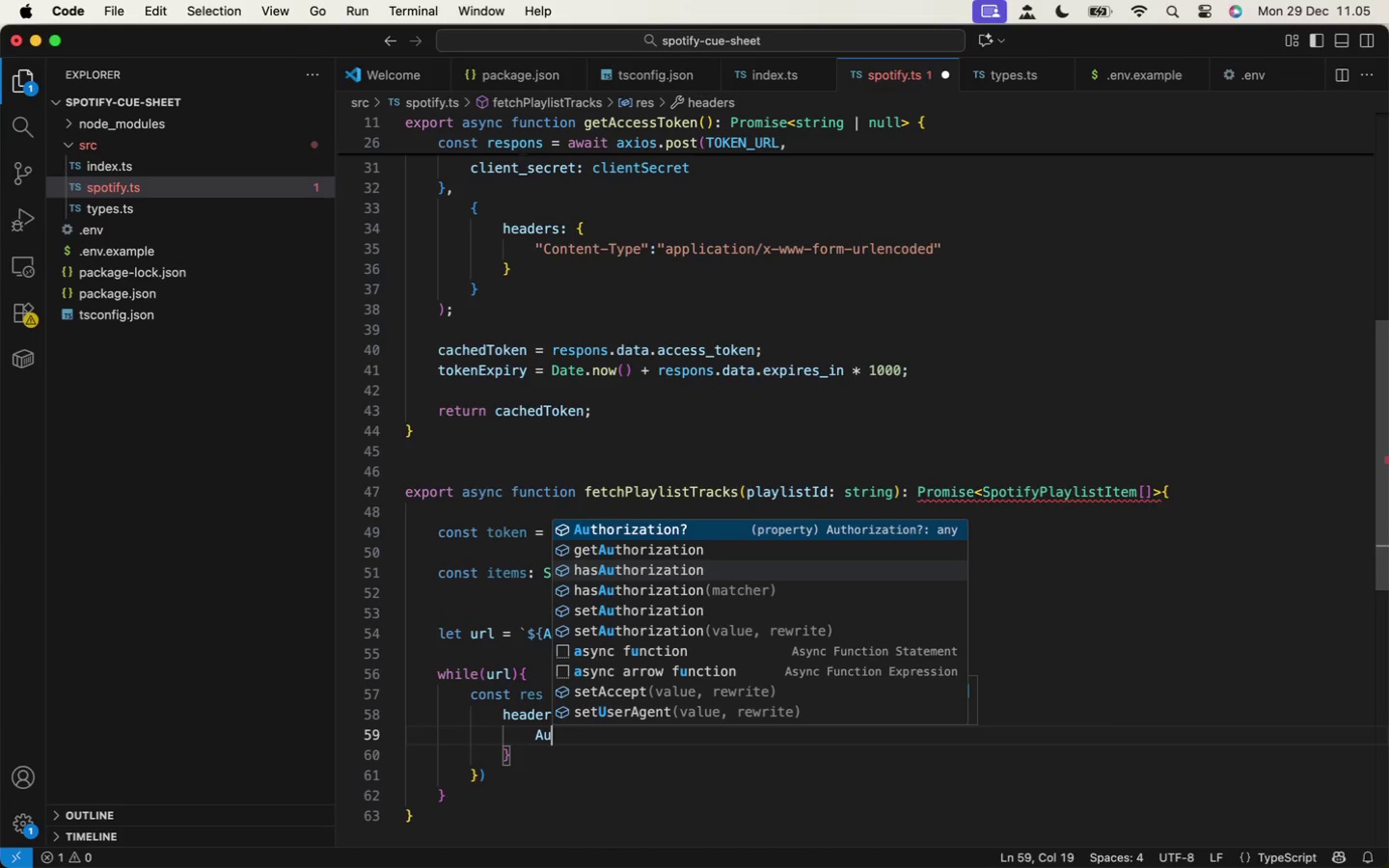 
type(Auth)
 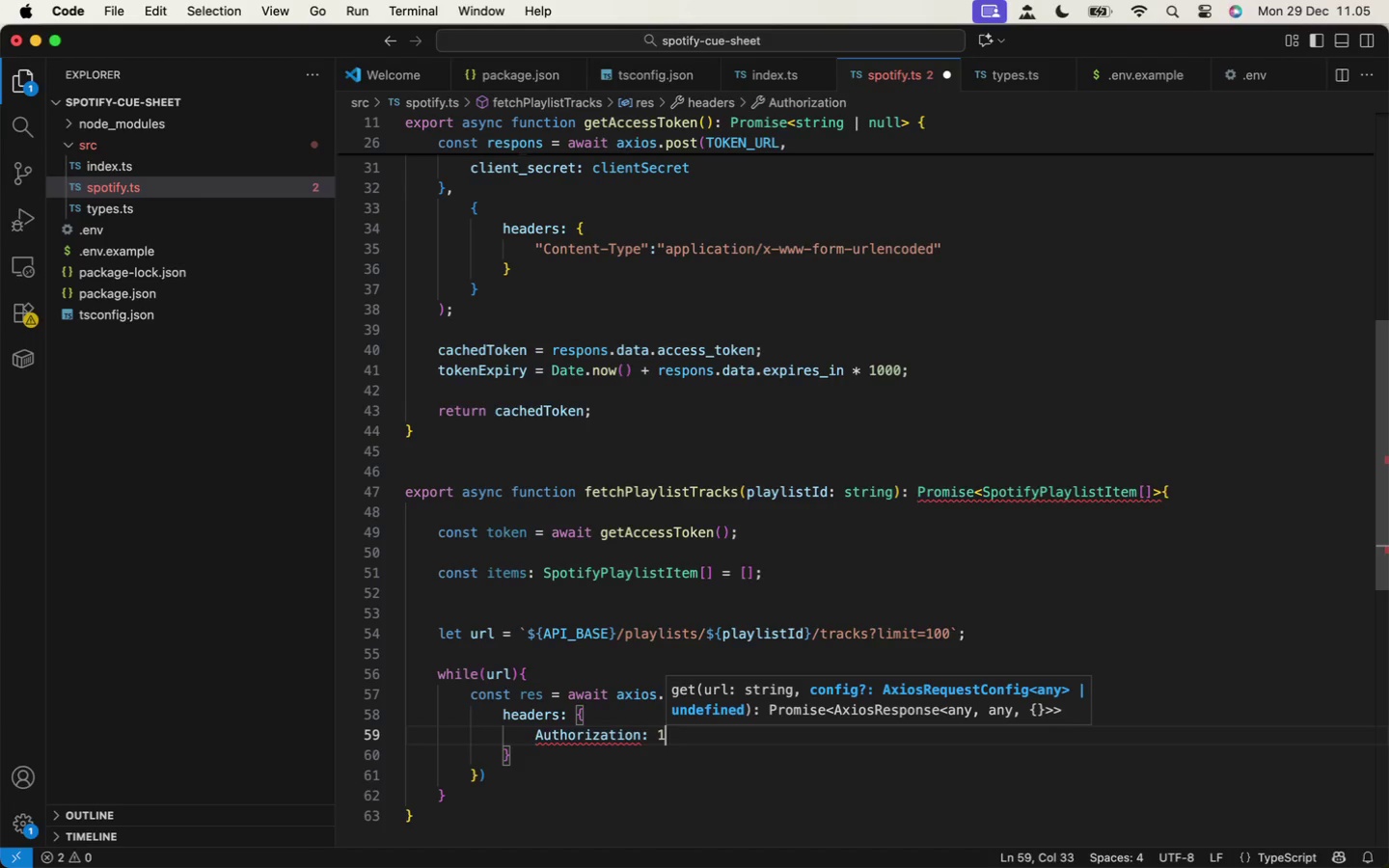 
key(Enter)
 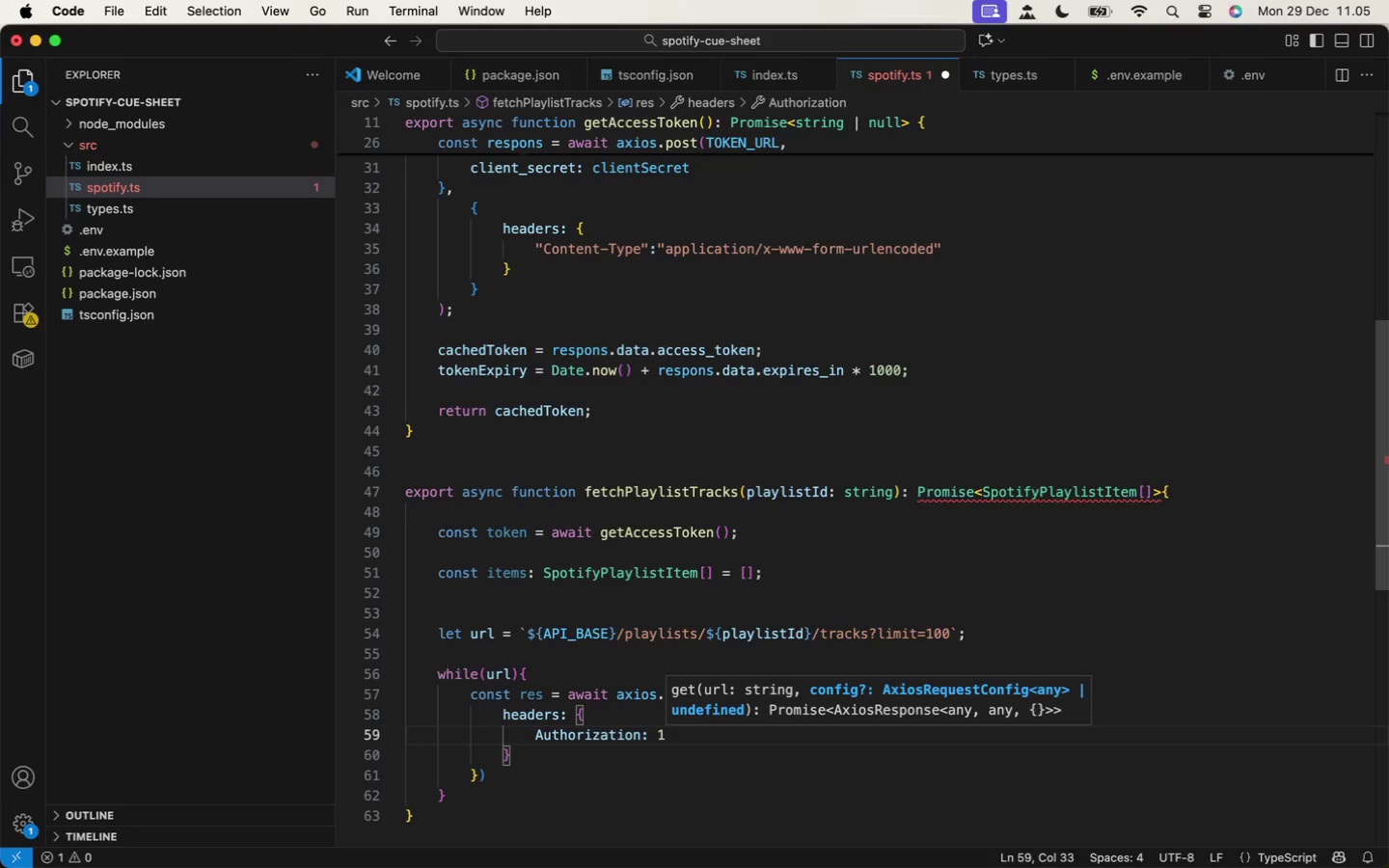 
type(: 1)
key(Backspace)
type(`Bearer ${token)
 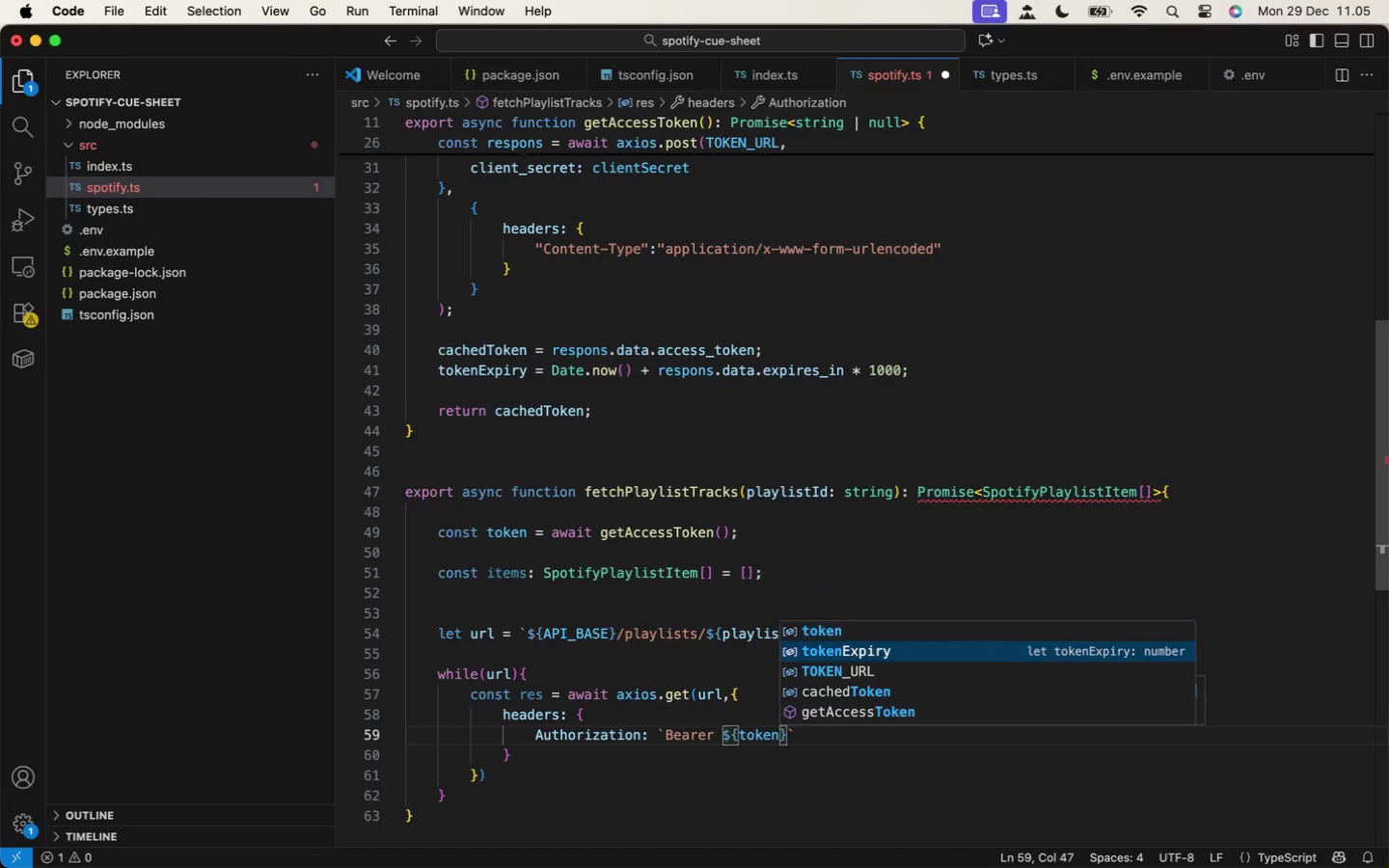 
key(ArrowDown)
 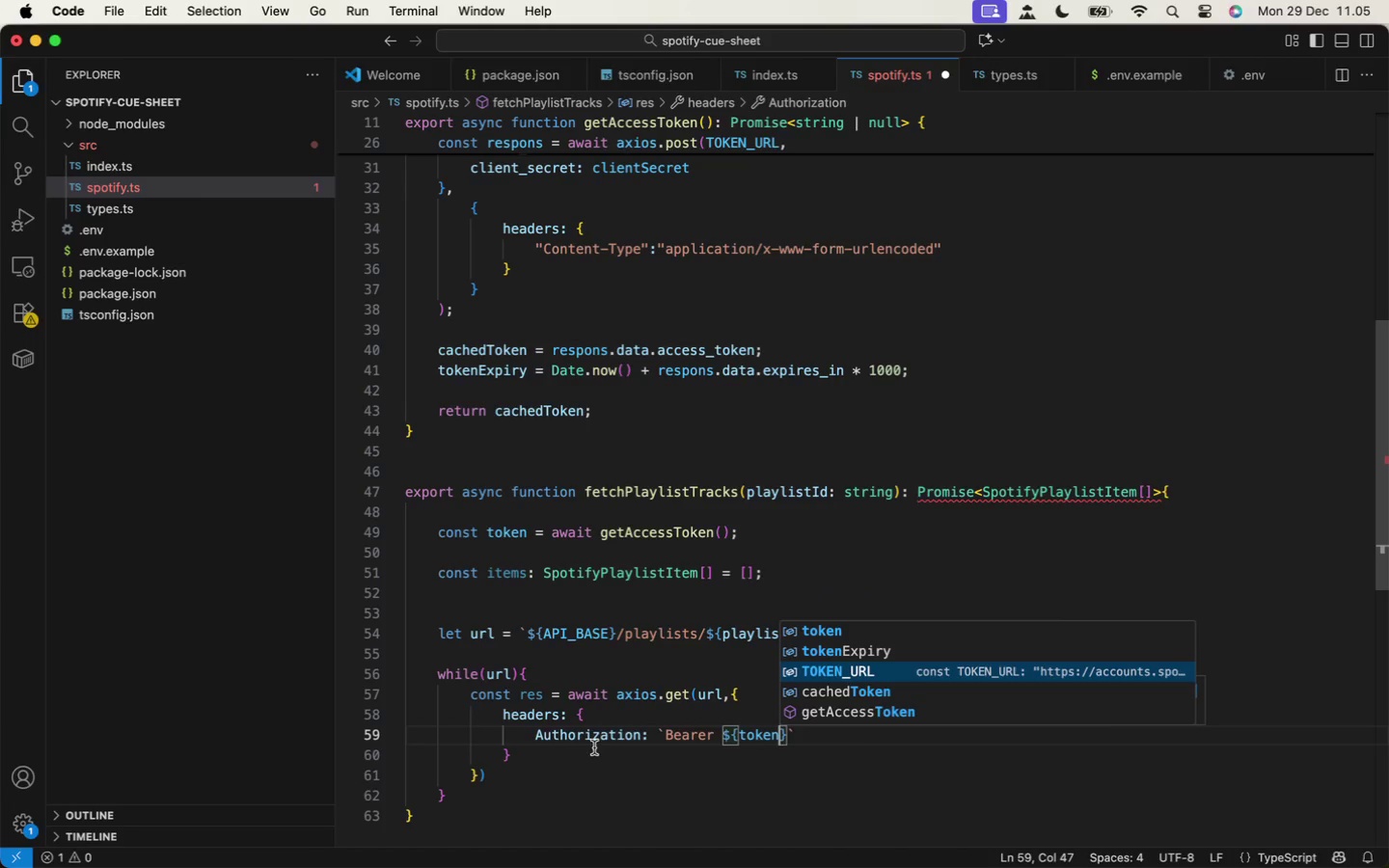 
key(ArrowDown)
 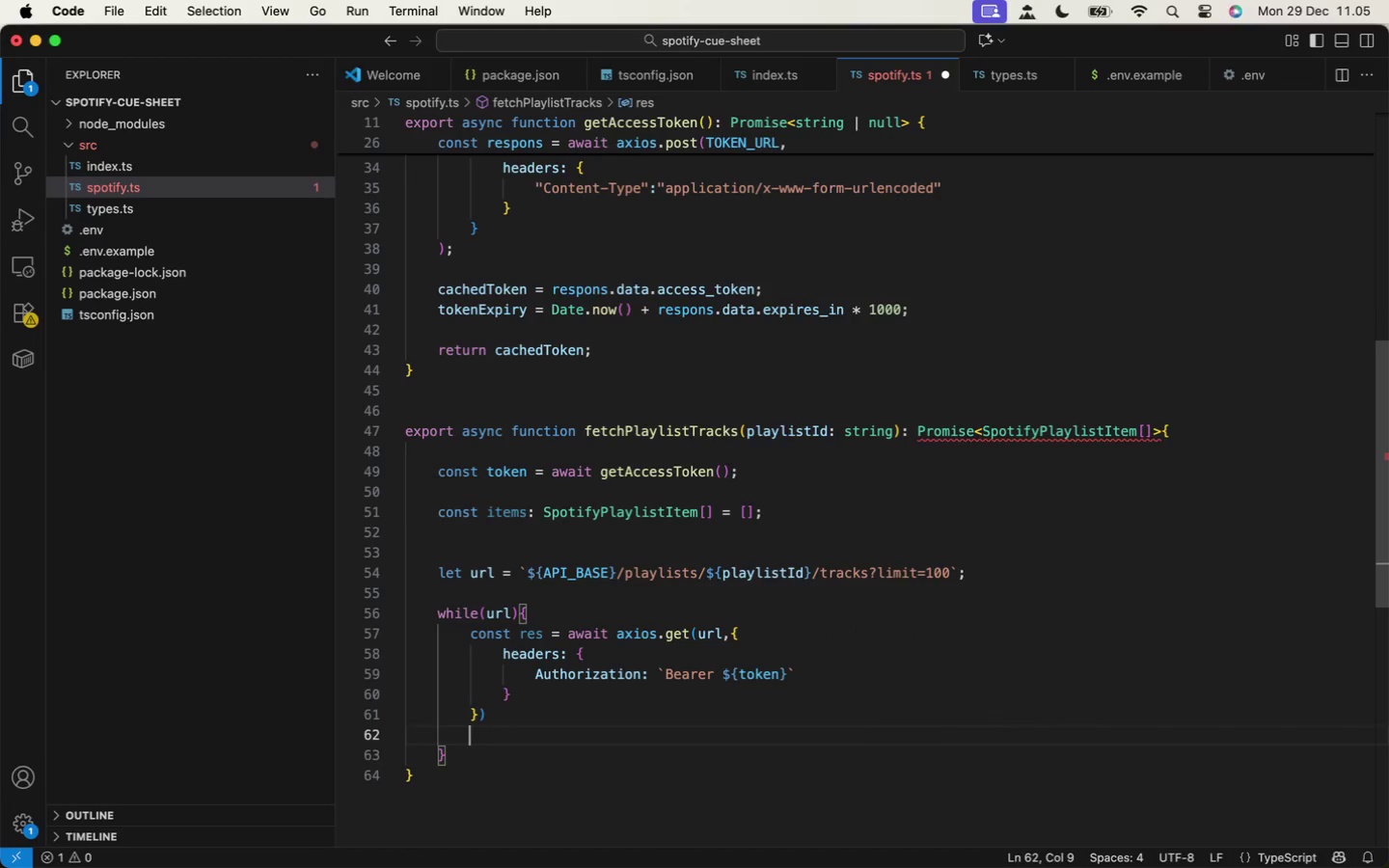 
left_click([535, 783])
 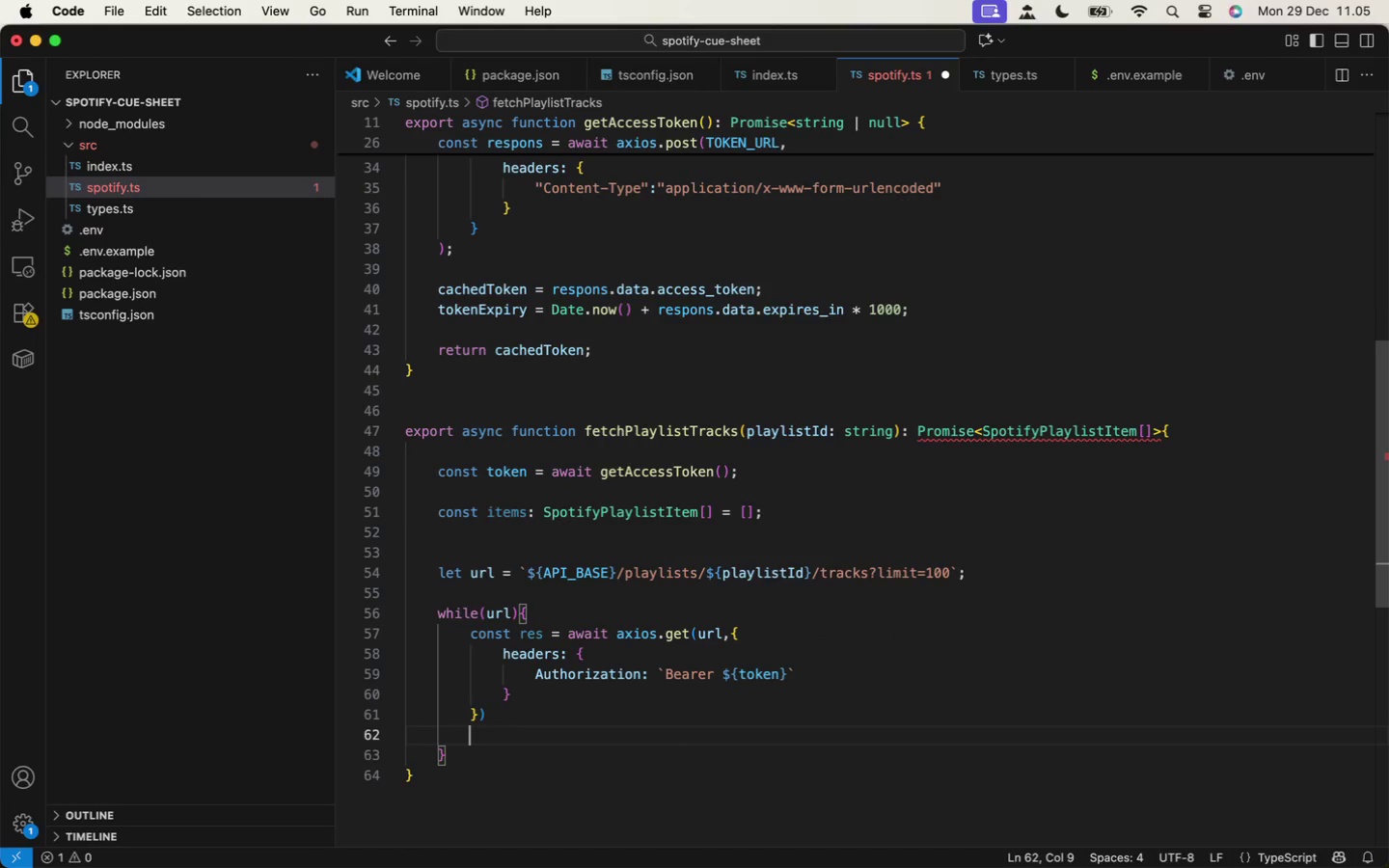 
key(Enter)
 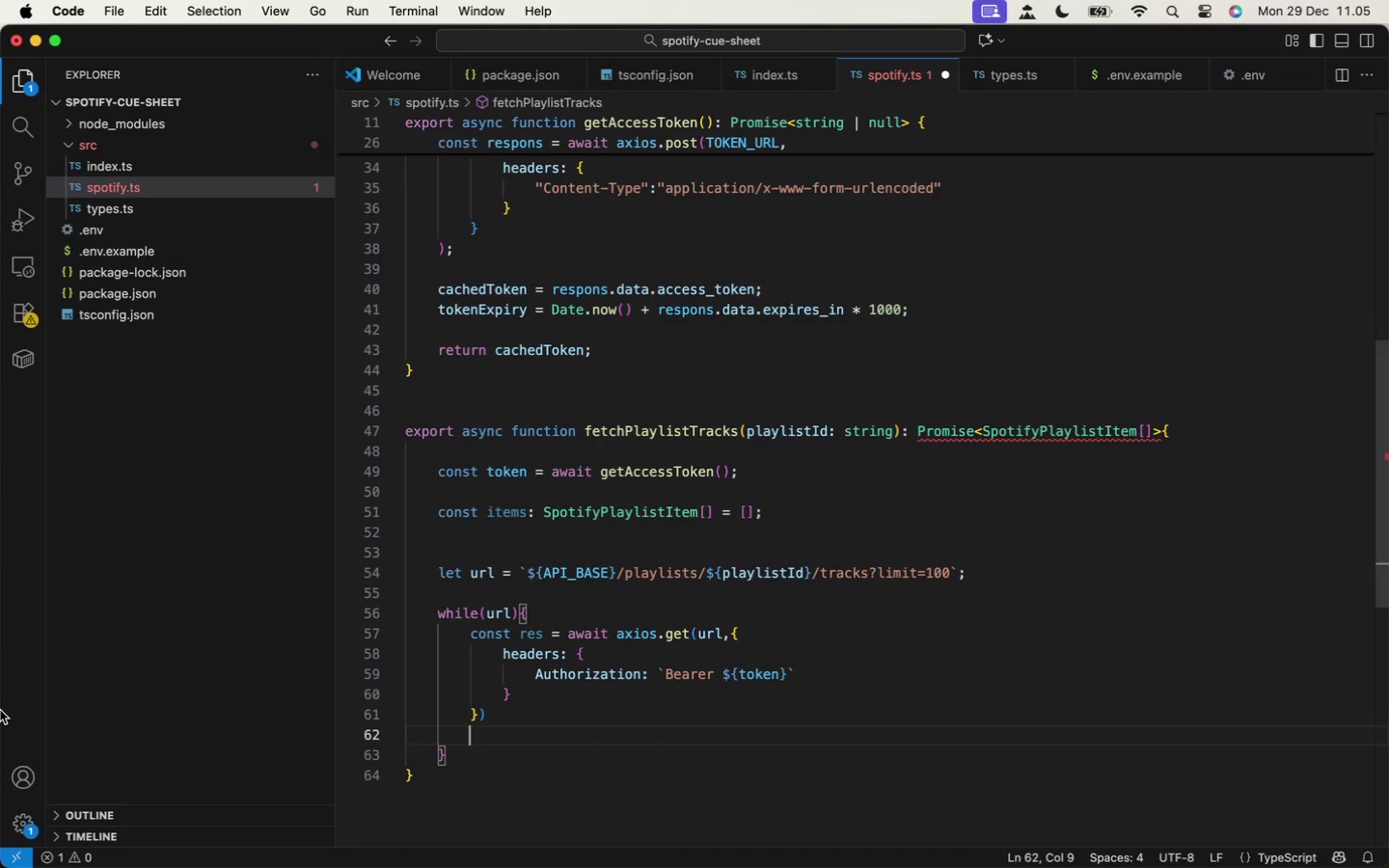 
mouse_move([0, 705])
 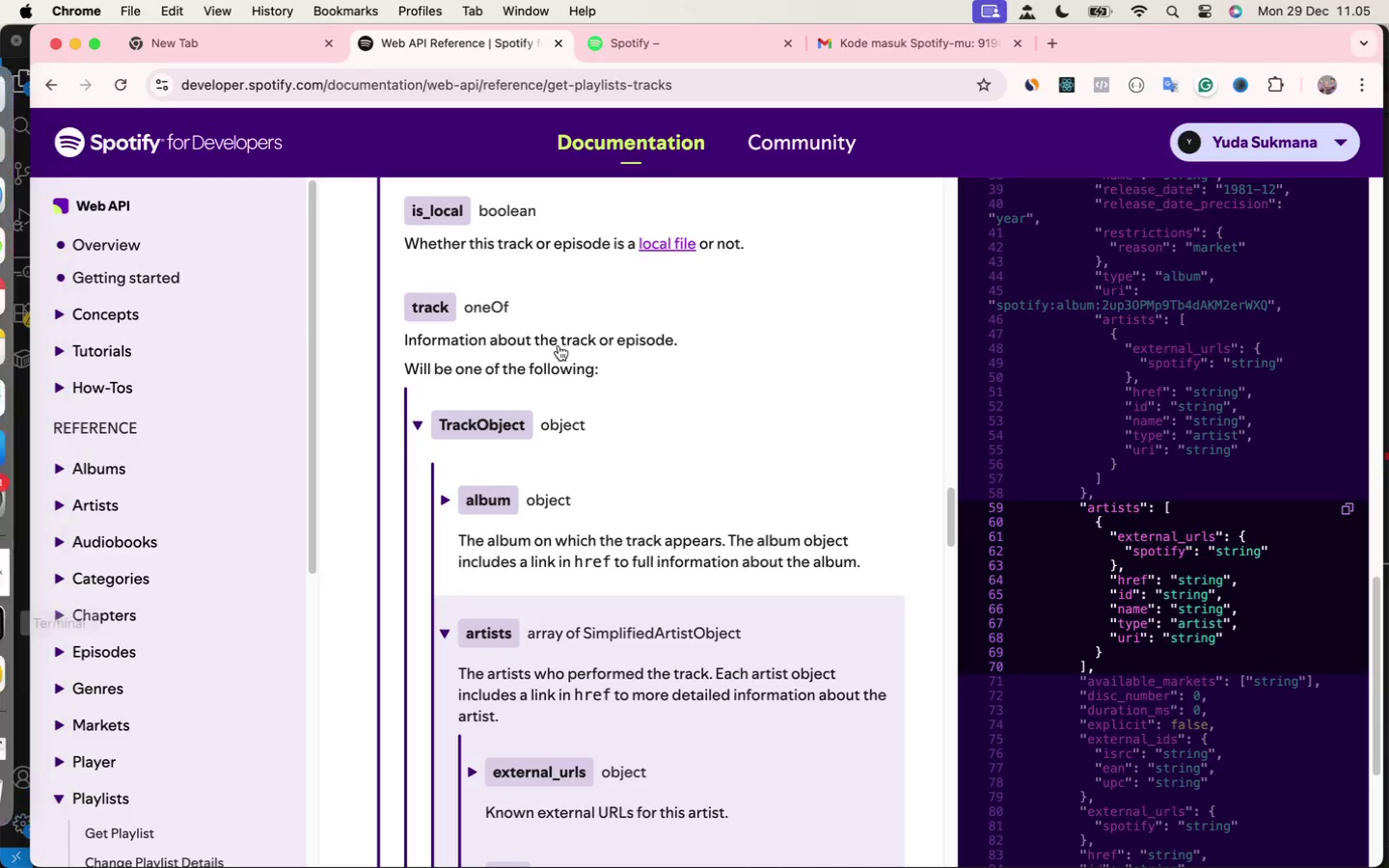 
left_click([32, 685])
 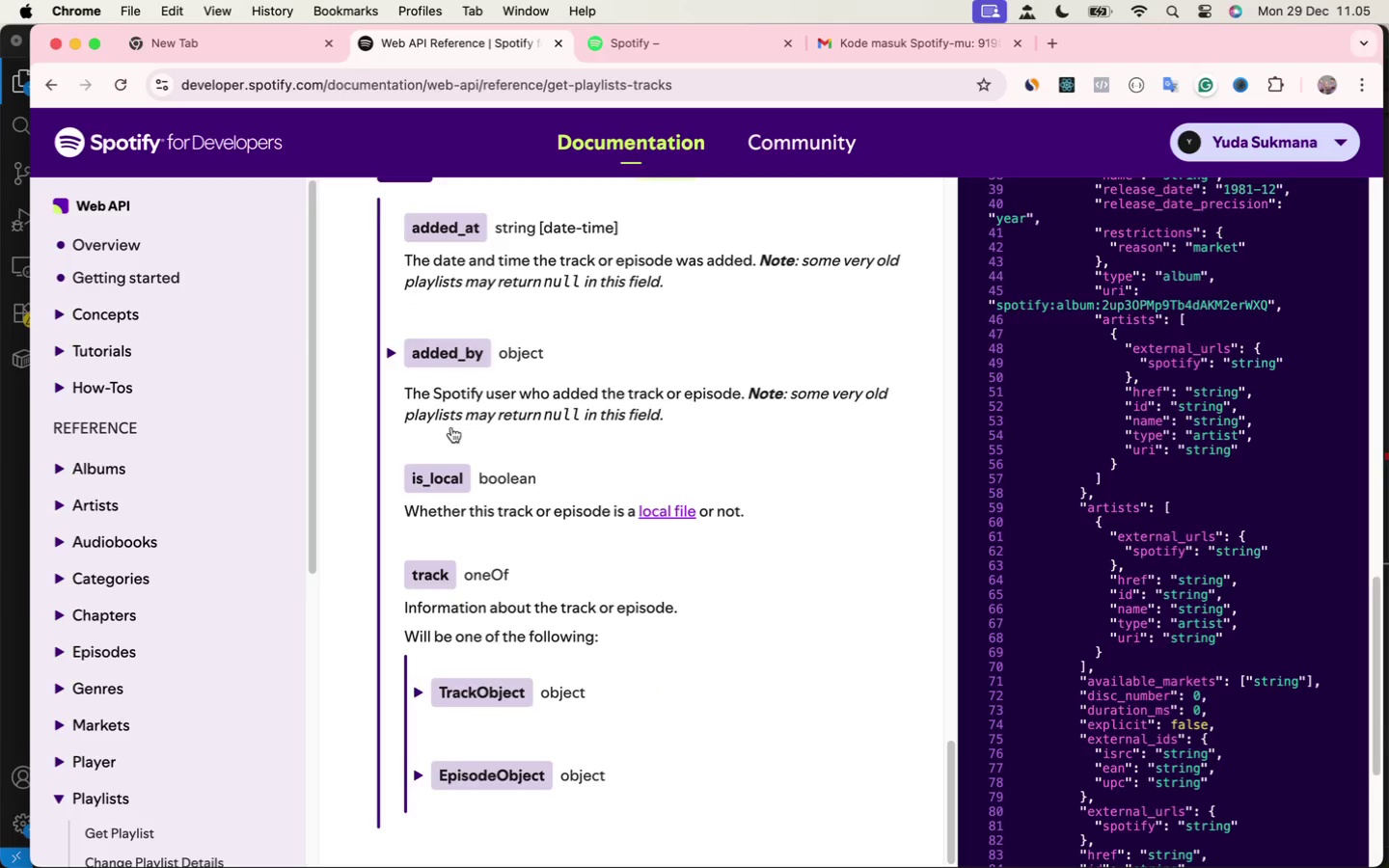 
left_click([413, 423])
 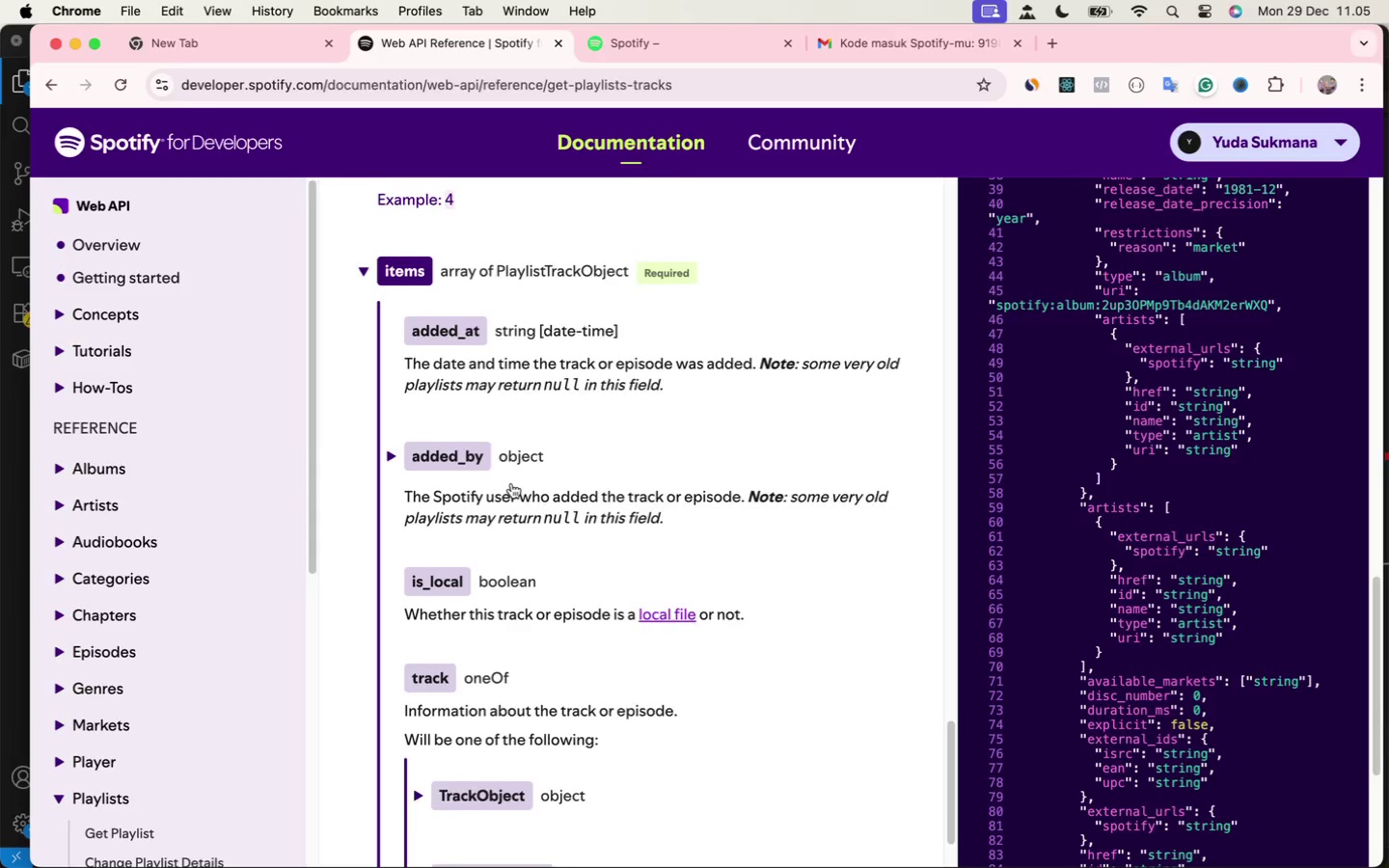 
scroll: coordinate [511, 482], scroll_direction: up, amount: 7.0
 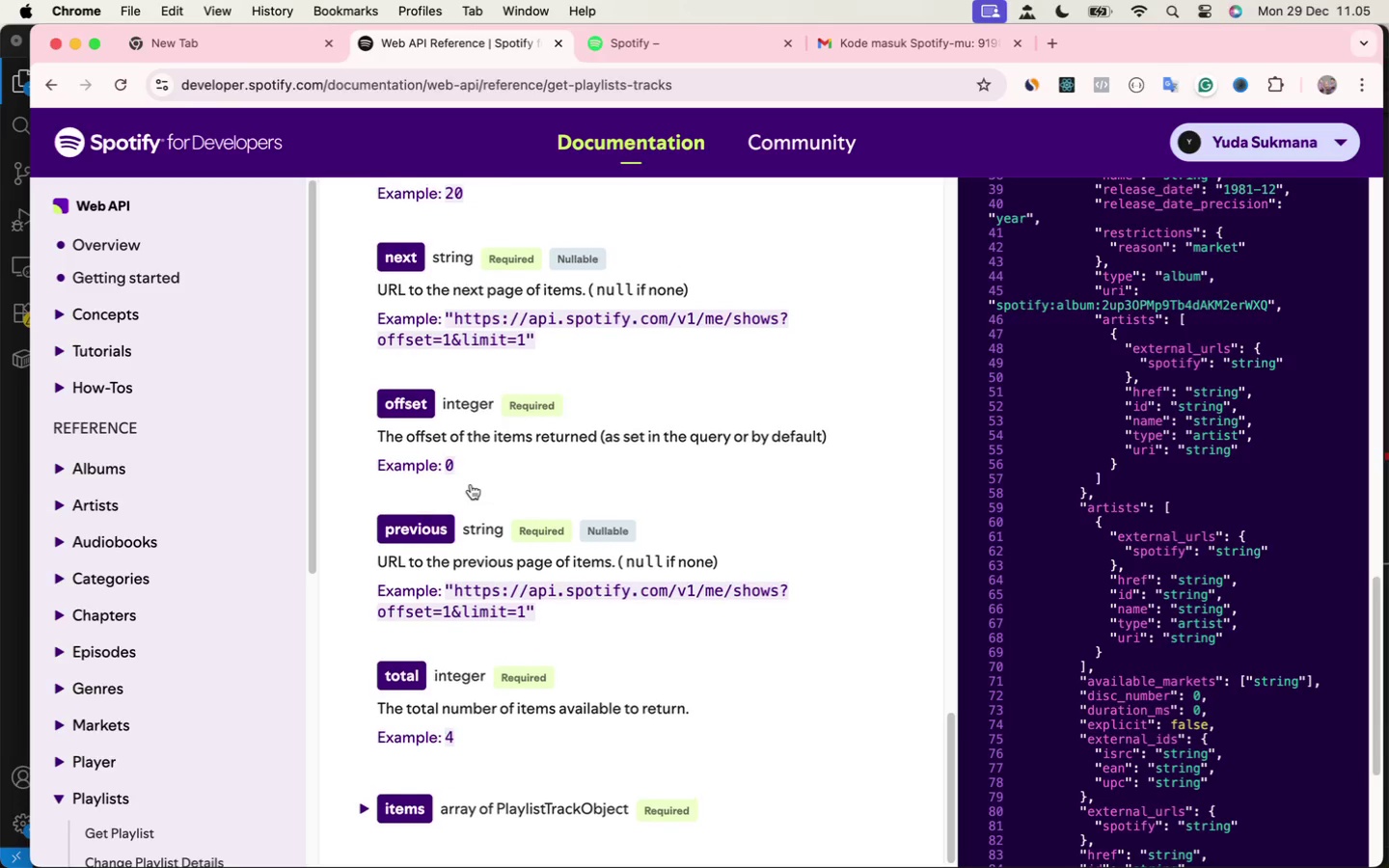 
left_click([360, 366])
 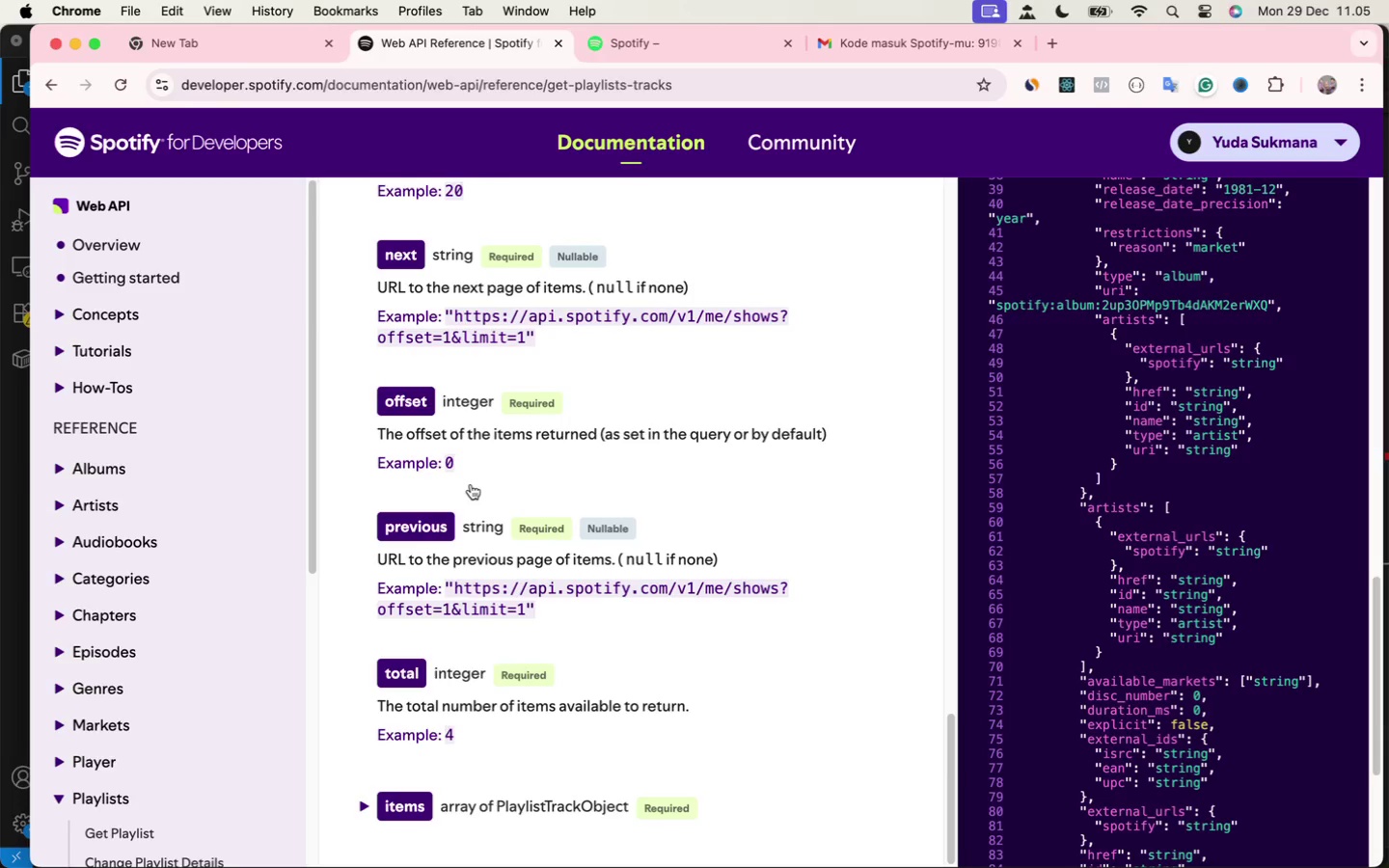 
scroll: coordinate [471, 484], scroll_direction: none, amount: 0.0
 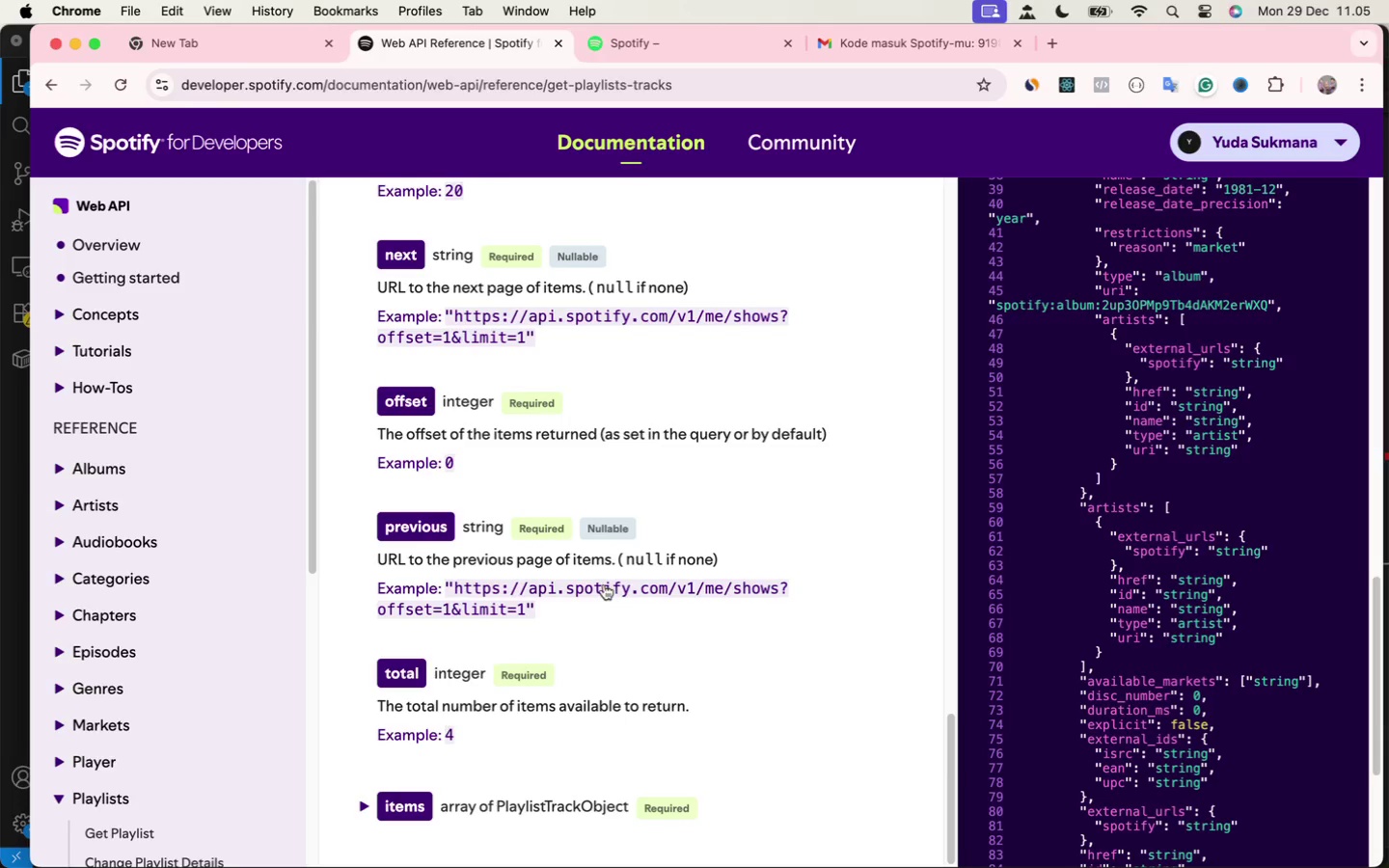 
scroll: coordinate [473, 485], scroll_direction: down, amount: 2.0
 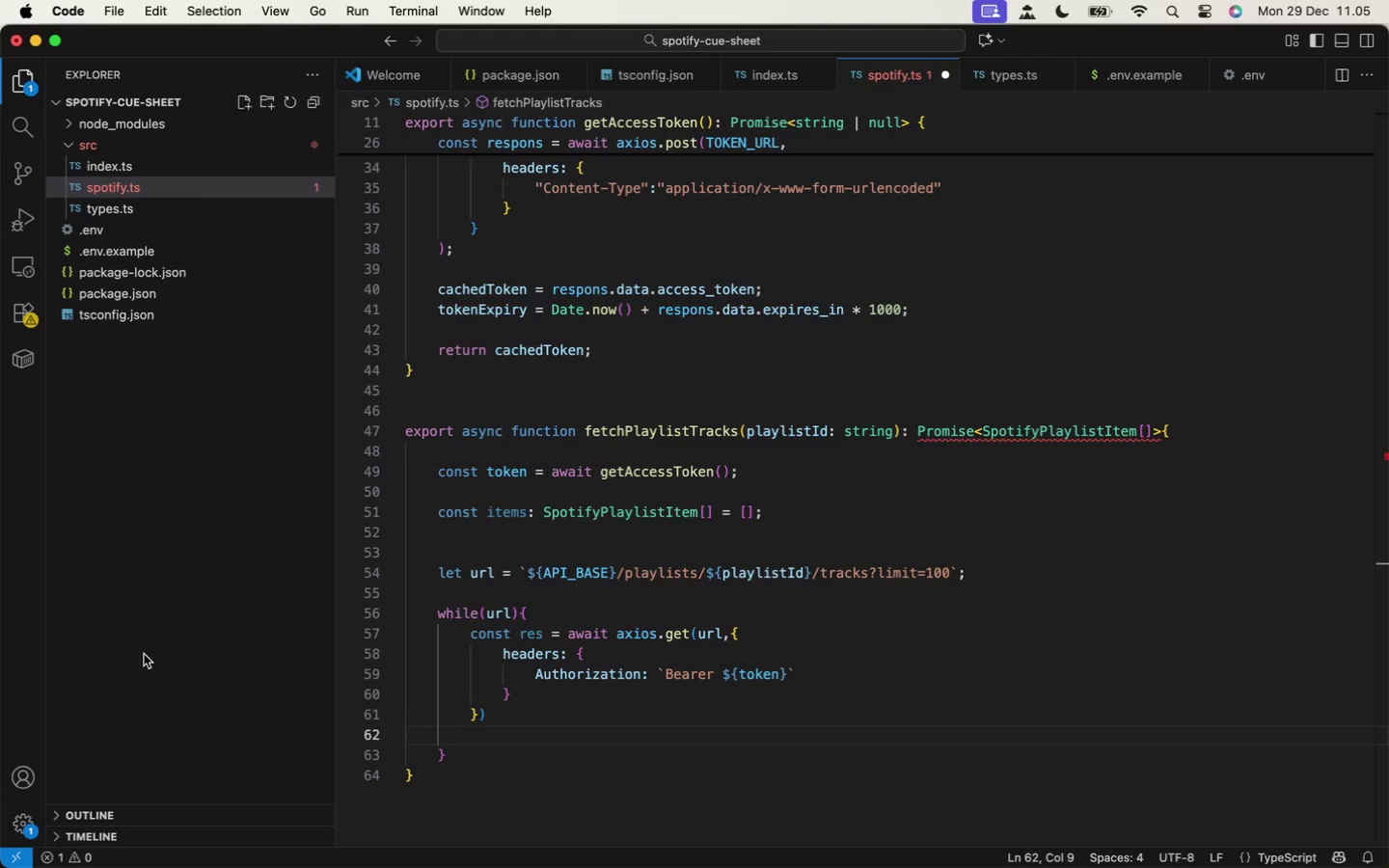 
left_click([16, 654])
 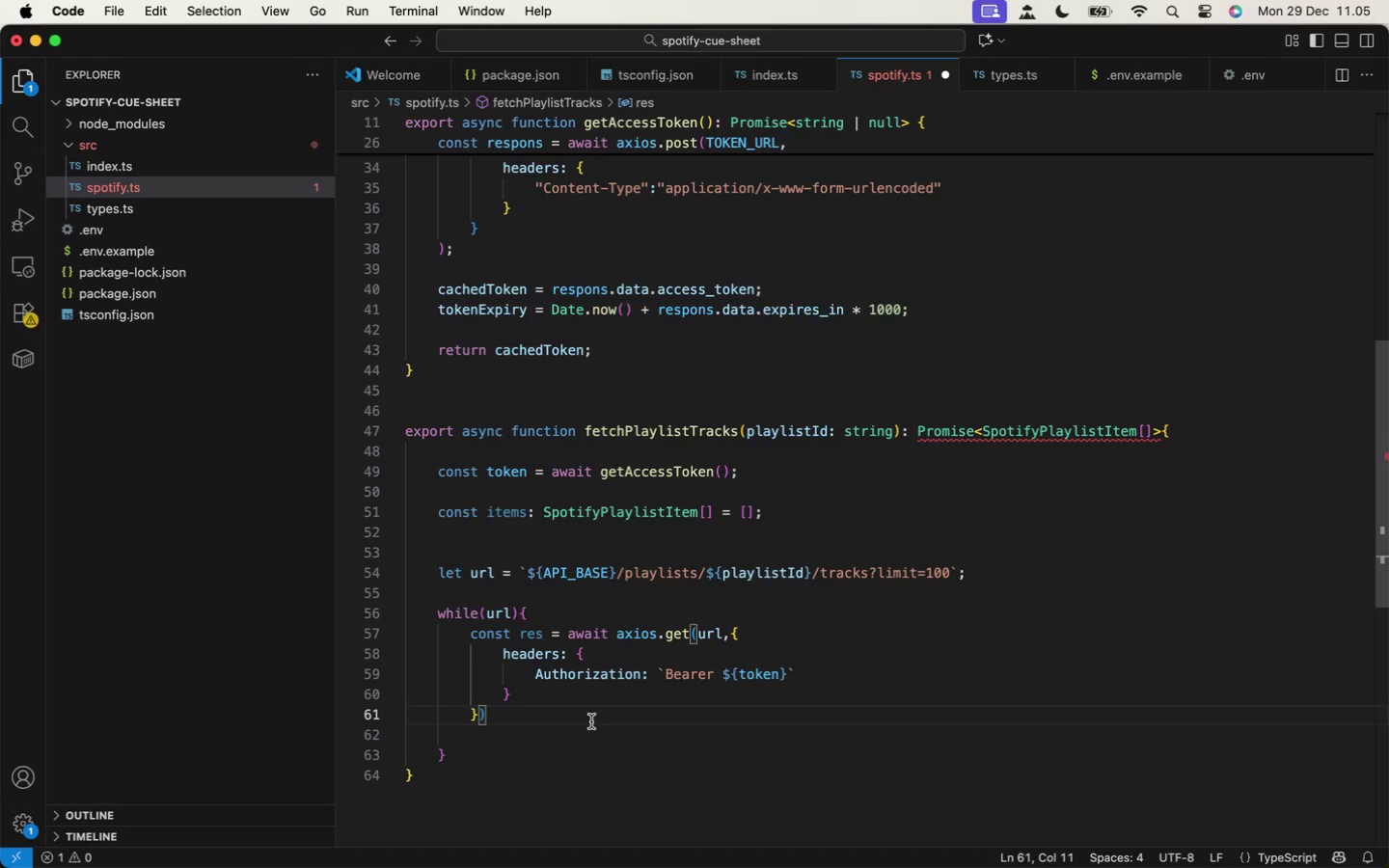 
left_click([591, 721])
 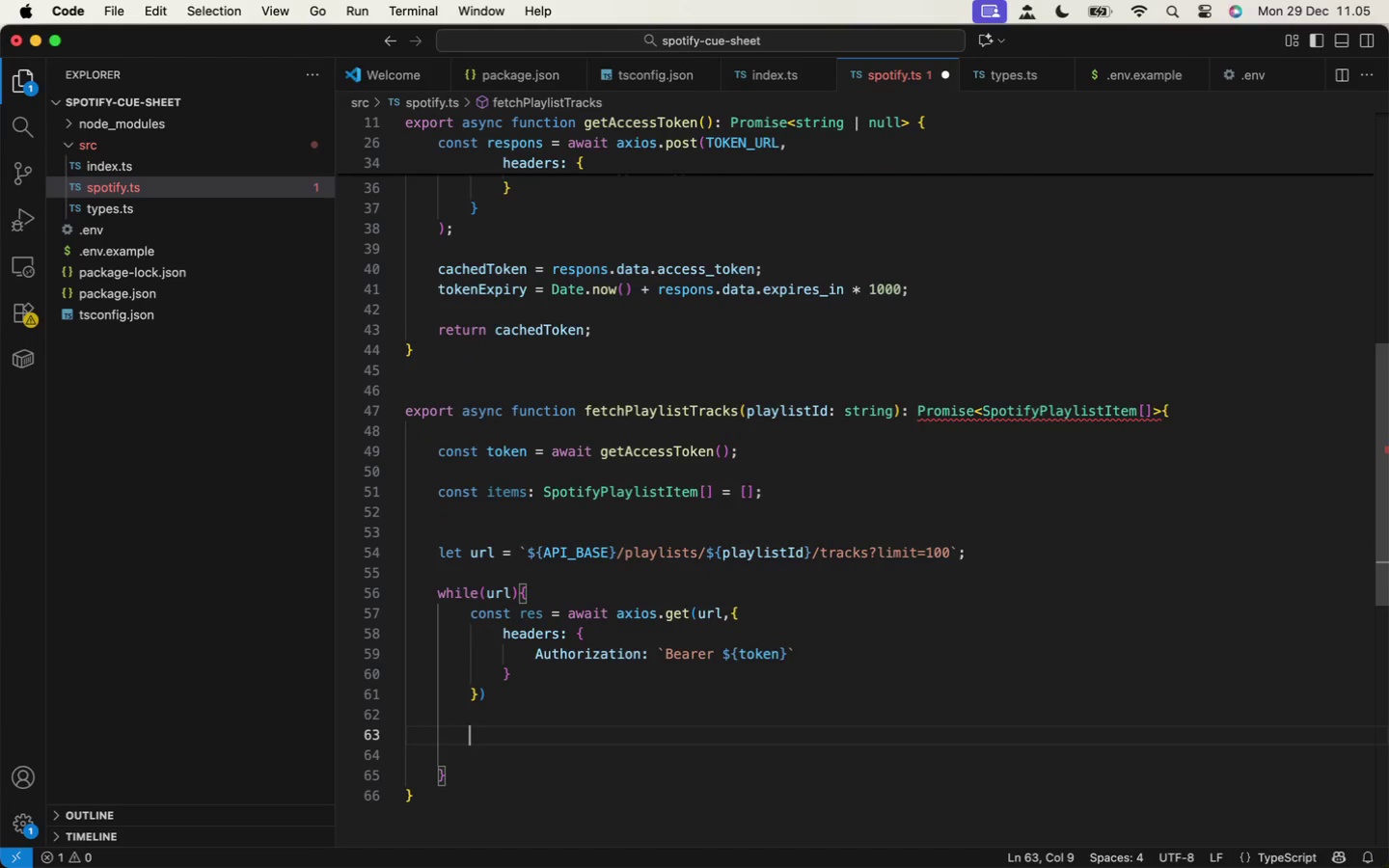 
key(Enter)
 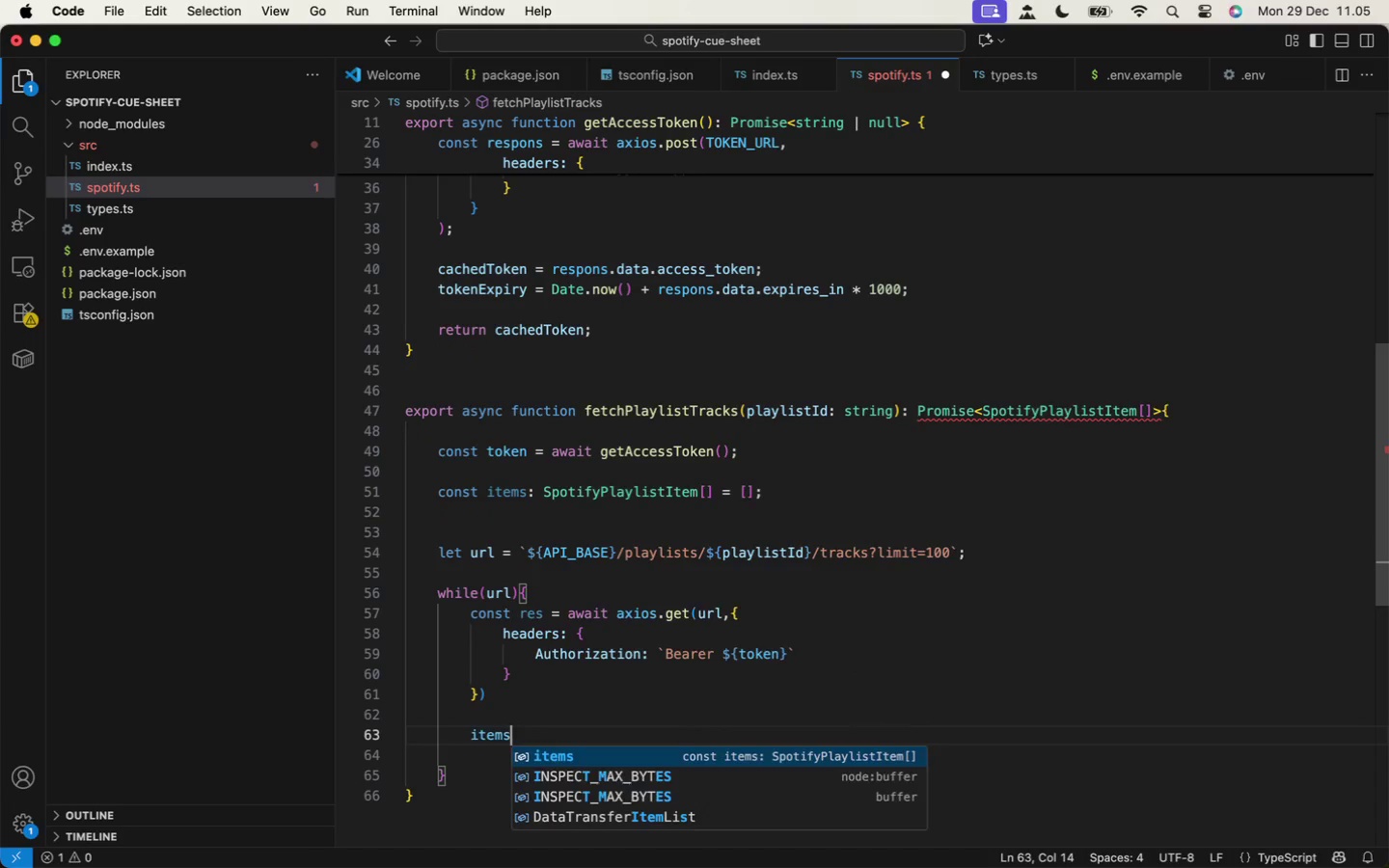 
key(Enter)
 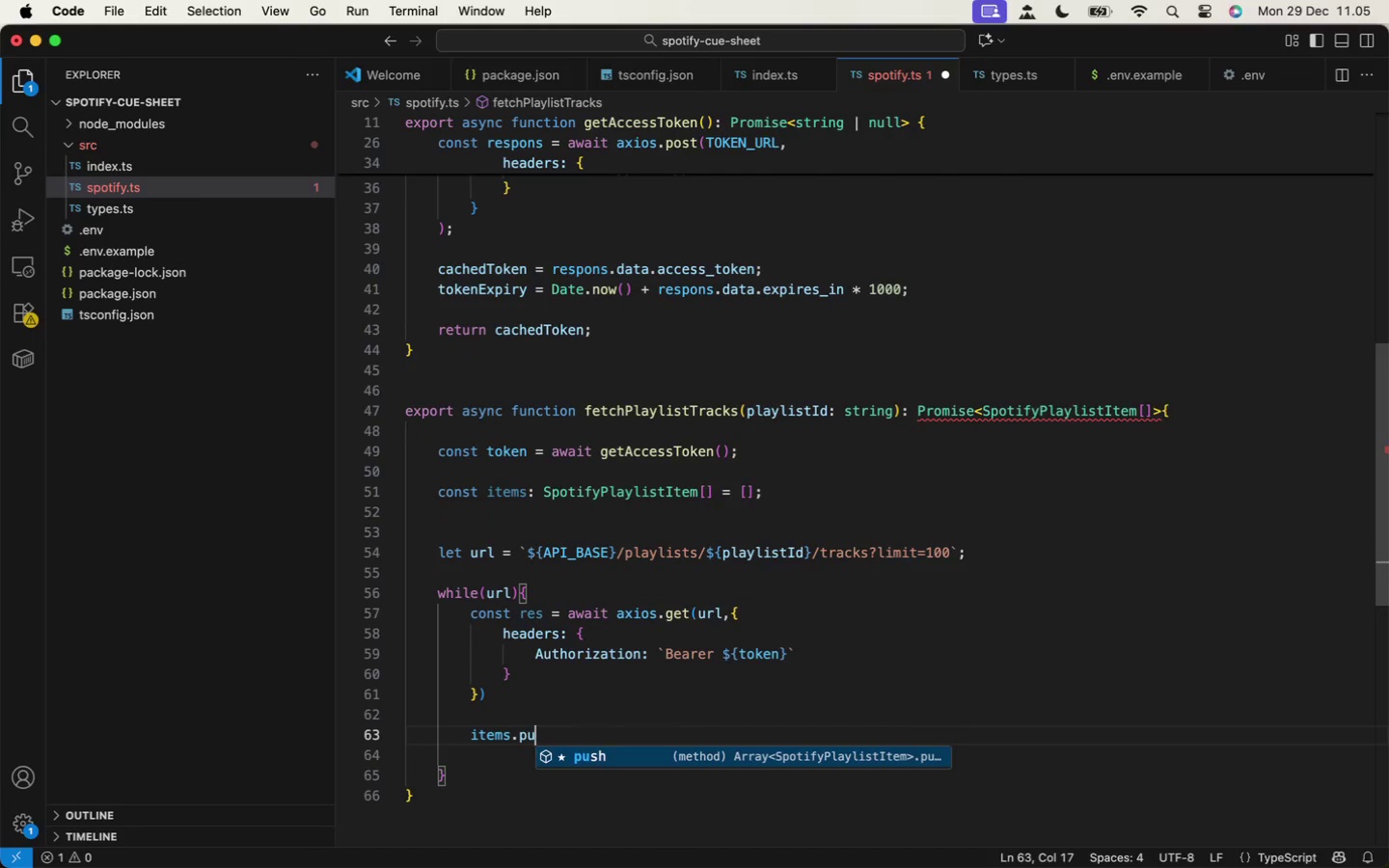 
type(items.push(res.)
key(Backspace)
key(Backspace)
key(Backspace)
key(Backspace)
key(Backspace)
type((...res.data.items)
 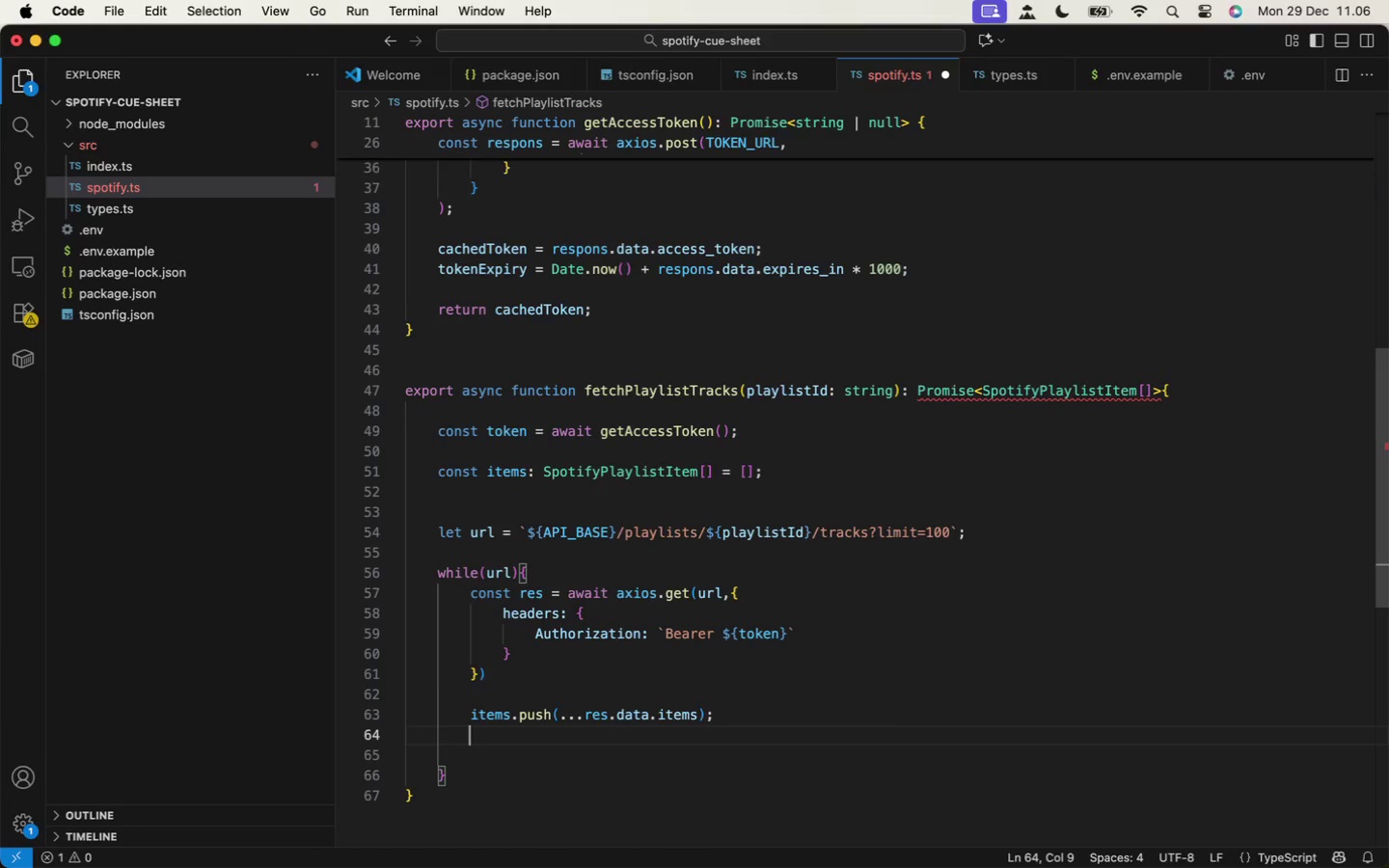 
key(ArrowRight)
 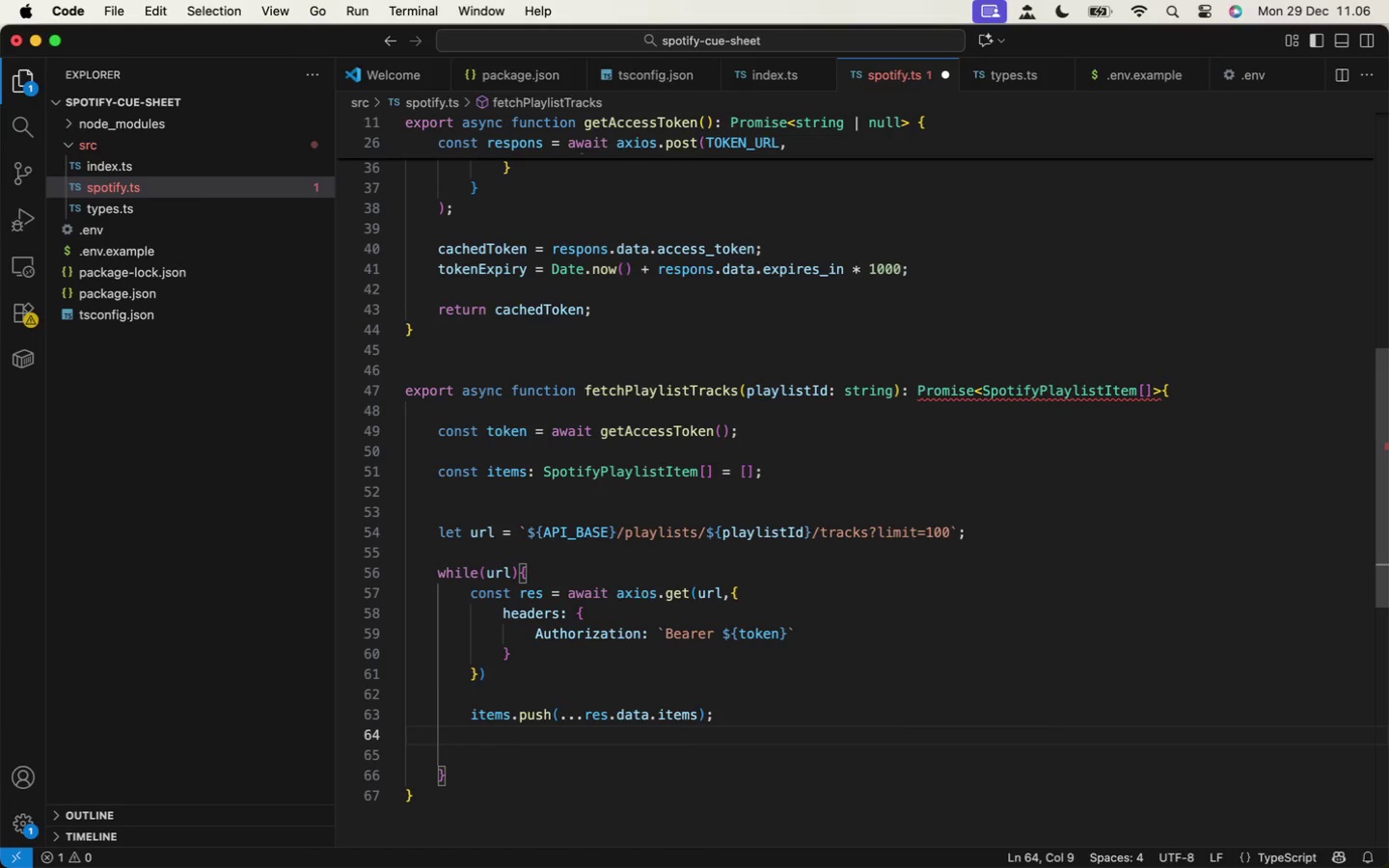 
key(Semicolon)
 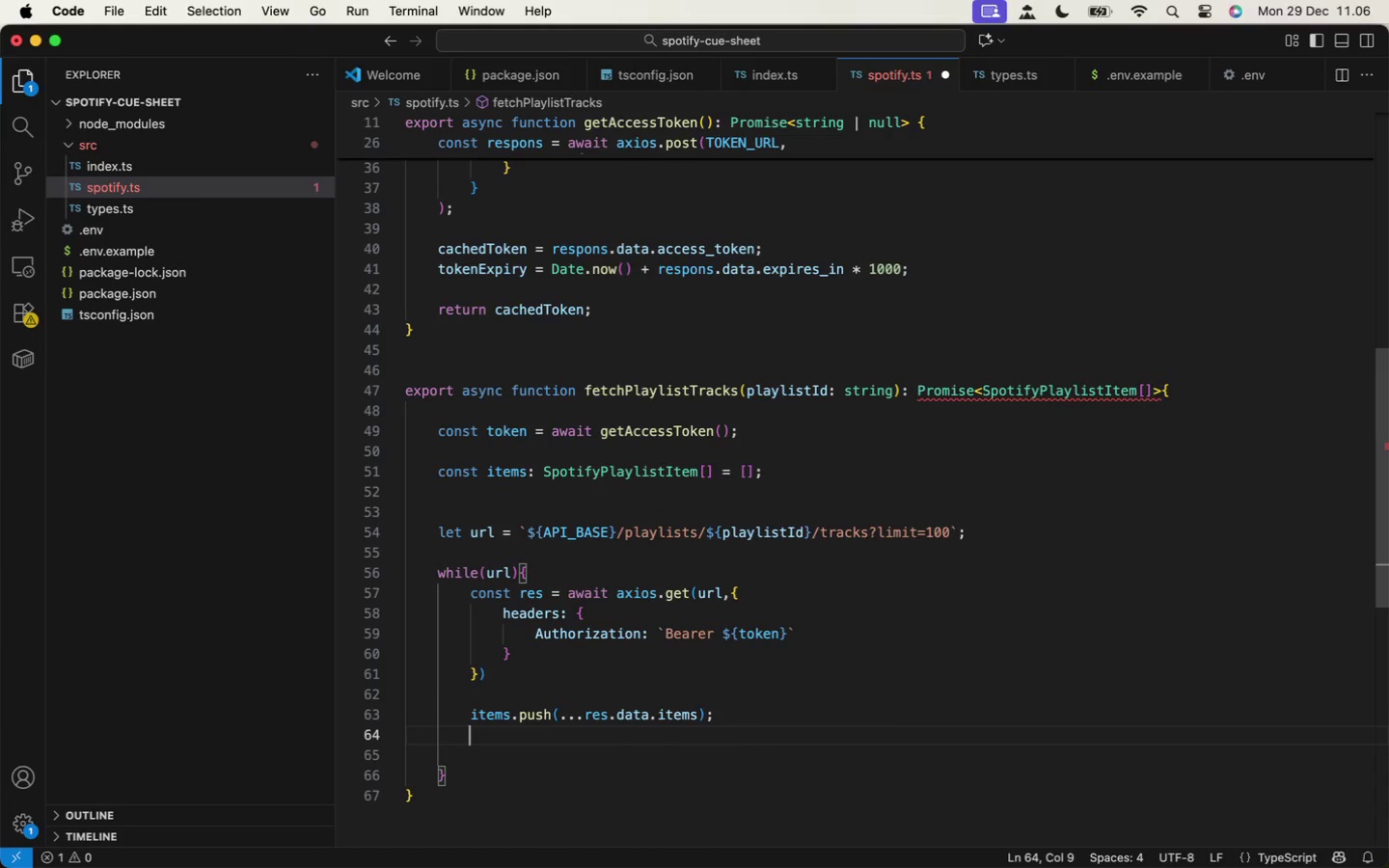 
key(Enter)
 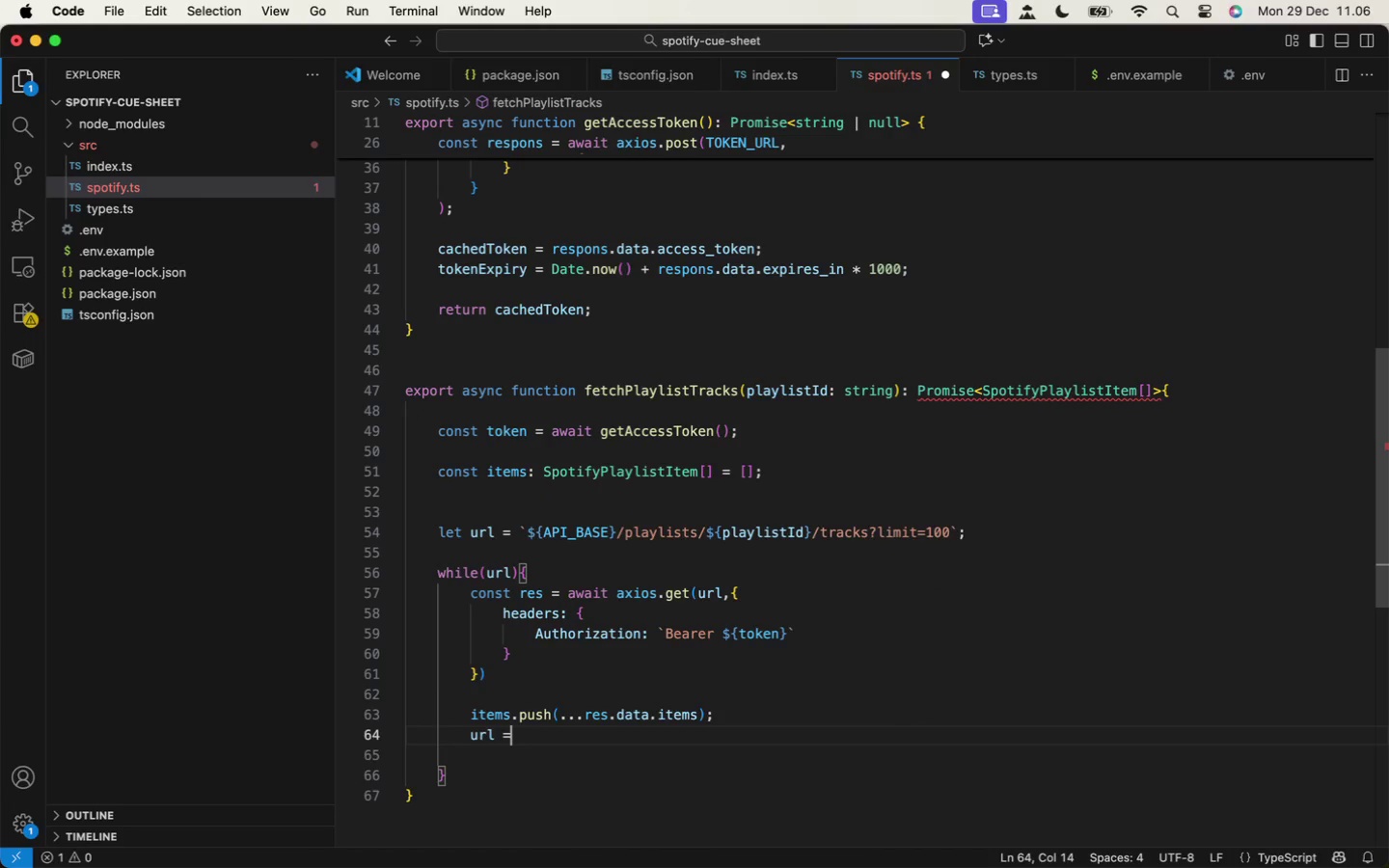 
type(url = res.data.next;)
 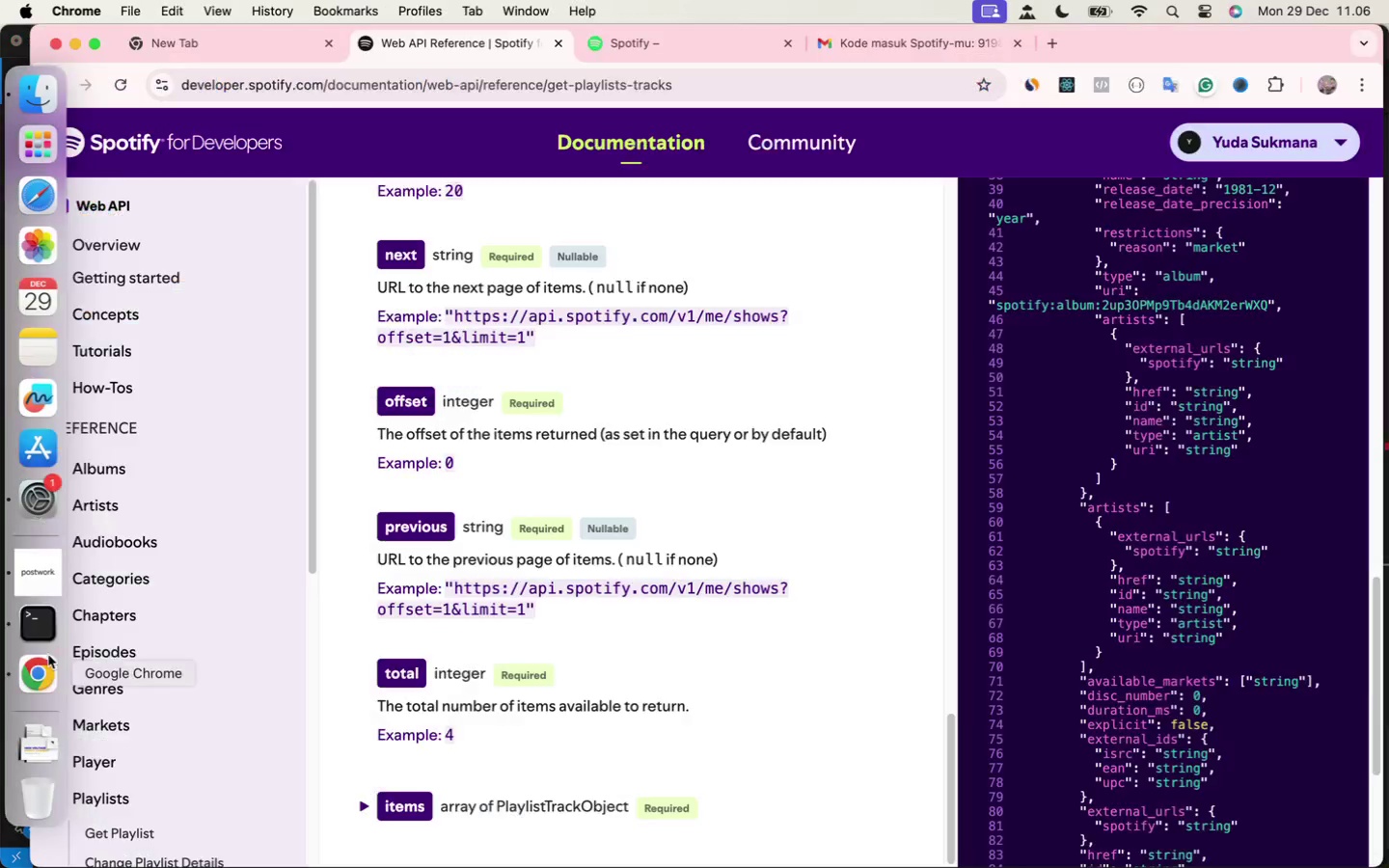 
left_click([34, 662])
 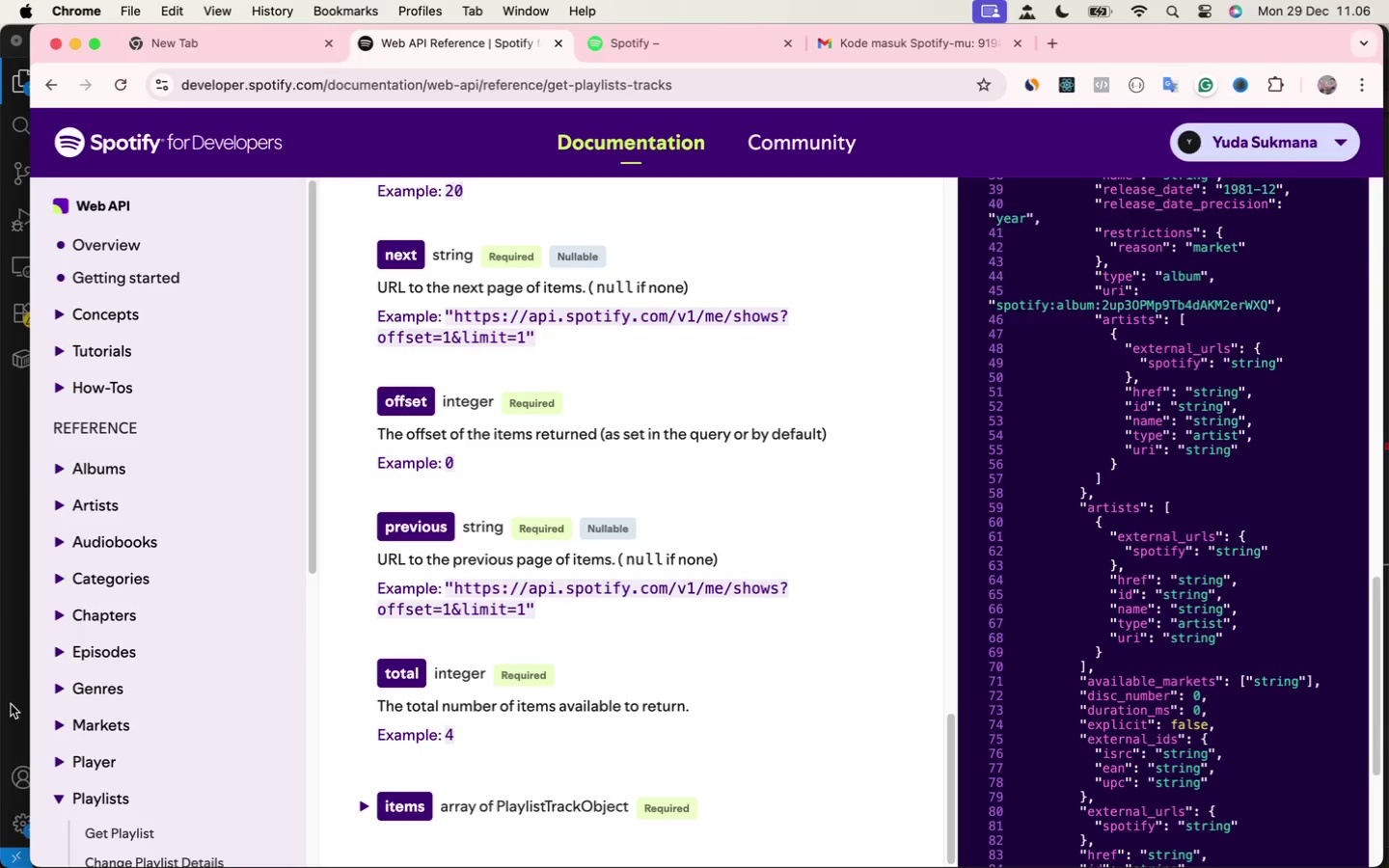 
wait(5.07)
 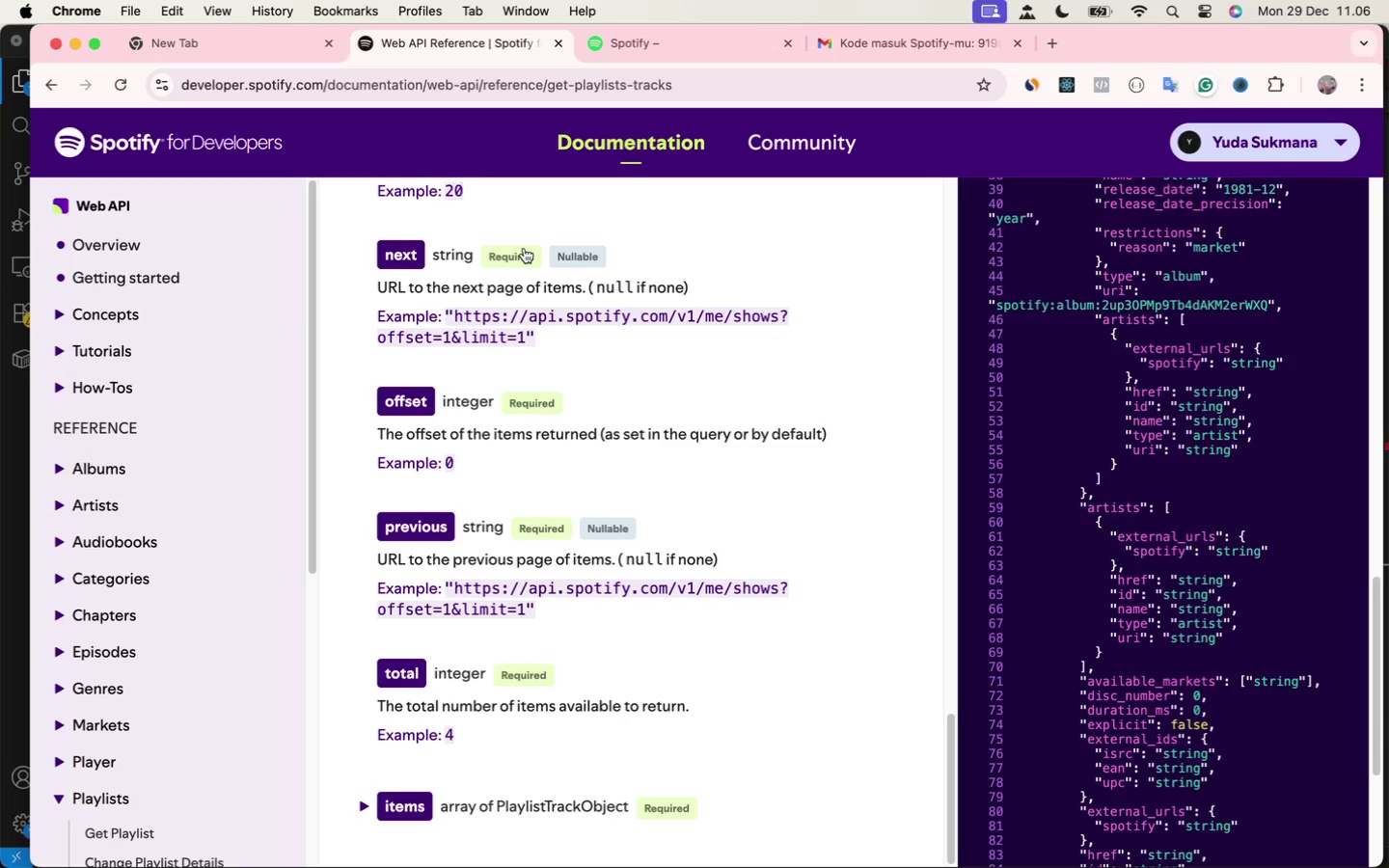 
left_click([11, 704])
 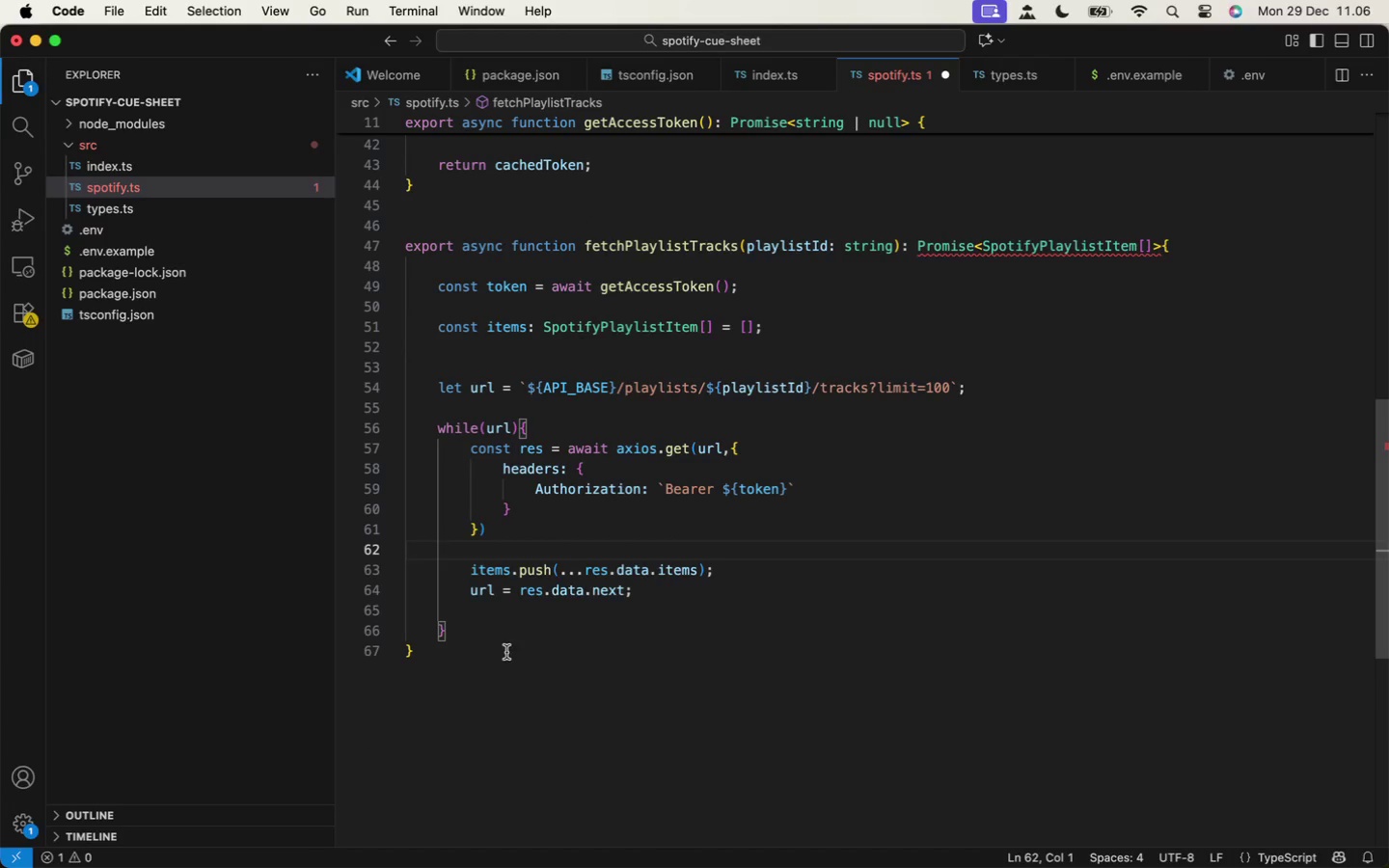 
left_click([659, 690])
 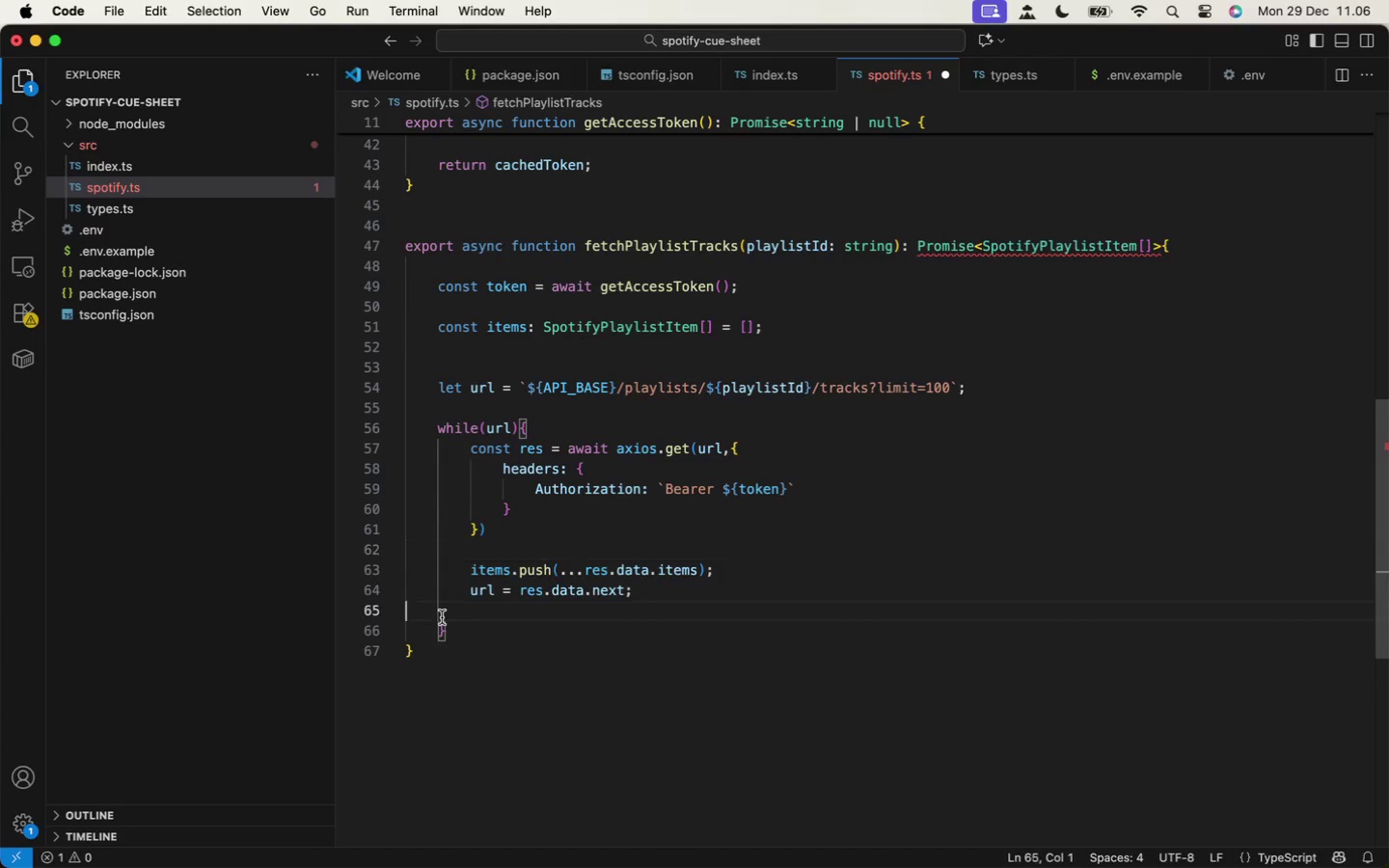 
scroll: coordinate [659, 690], scroll_direction: down, amount: 3.0
 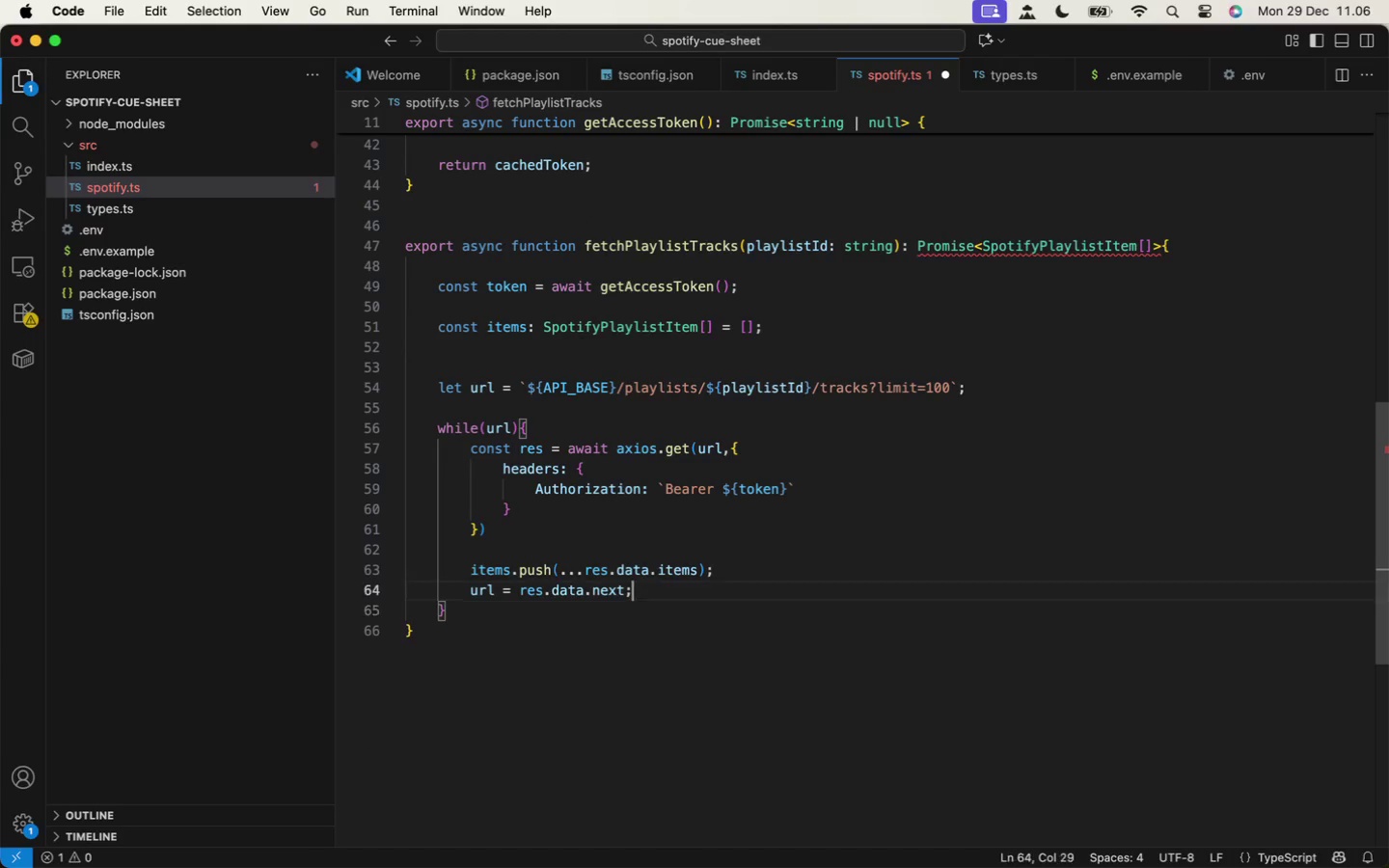 
left_click([442, 616])
 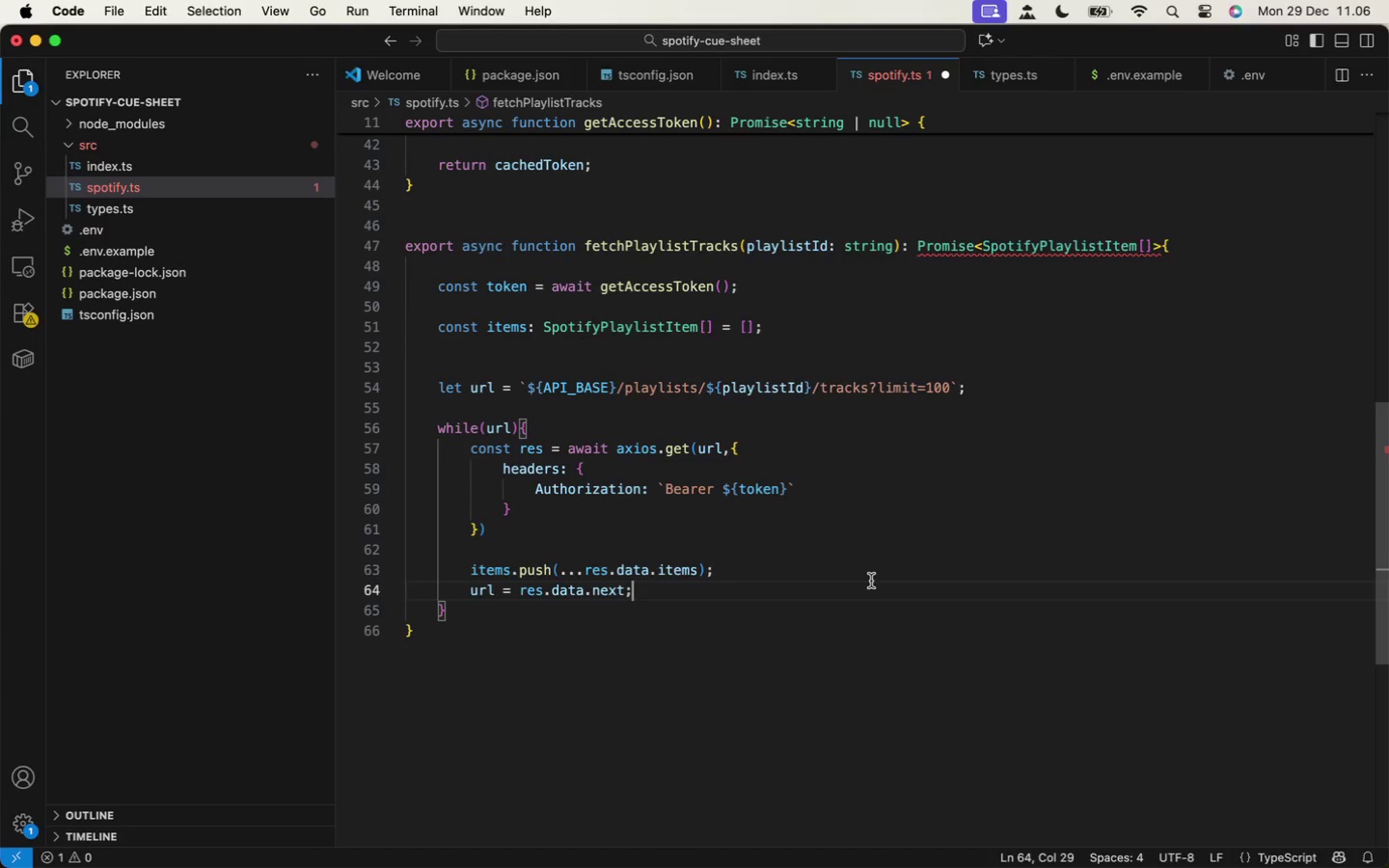 
key(Backspace)
 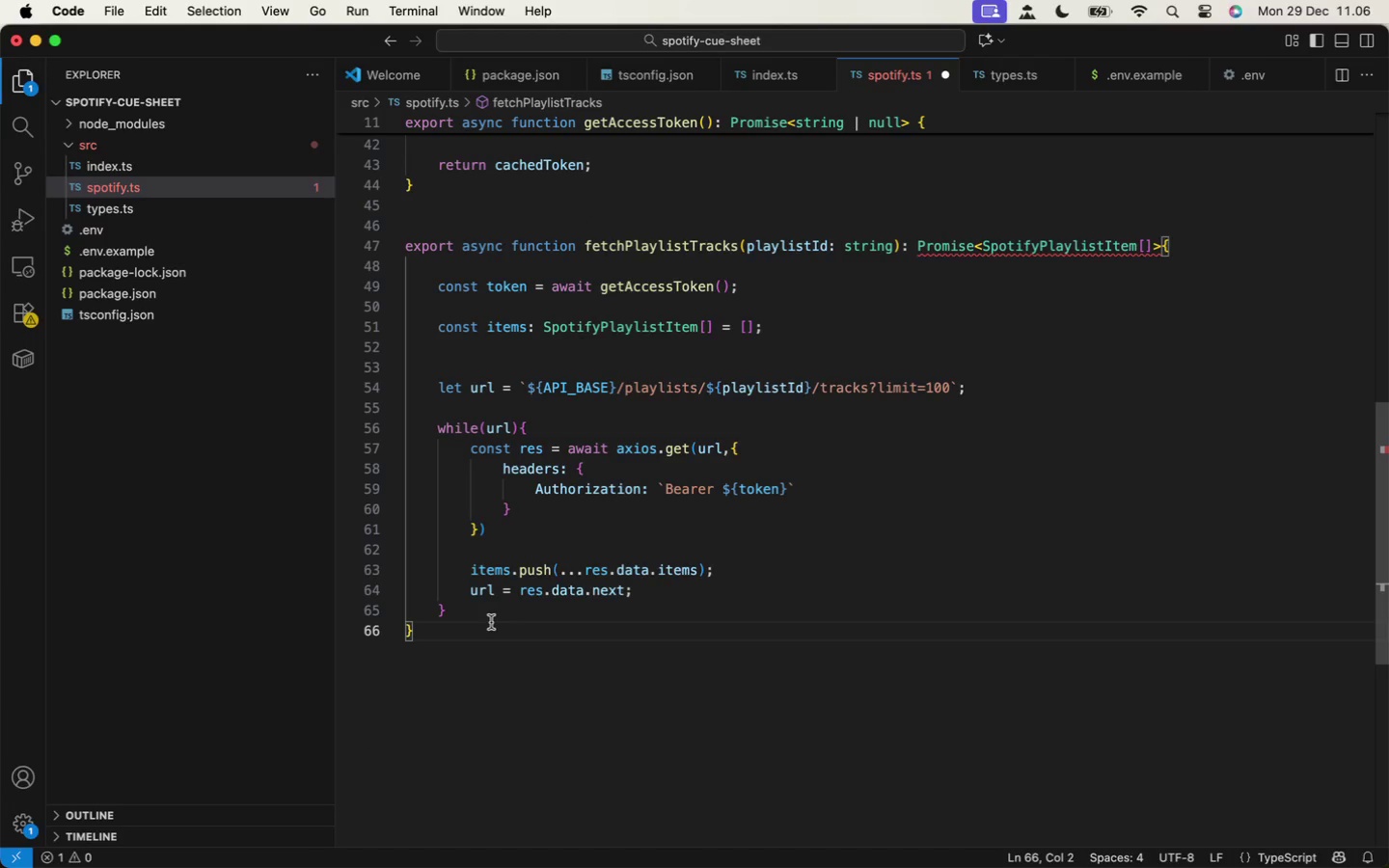 
left_click([491, 622])
 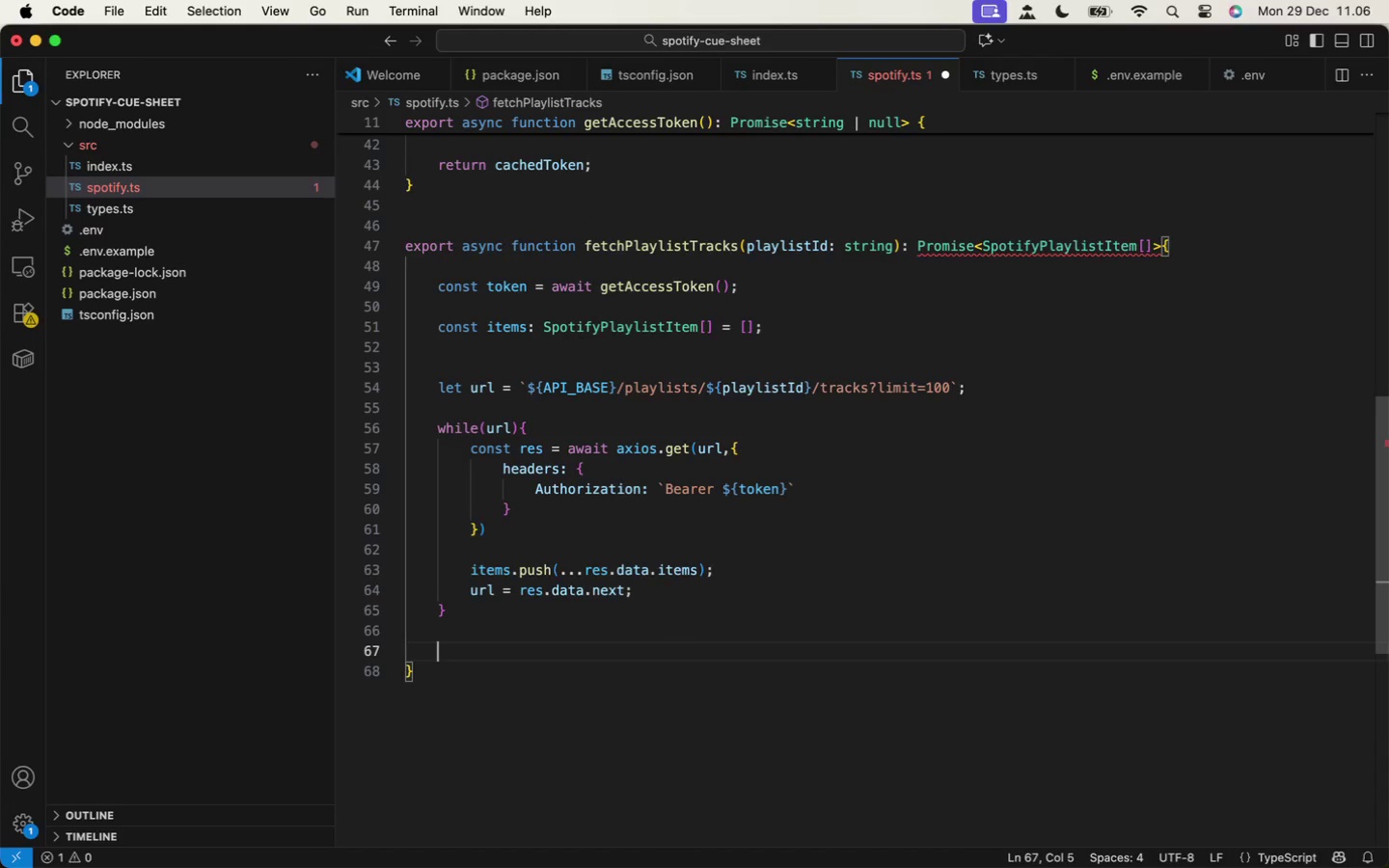 
left_click([482, 611])
 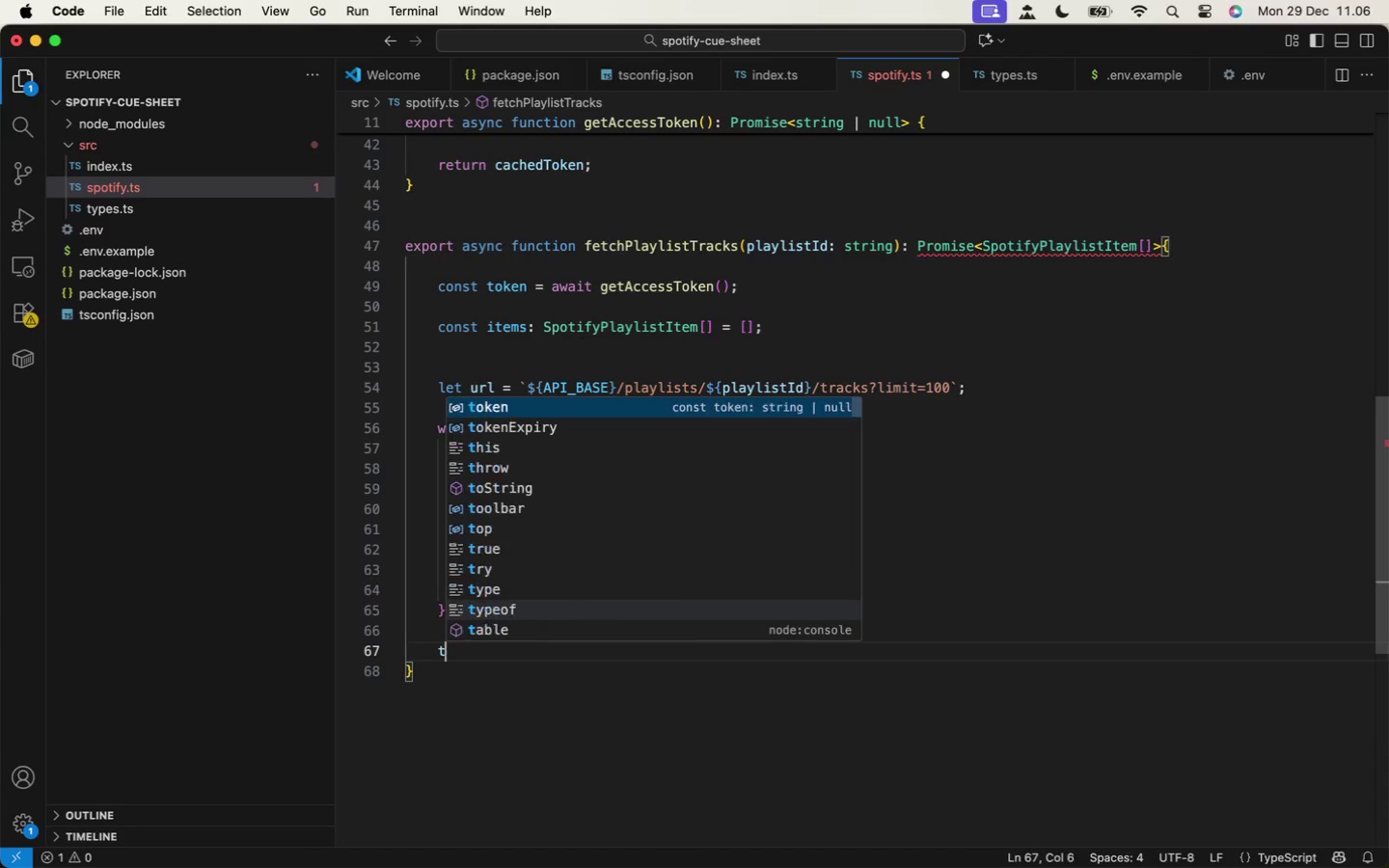 
key(Enter)
 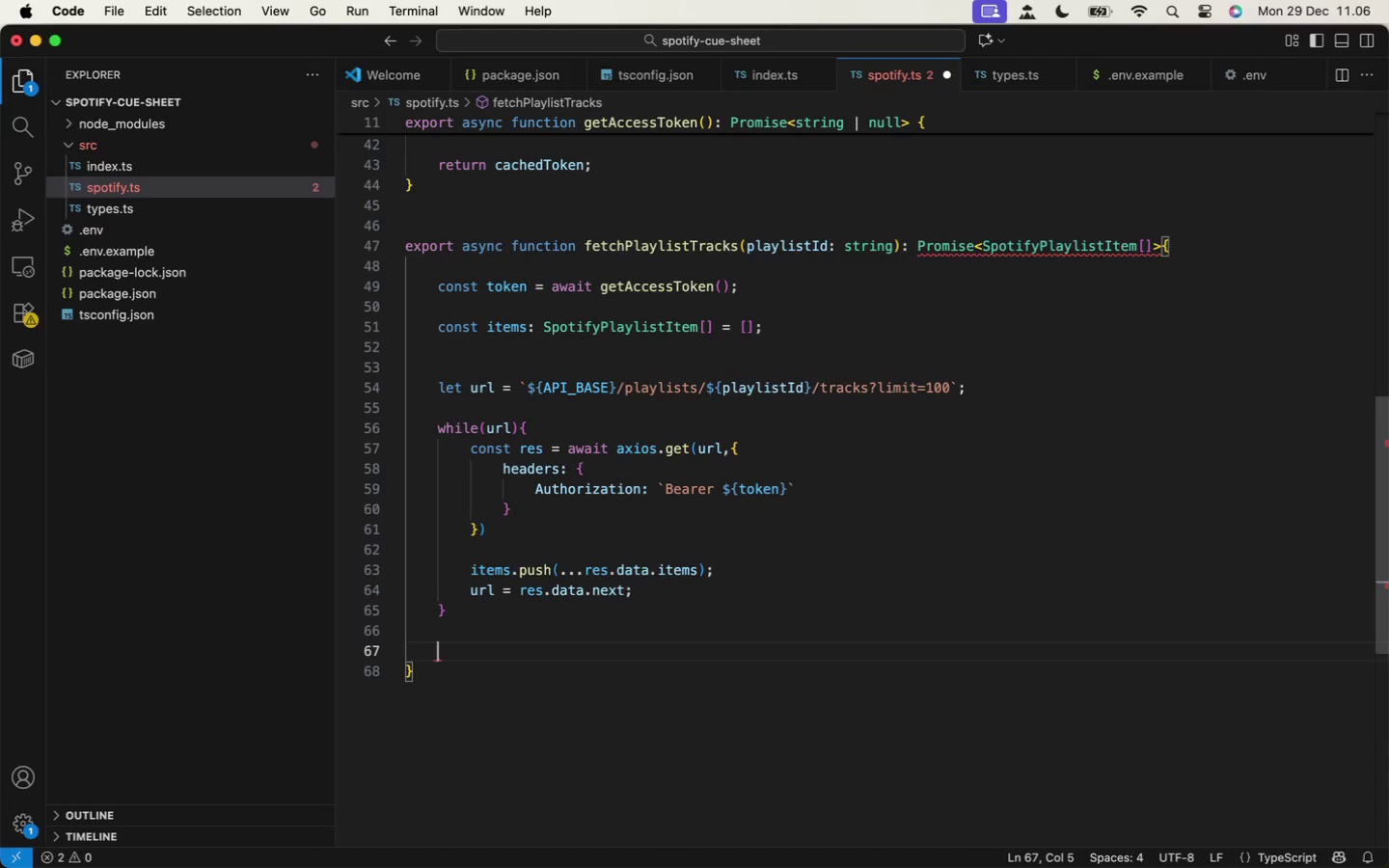 
key(Enter)
 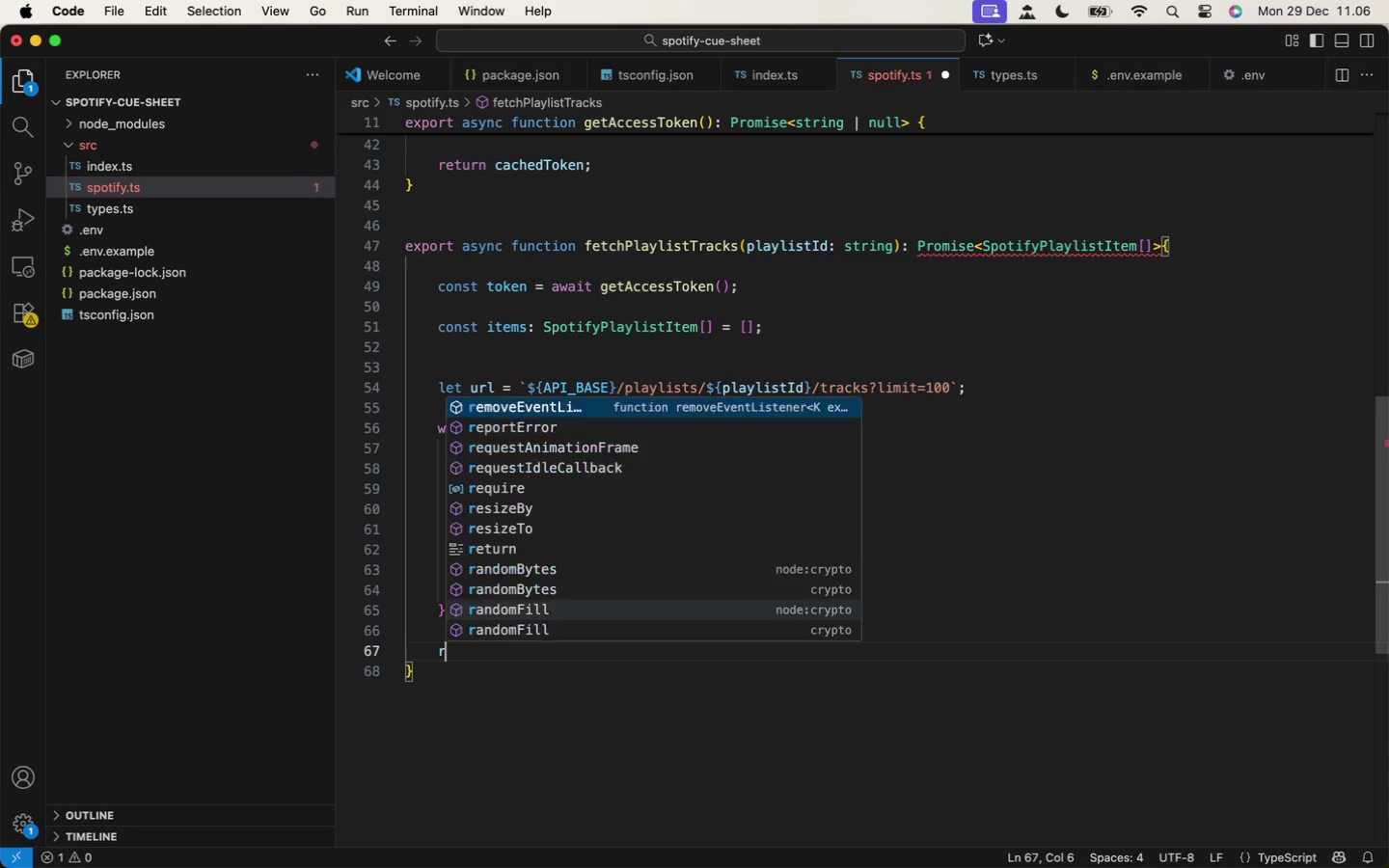 
type(te)
key(Backspace)
key(Backspace)
type(return items;)
 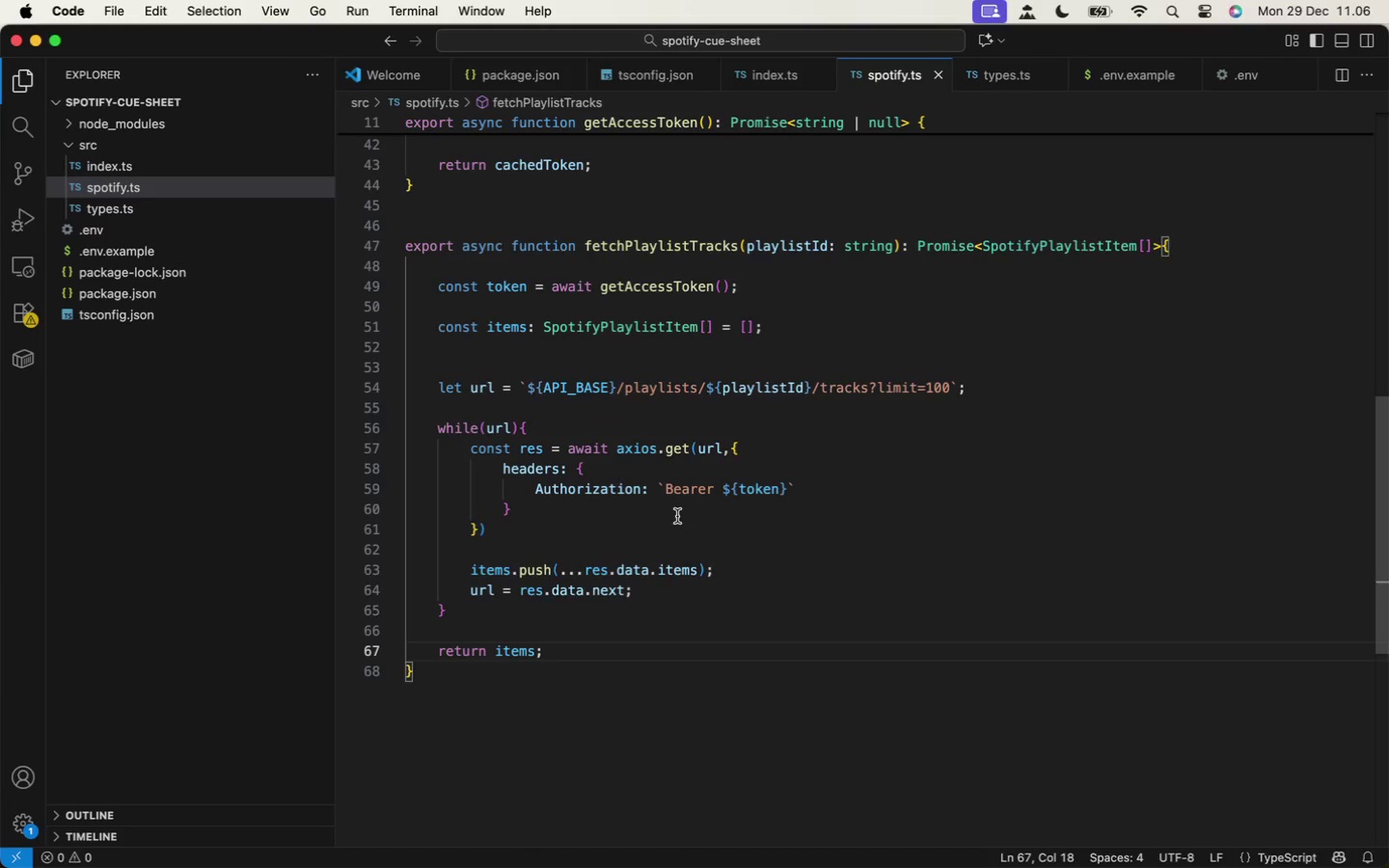 
key(Meta+S)
 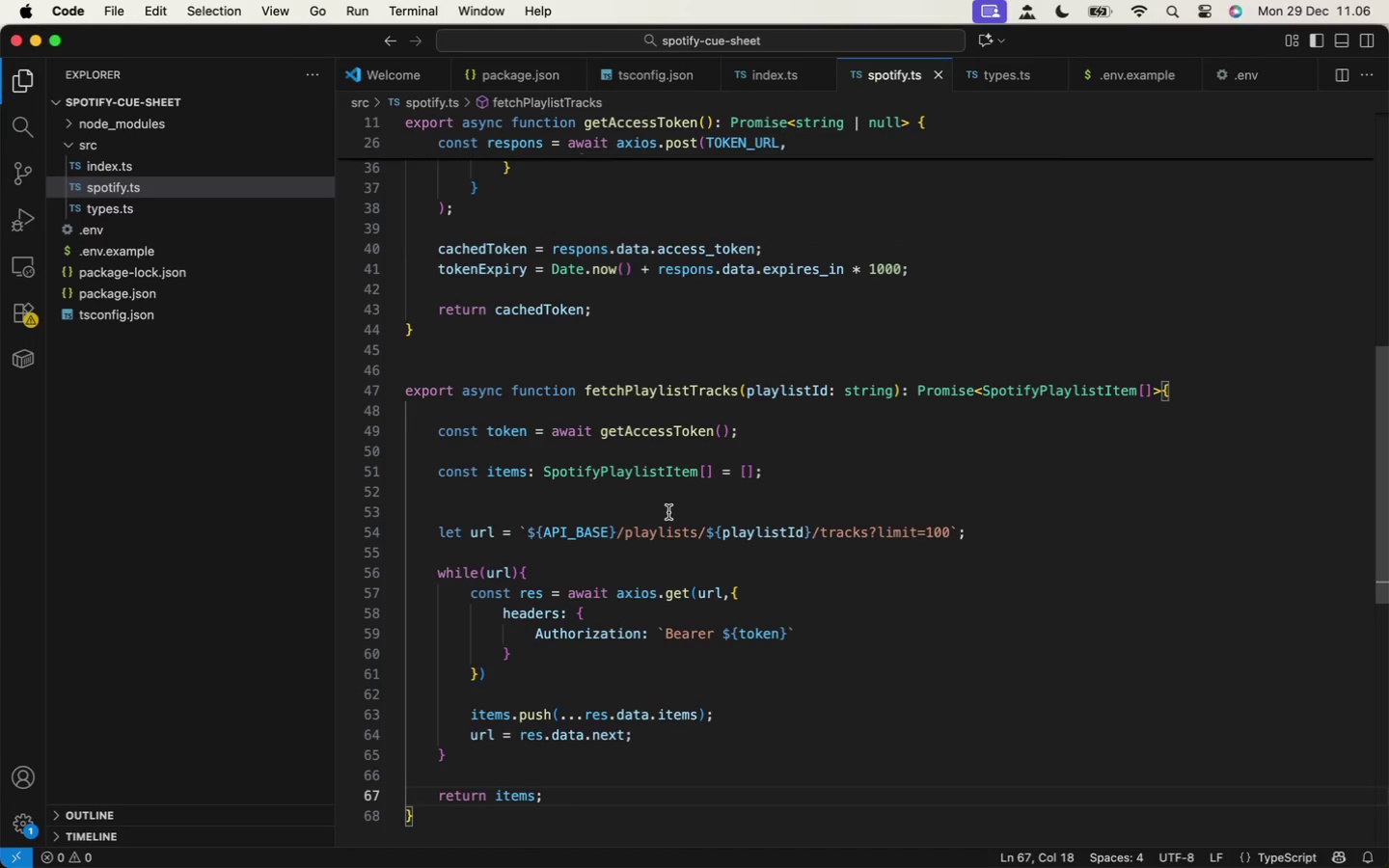 
scroll: coordinate [667, 510], scroll_direction: up, amount: 5.0
 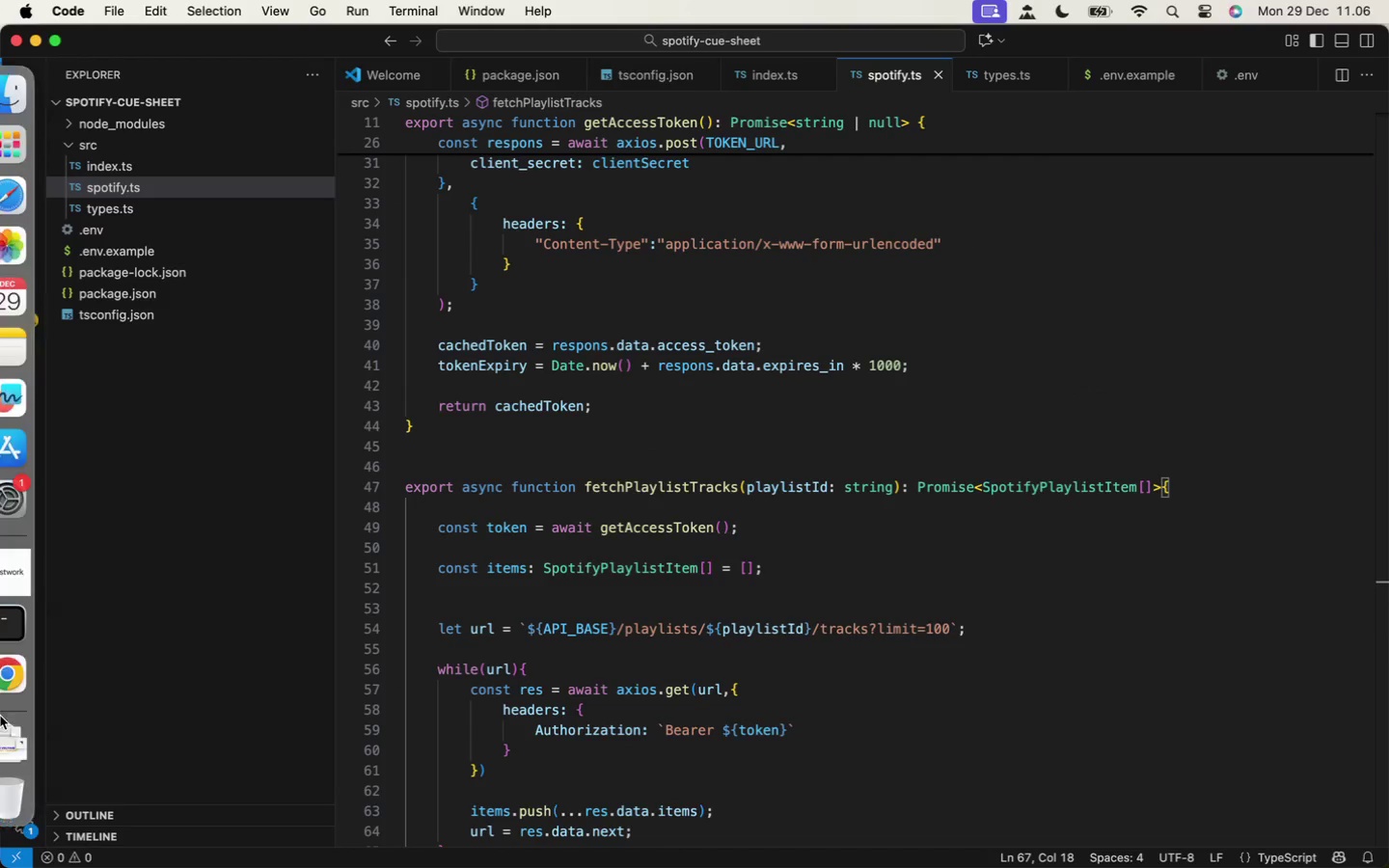 
mouse_move([13, 708])
 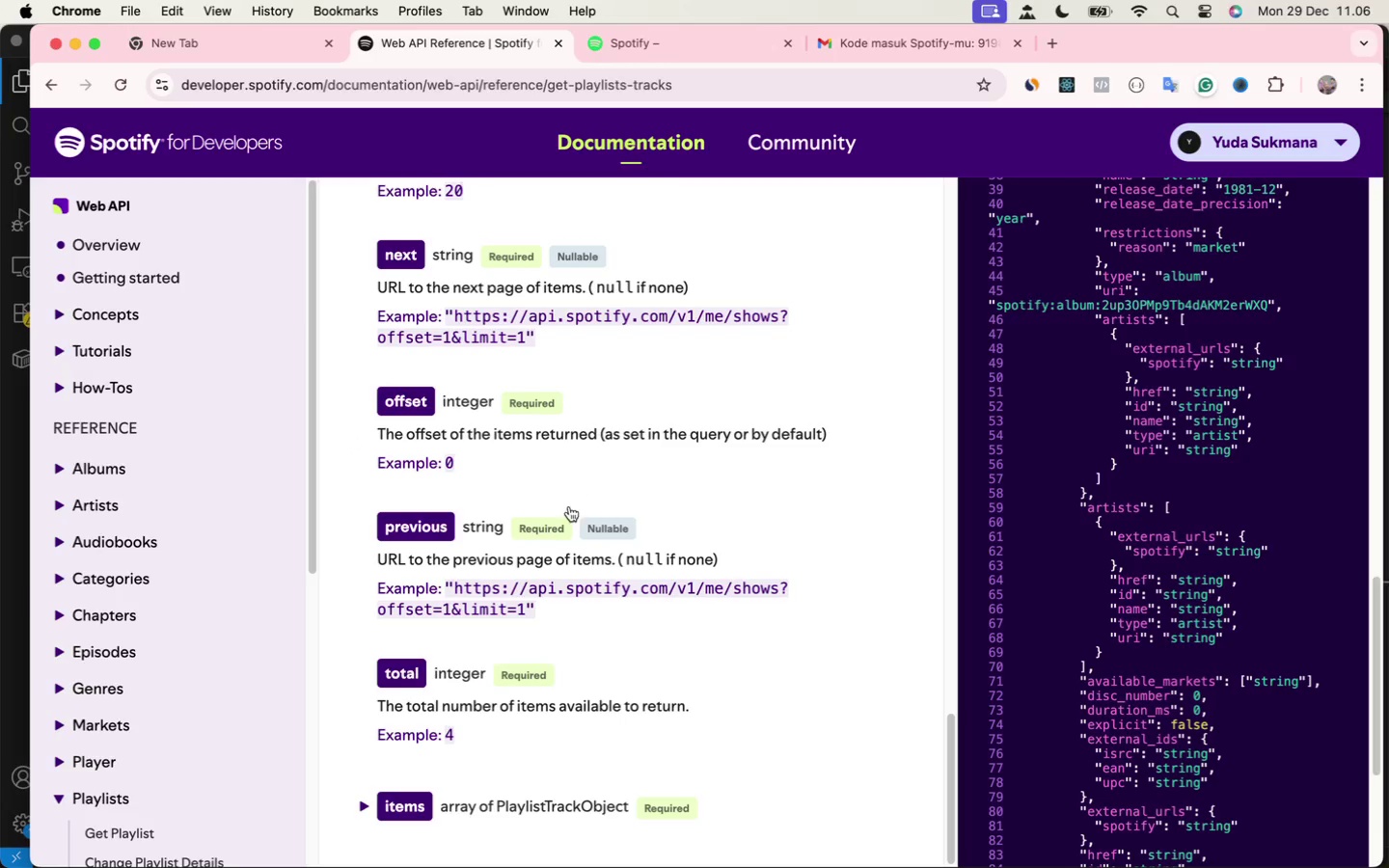 
left_click([31, 685])
 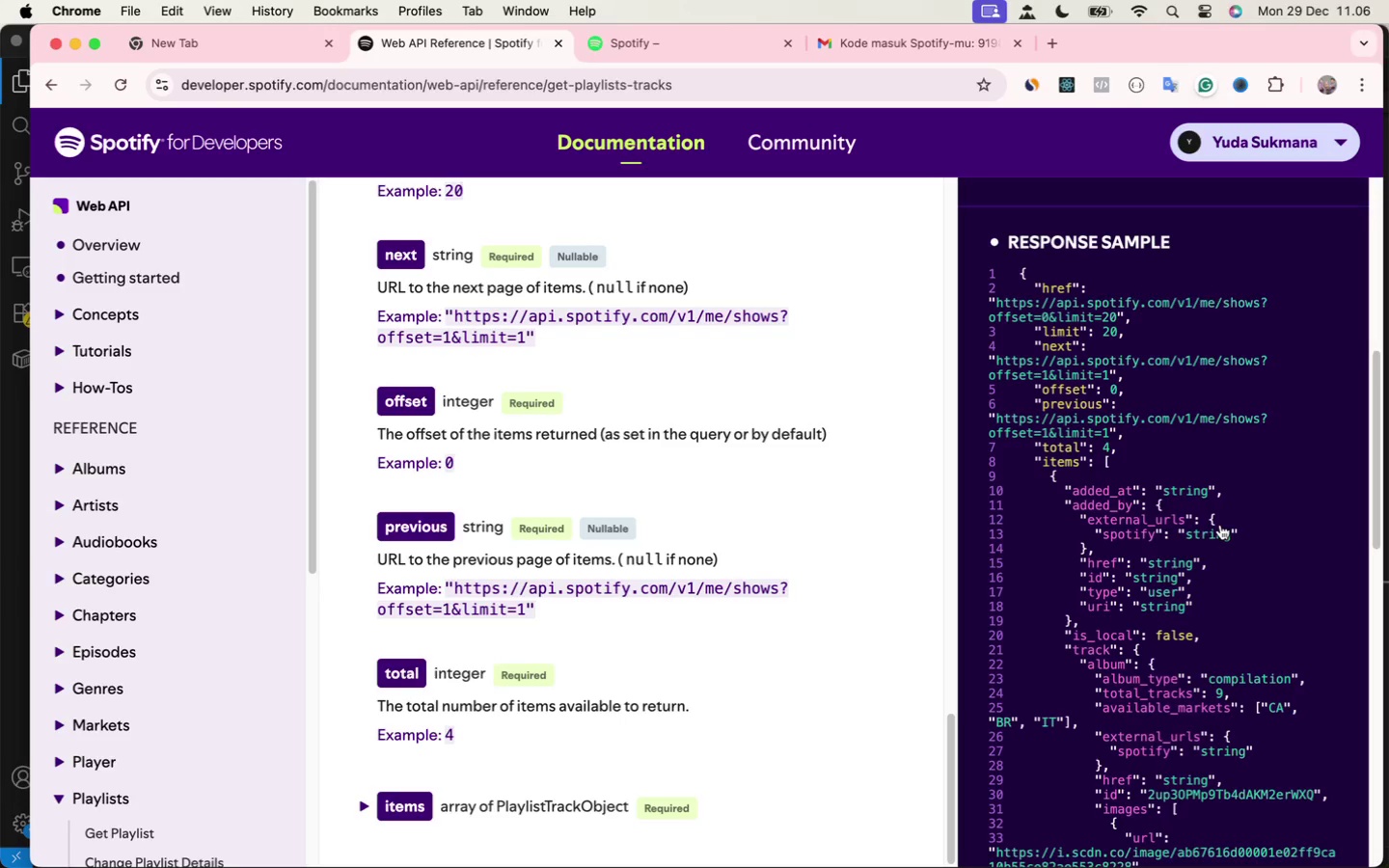 
scroll: coordinate [696, 461], scroll_direction: up, amount: 37.0
 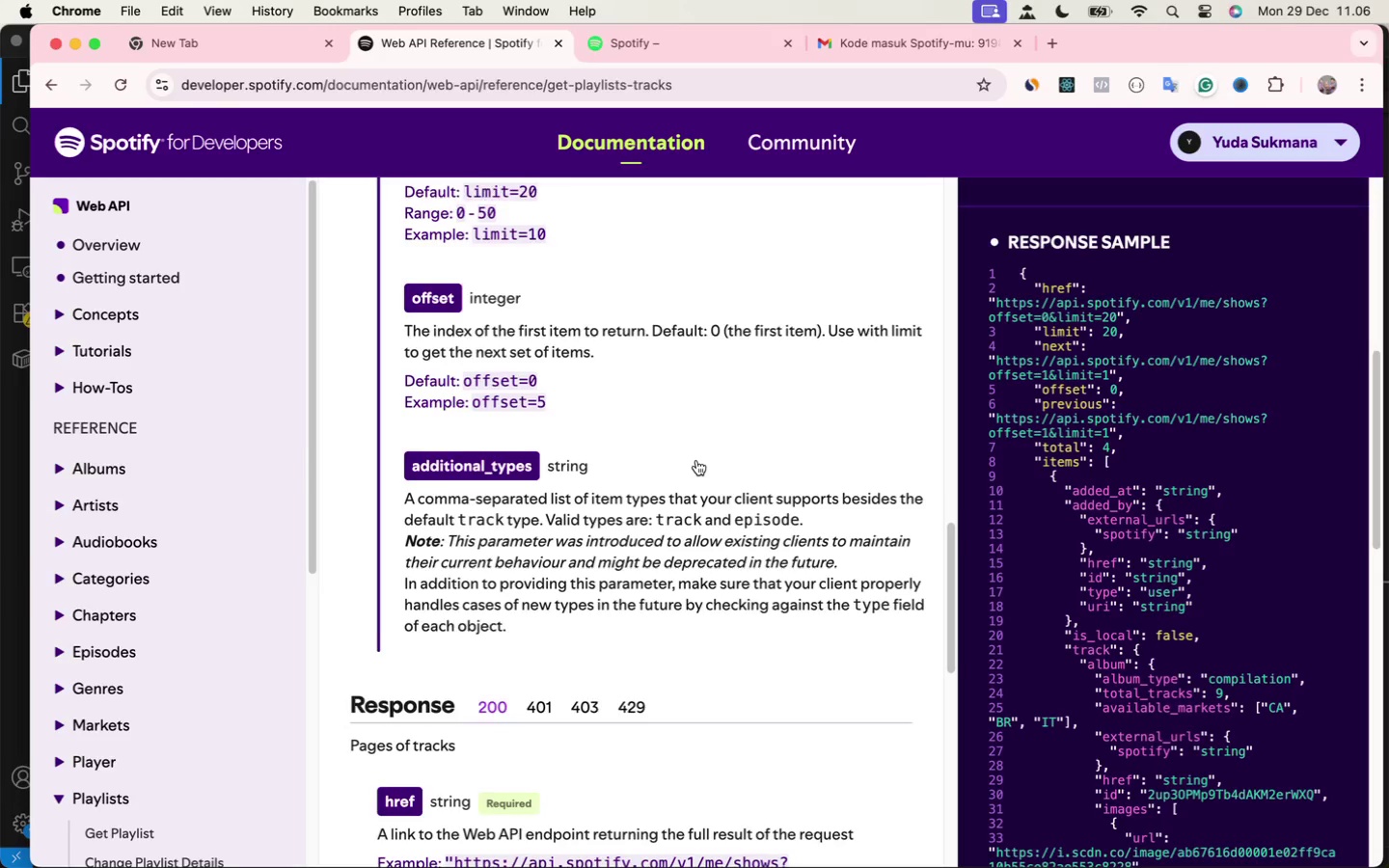 
scroll: coordinate [1261, 455], scroll_direction: down, amount: 6.0
 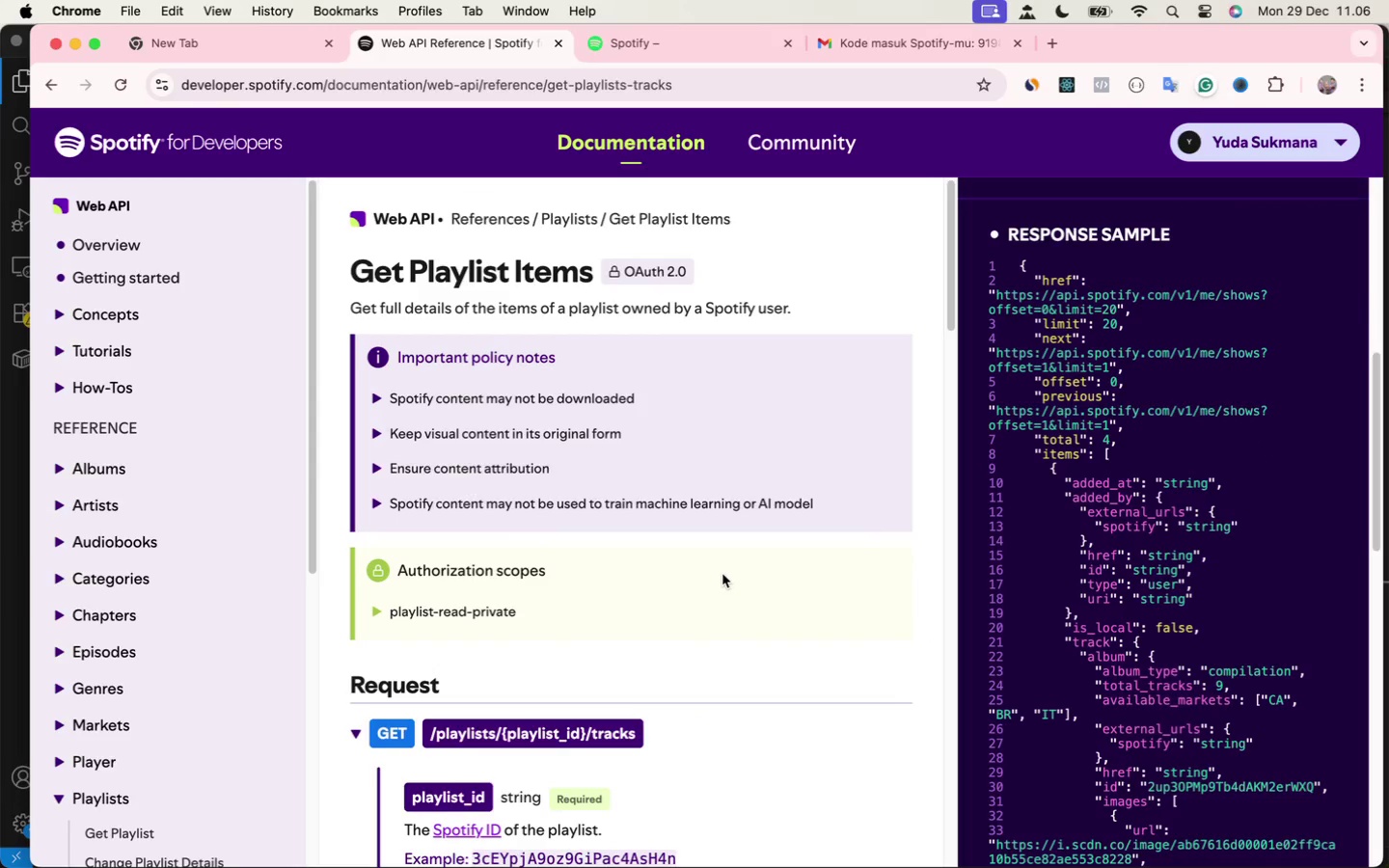 
scroll: coordinate [728, 571], scroll_direction: up, amount: 46.0
 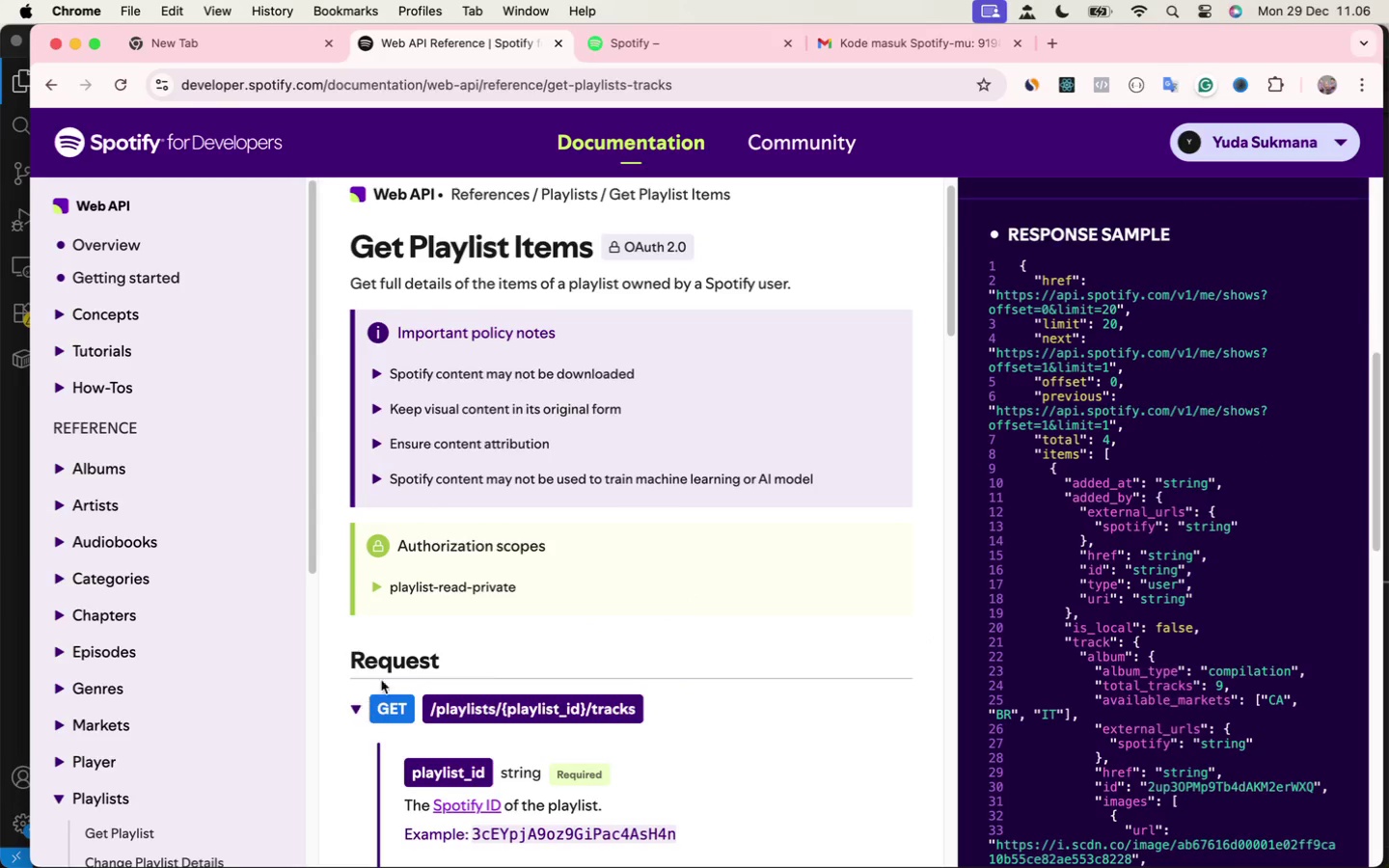 
scroll: coordinate [722, 573], scroll_direction: down, amount: 2.0
 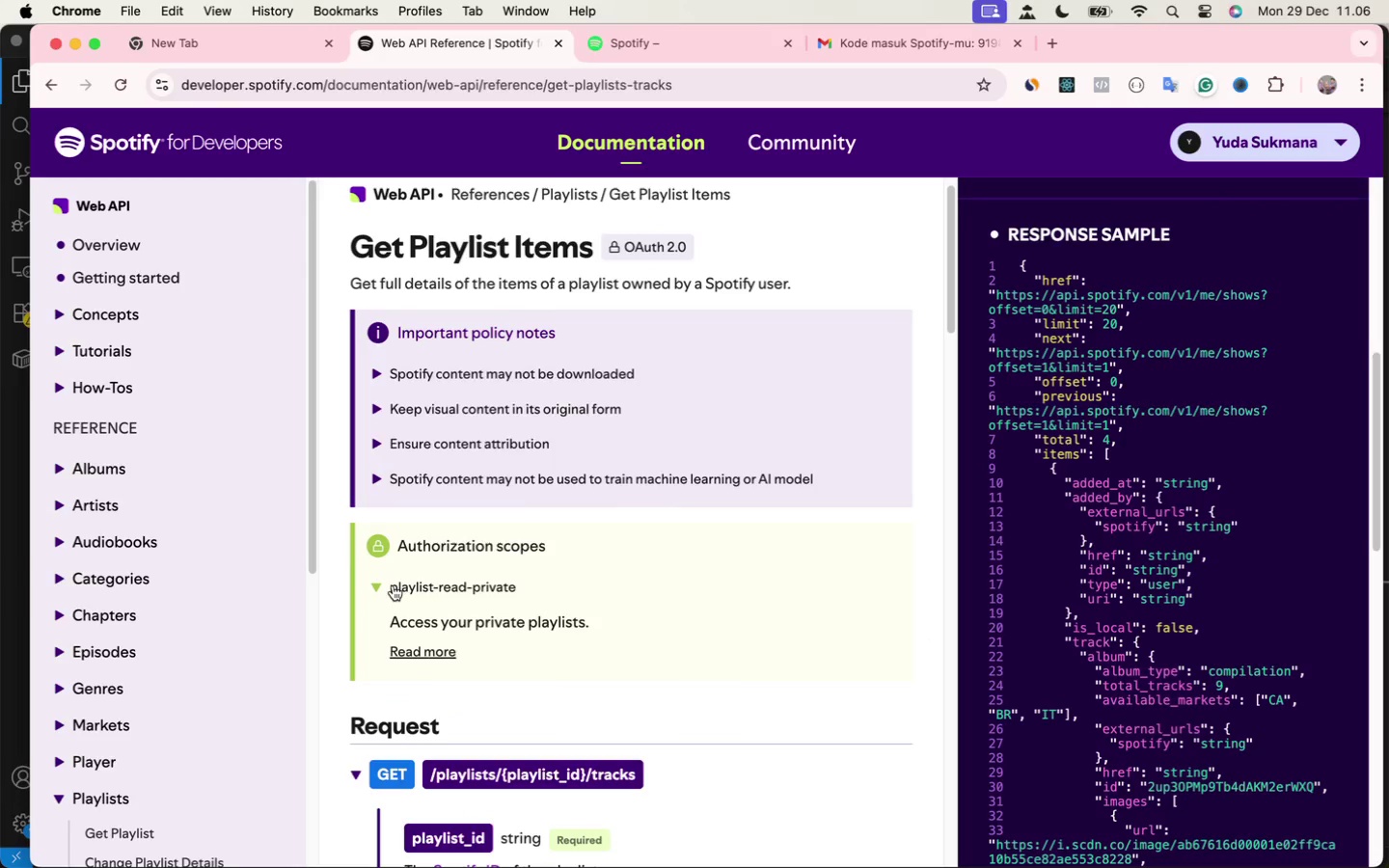 
double_click([385, 589])
 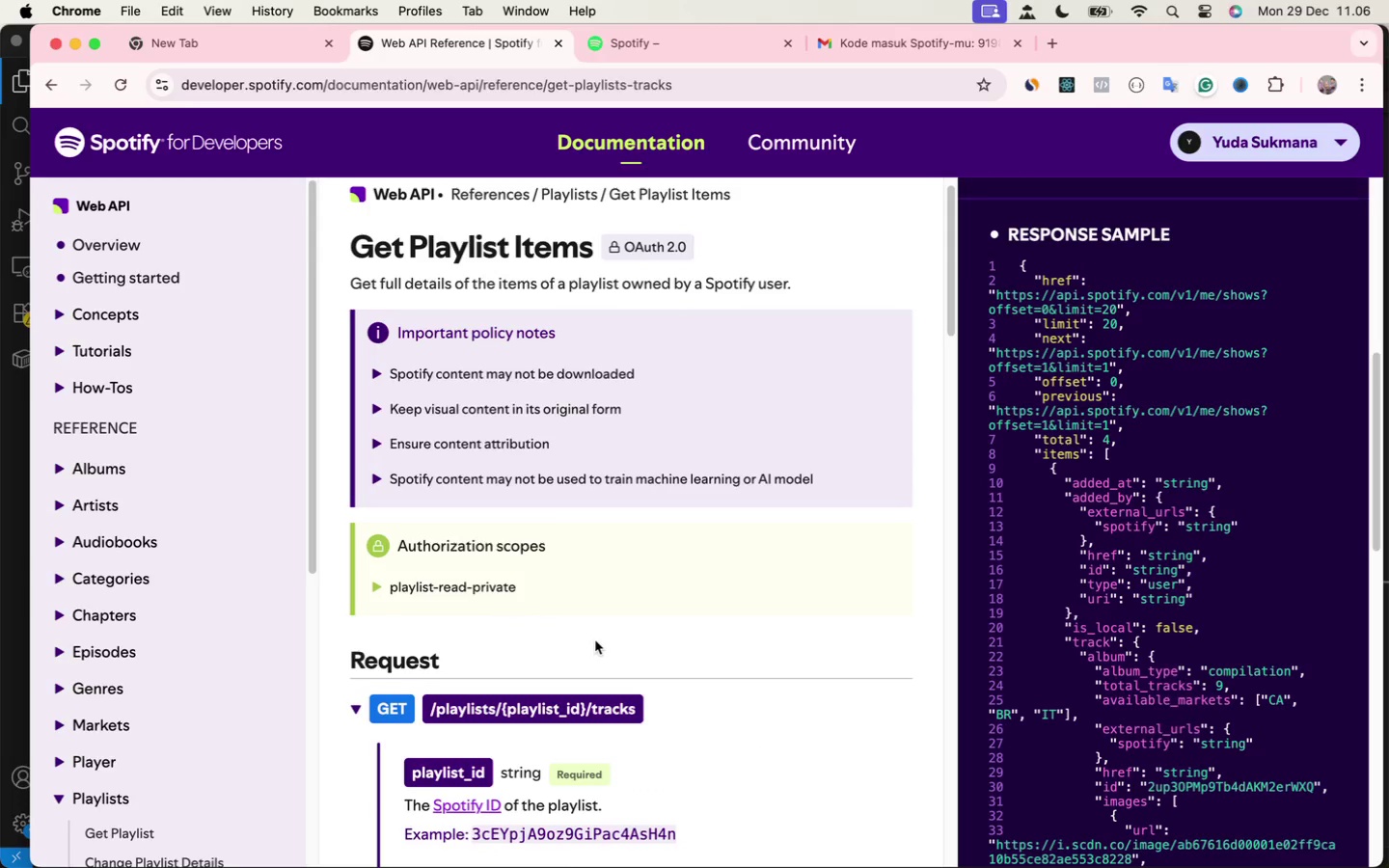 
left_click([405, 580])
 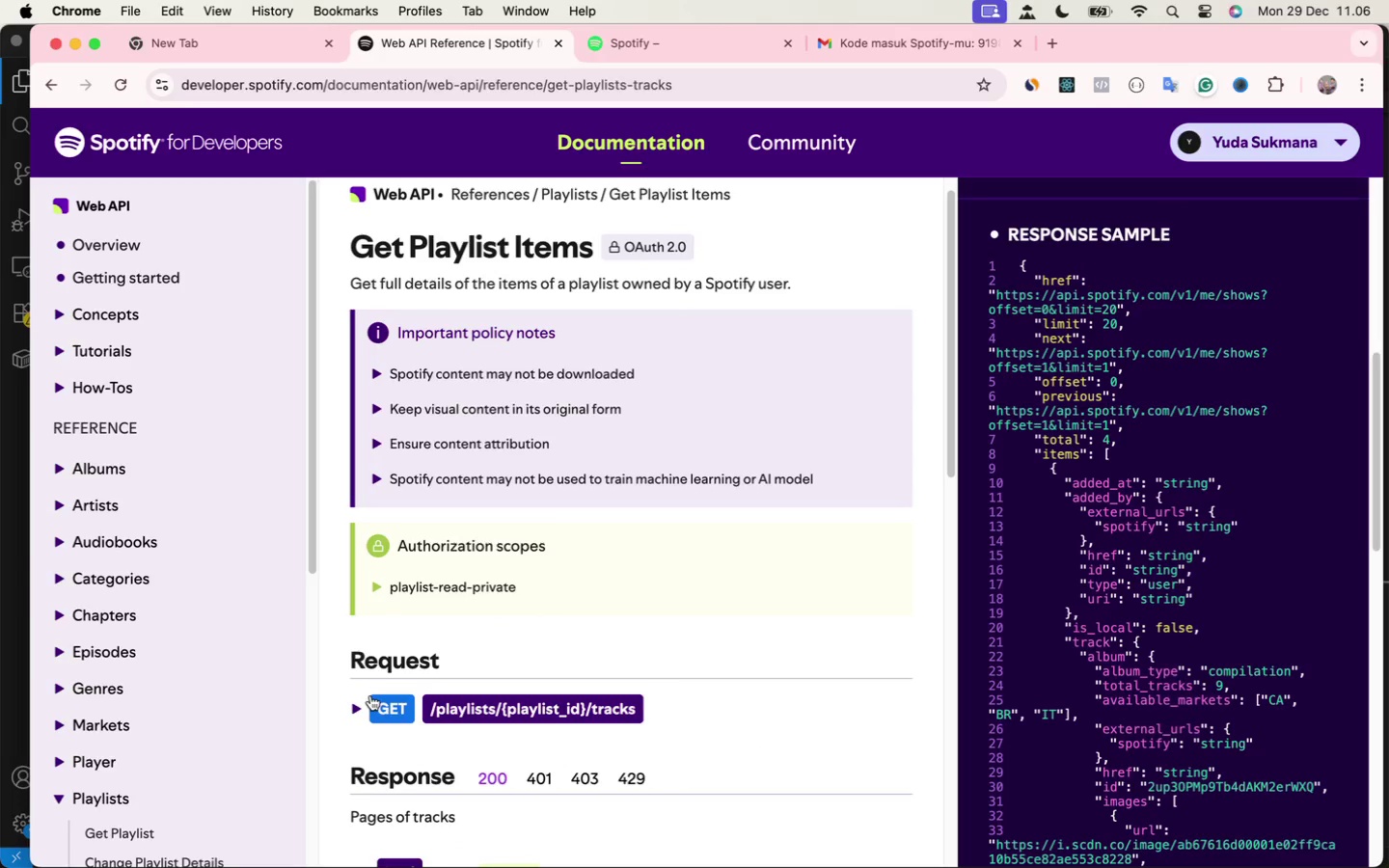 
left_click([369, 695])
 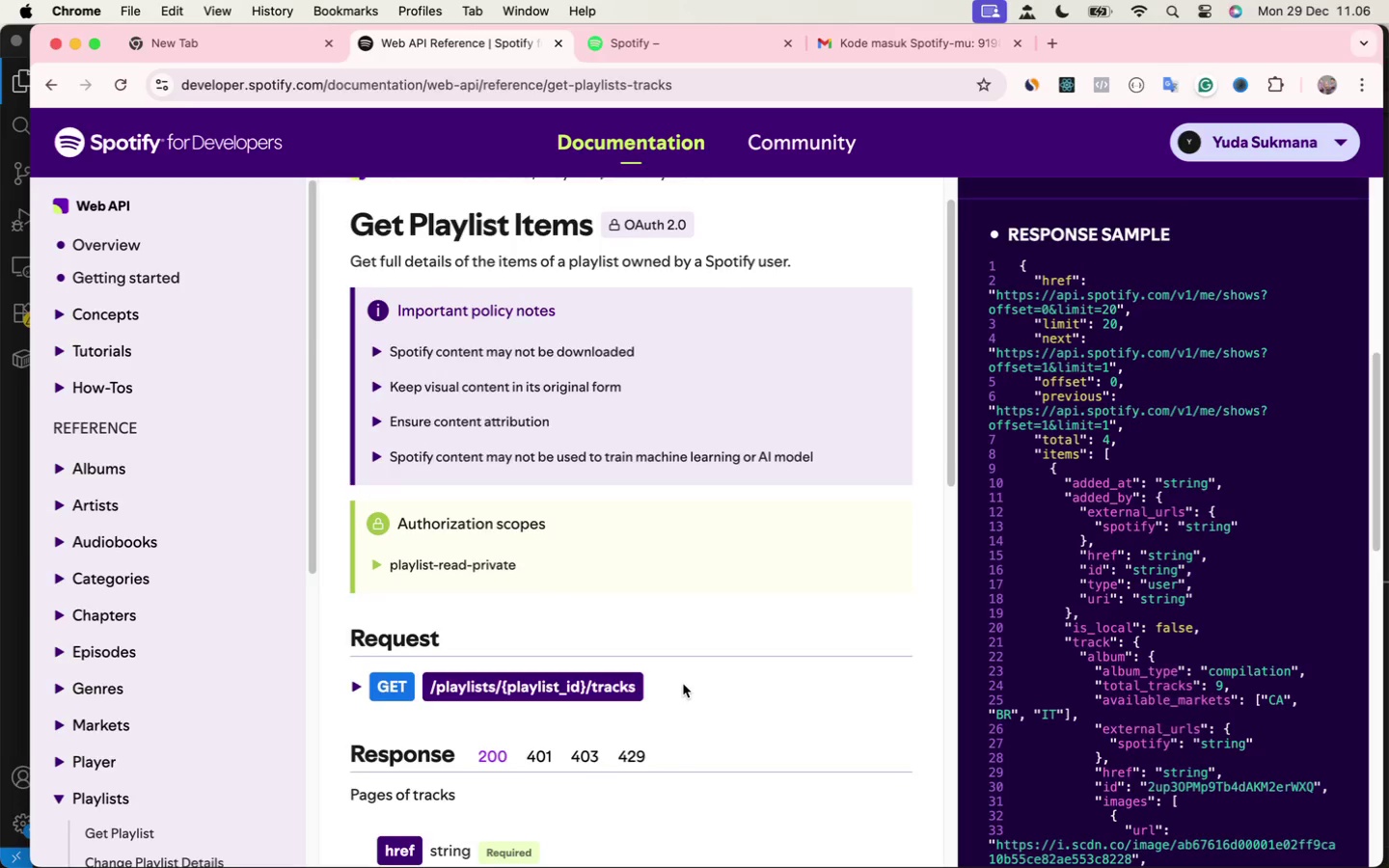 
scroll: coordinate [150, 700], scroll_direction: down, amount: 26.0
 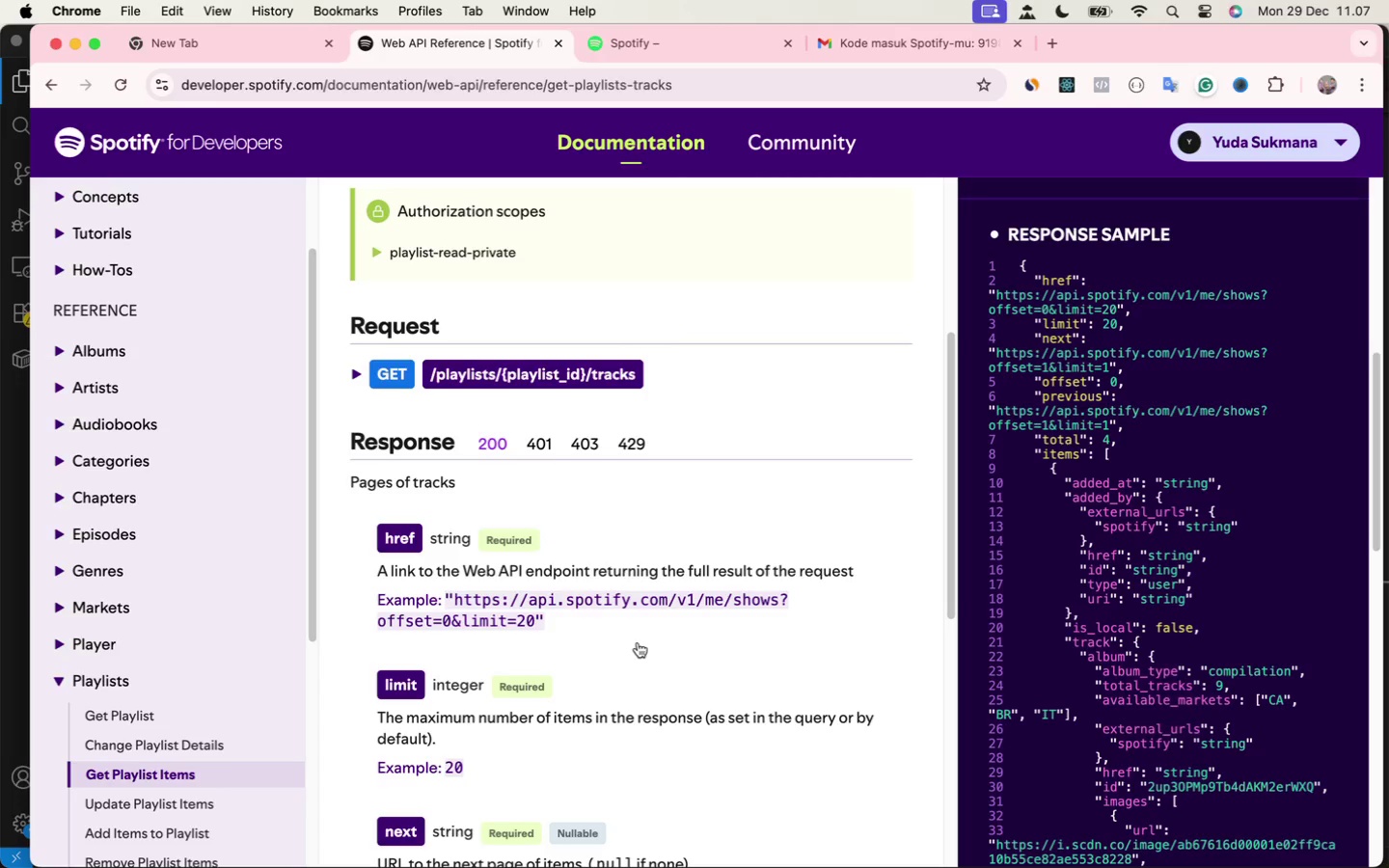 
mouse_move([679, 616])
 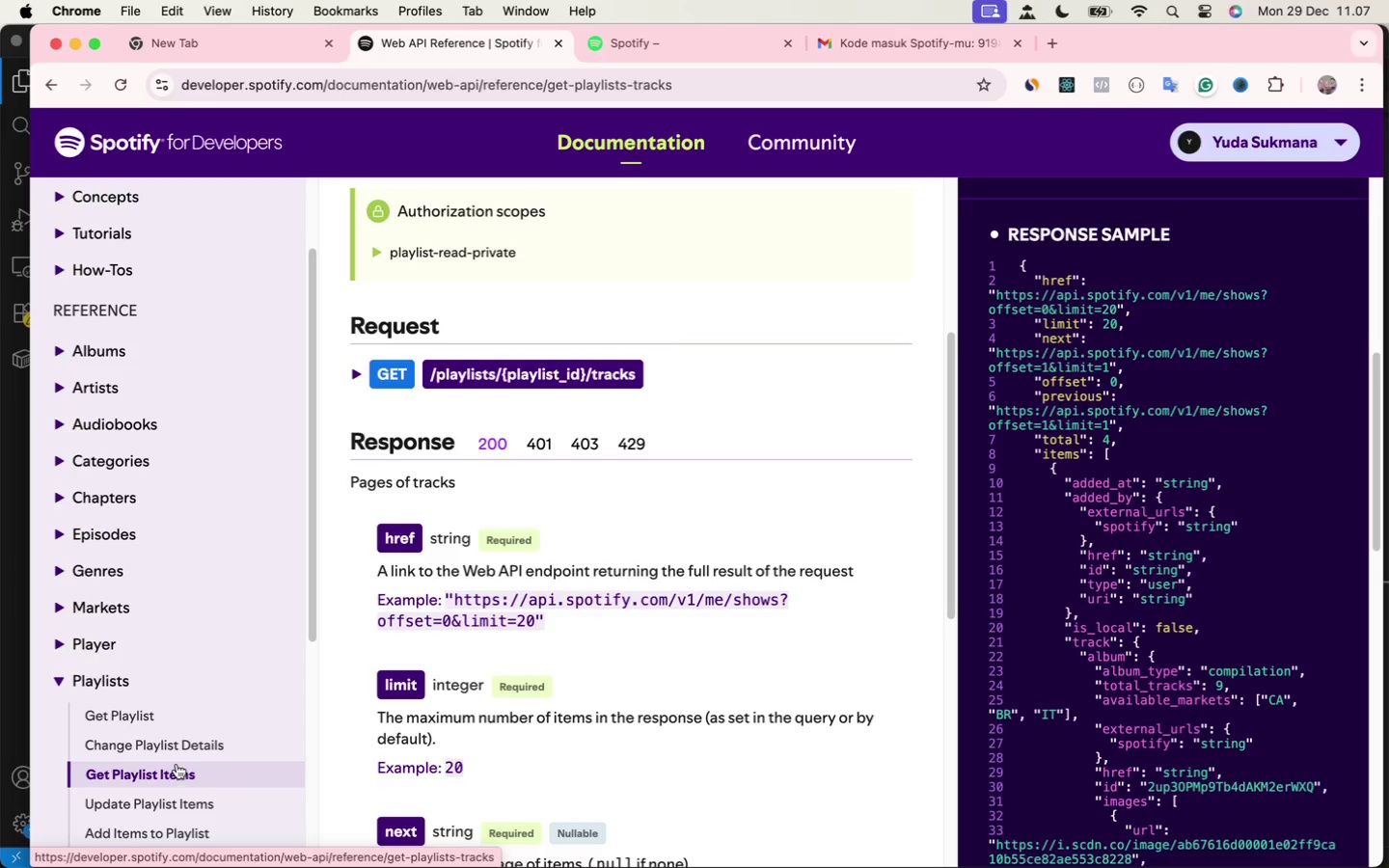 
double_click([177, 765])
 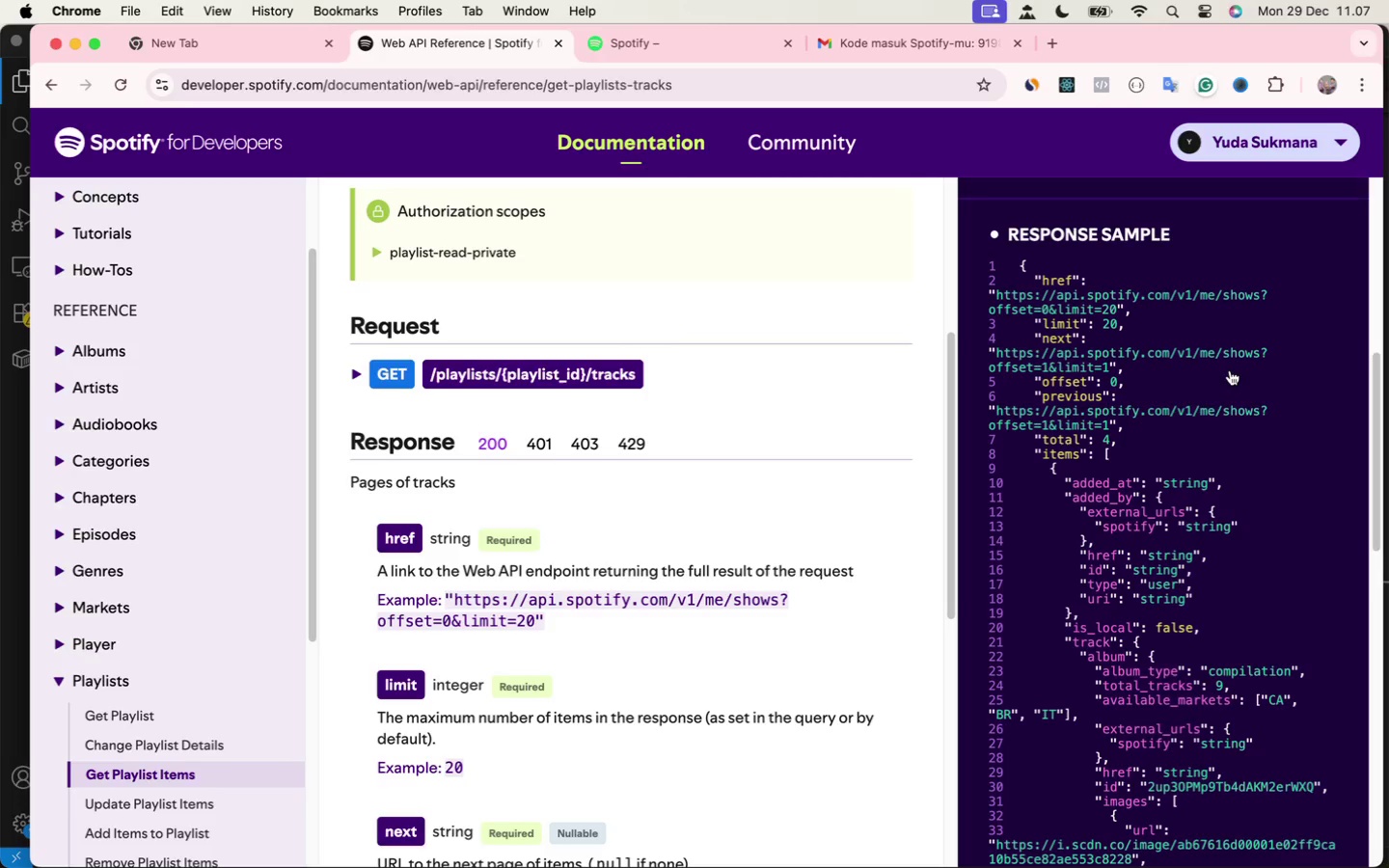 
wait(9.17)
 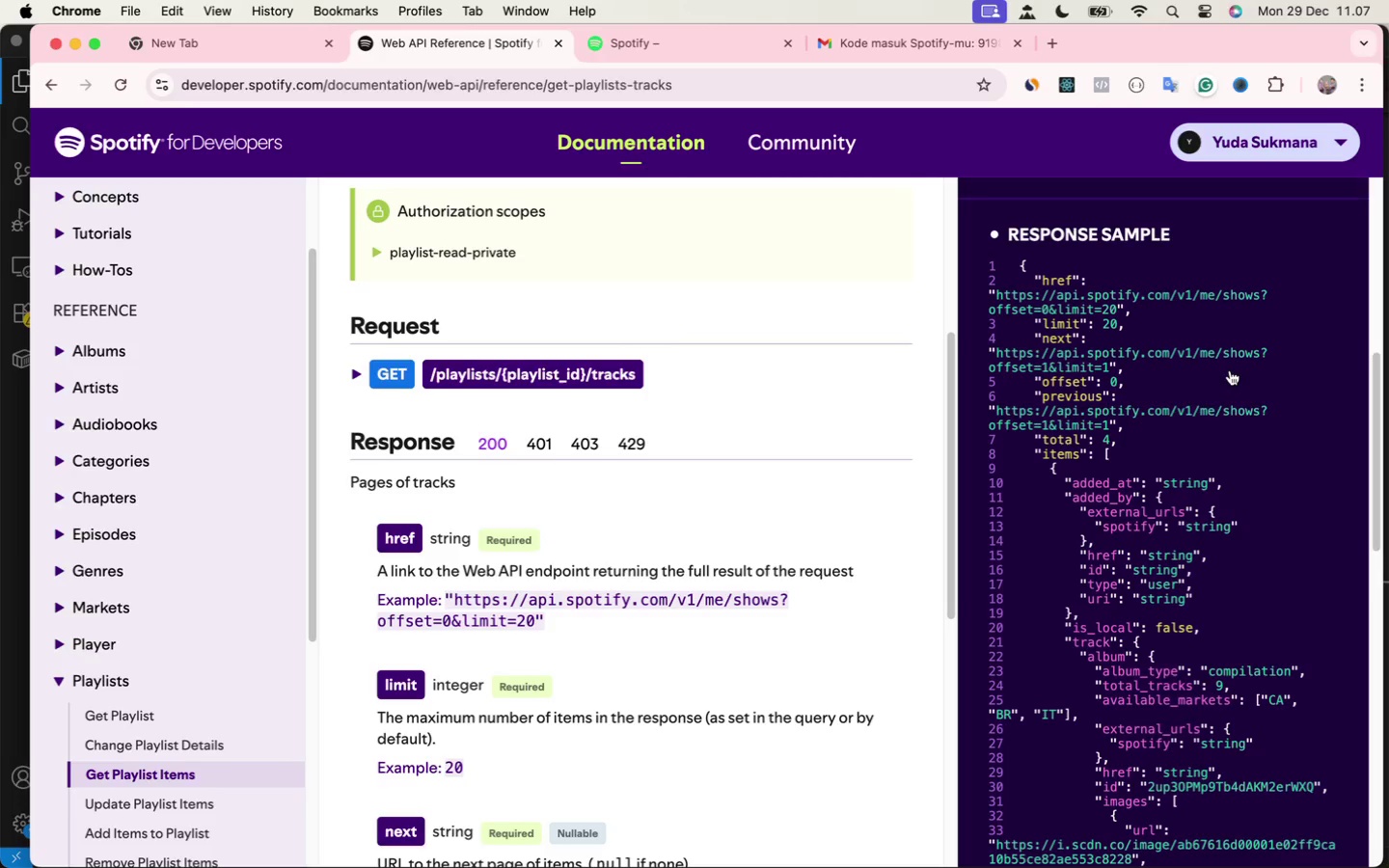 
scroll: coordinate [594, 528], scroll_direction: down, amount: 1.0
 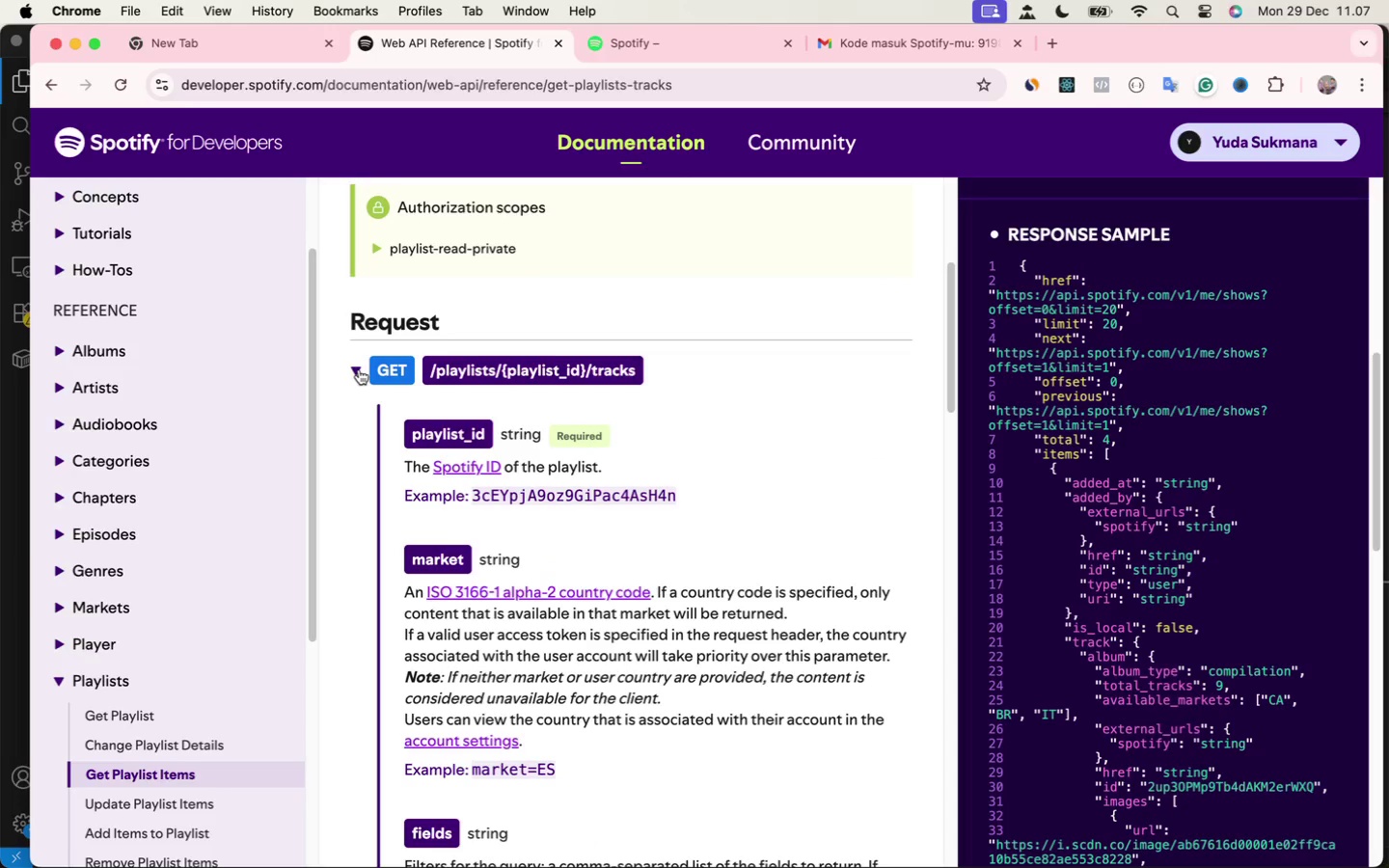 
left_click([359, 369])
 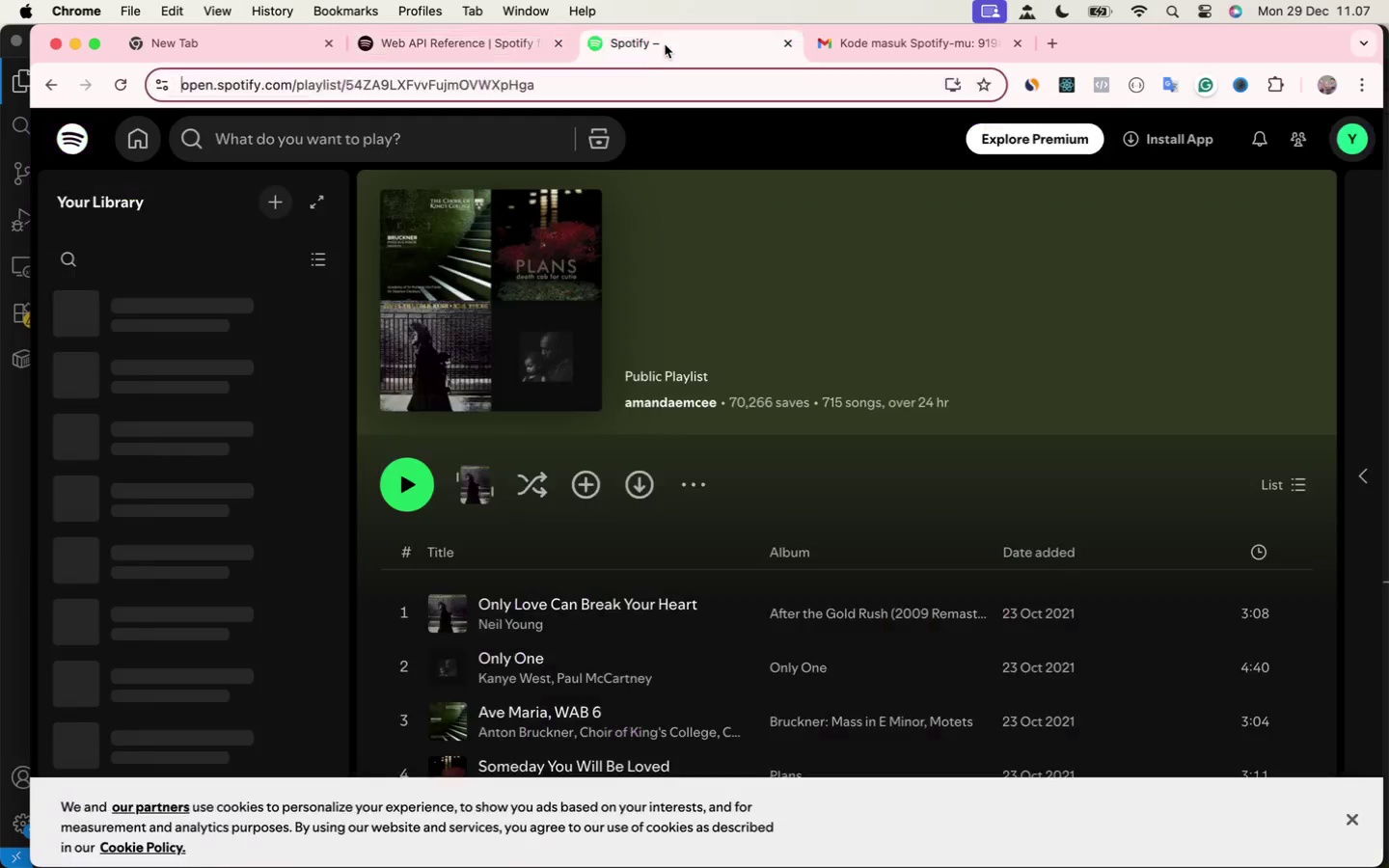 
wait(8.66)
 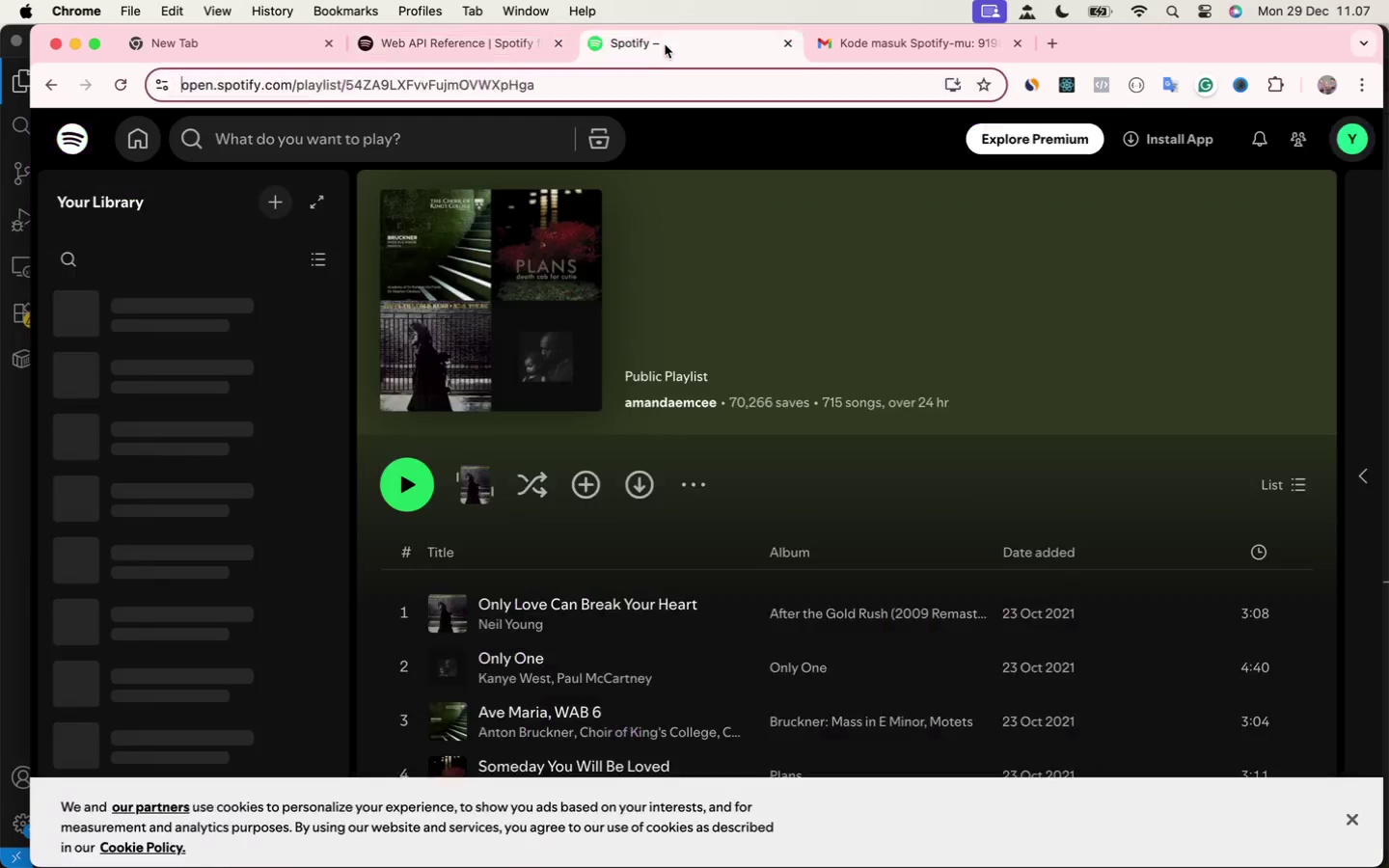 
left_click([4, 634])
 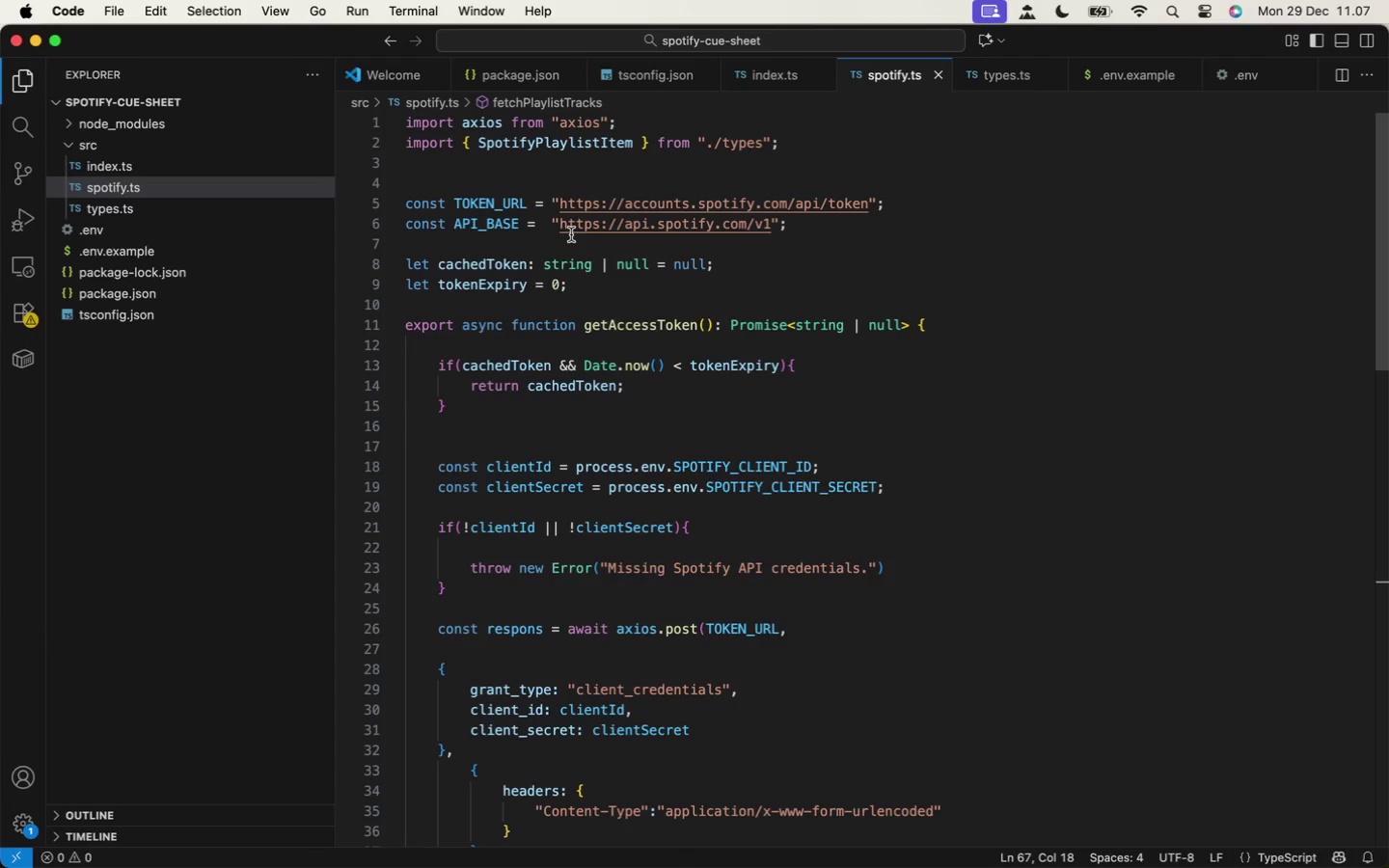 
scroll: coordinate [872, 566], scroll_direction: up, amount: 41.0
 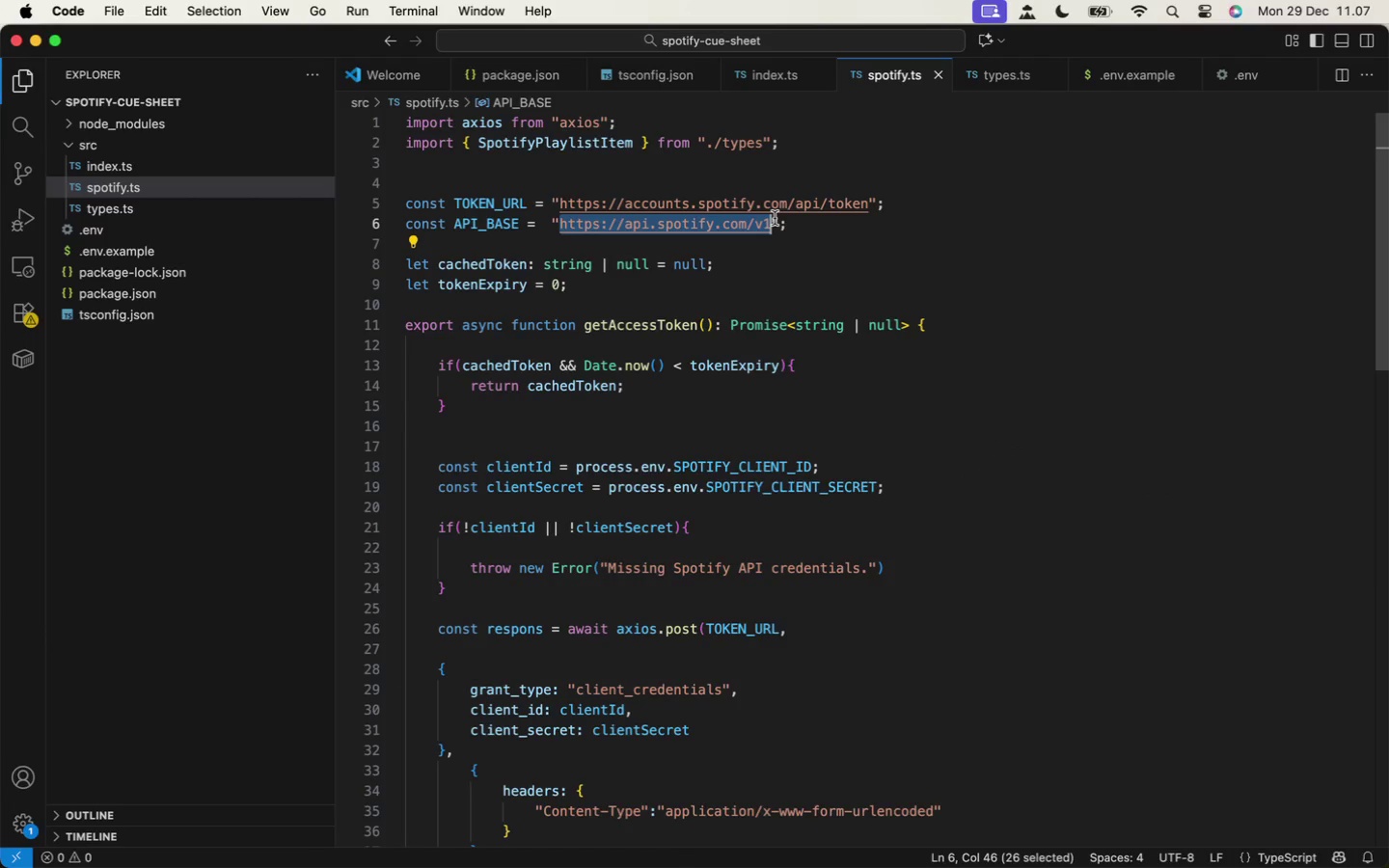 
left_click_drag(start_coordinate=[558, 228], to_coordinate=[775, 218])
 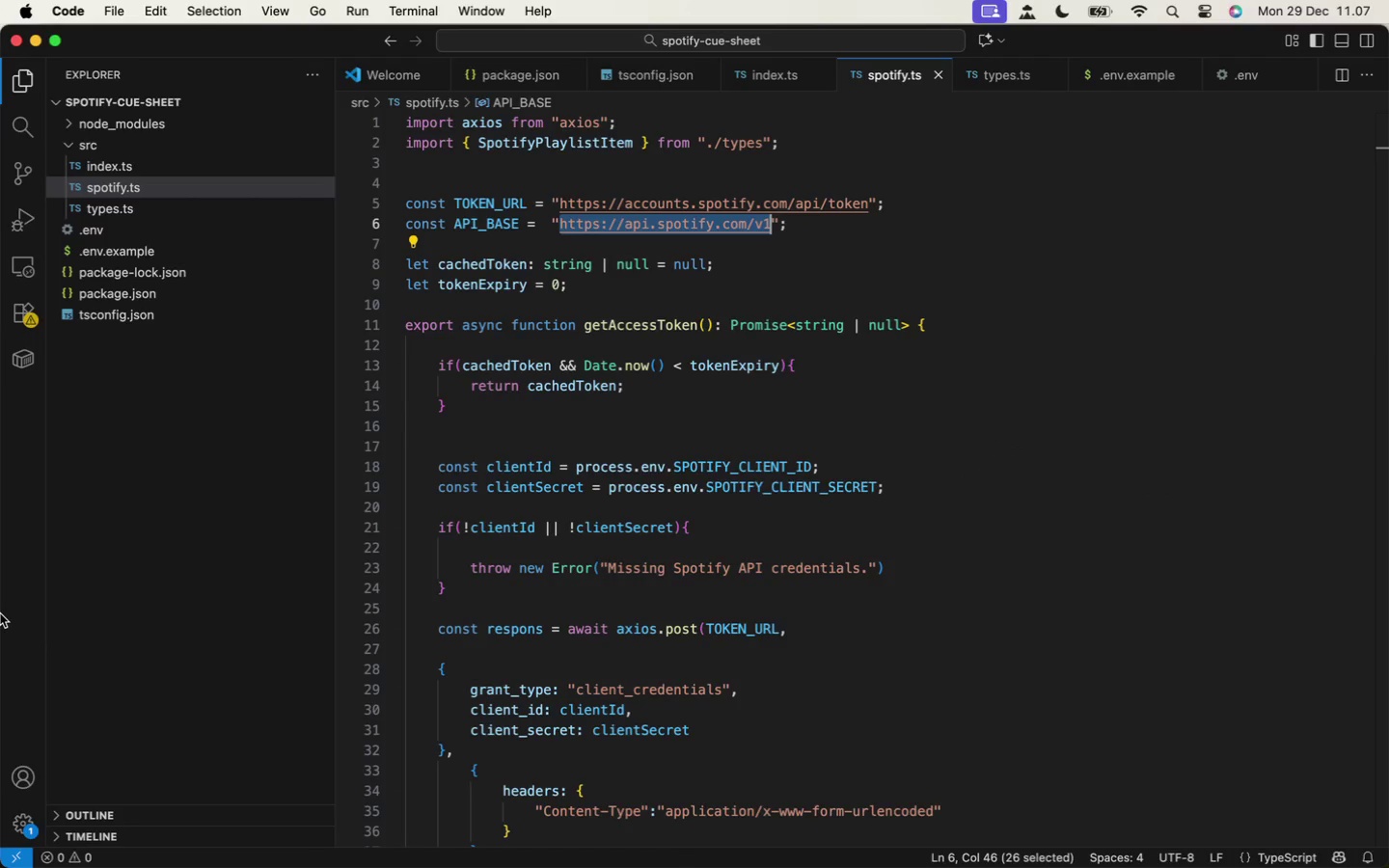 
key(Meta+C)
 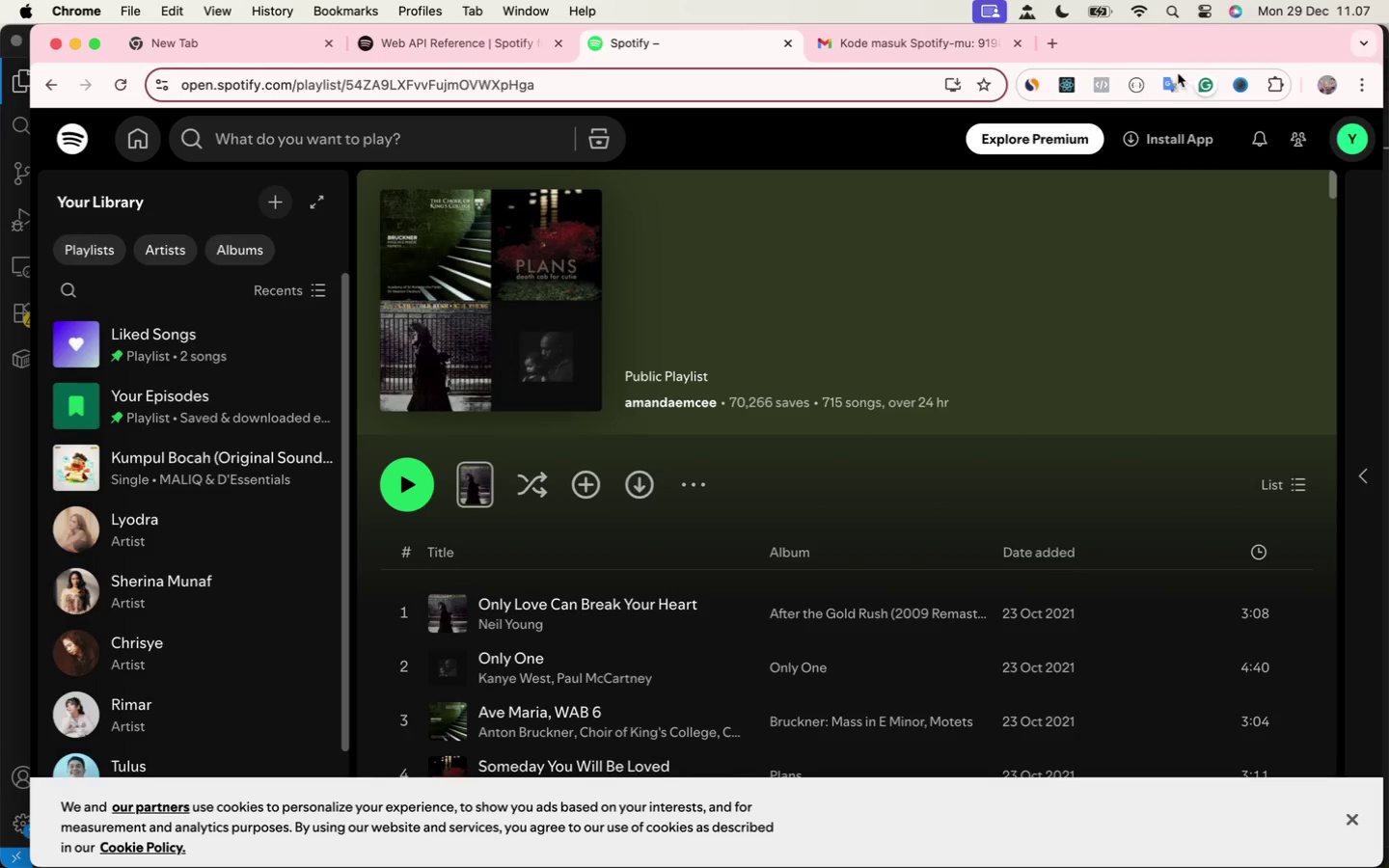 
left_click([32, 666])
 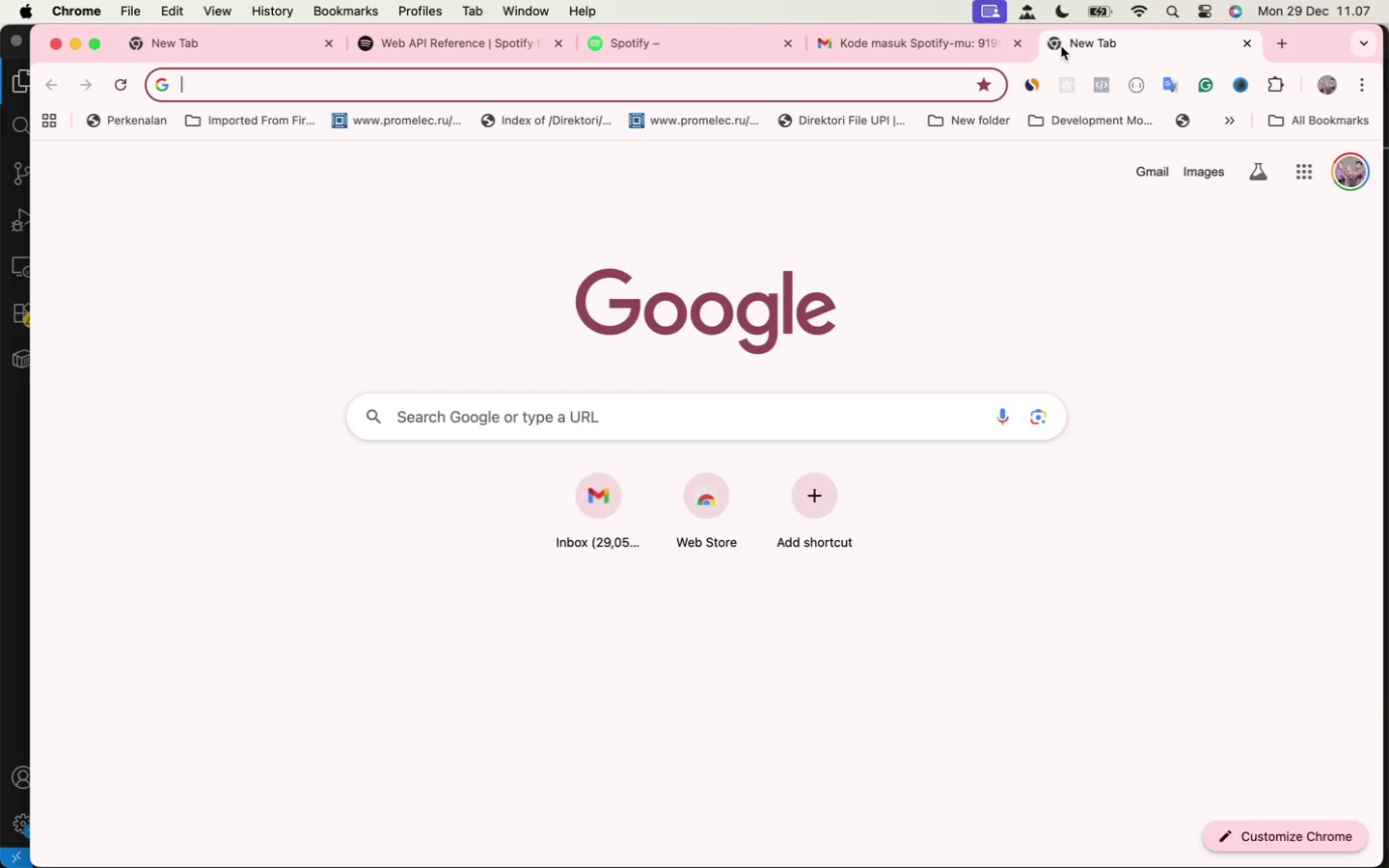 
left_click([1060, 48])
 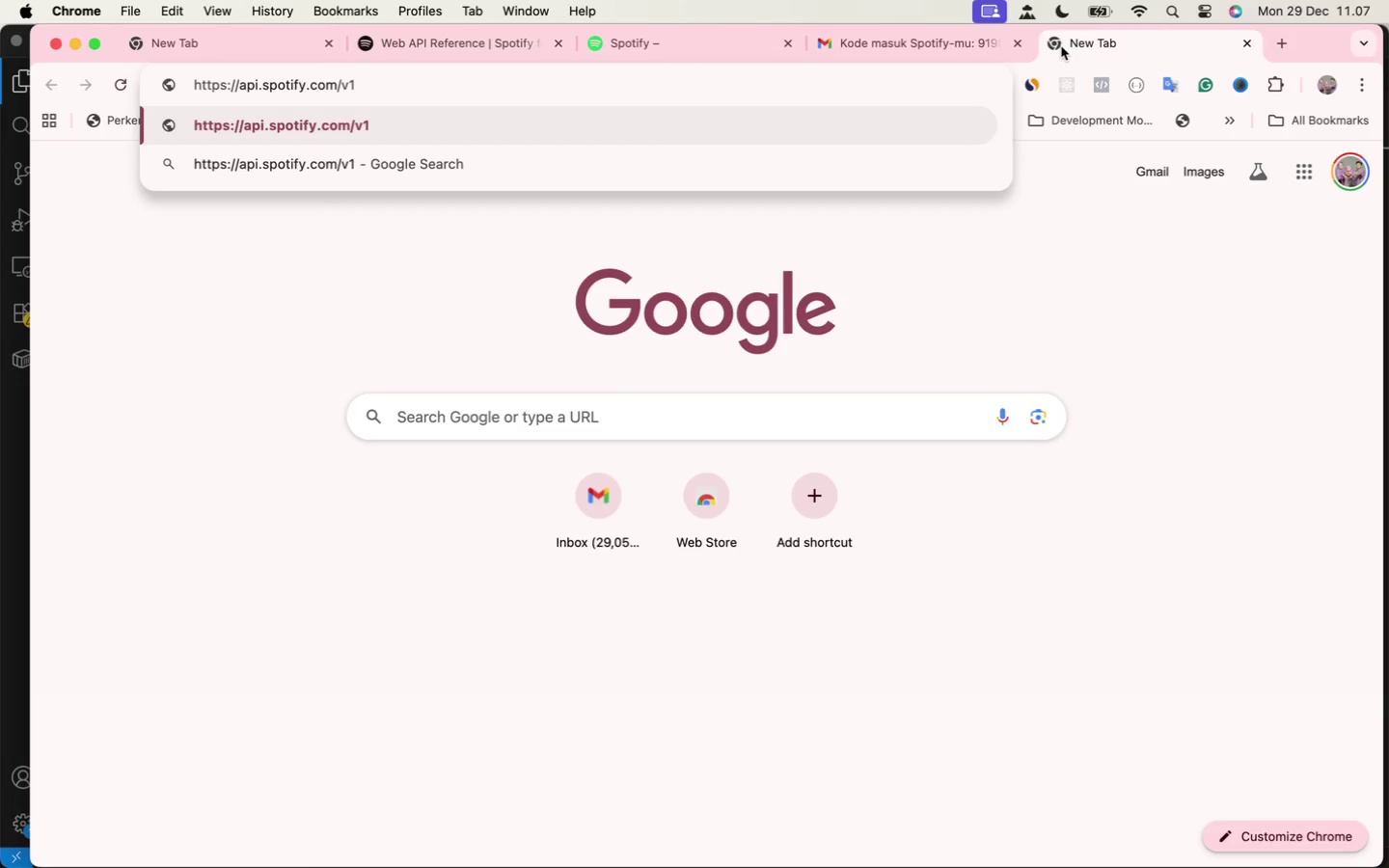 
key(Meta+V)
 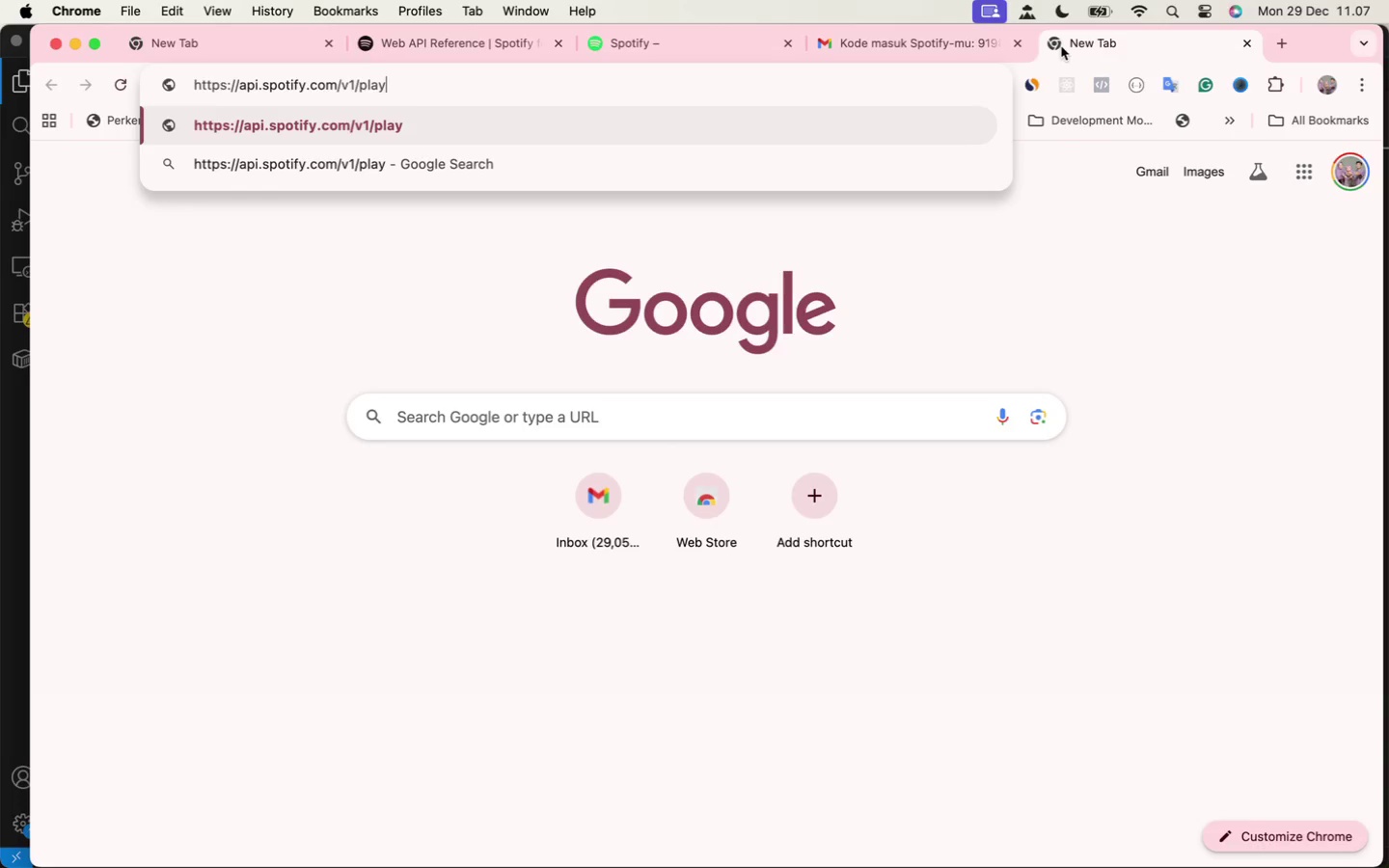 
type(/playlists/)
 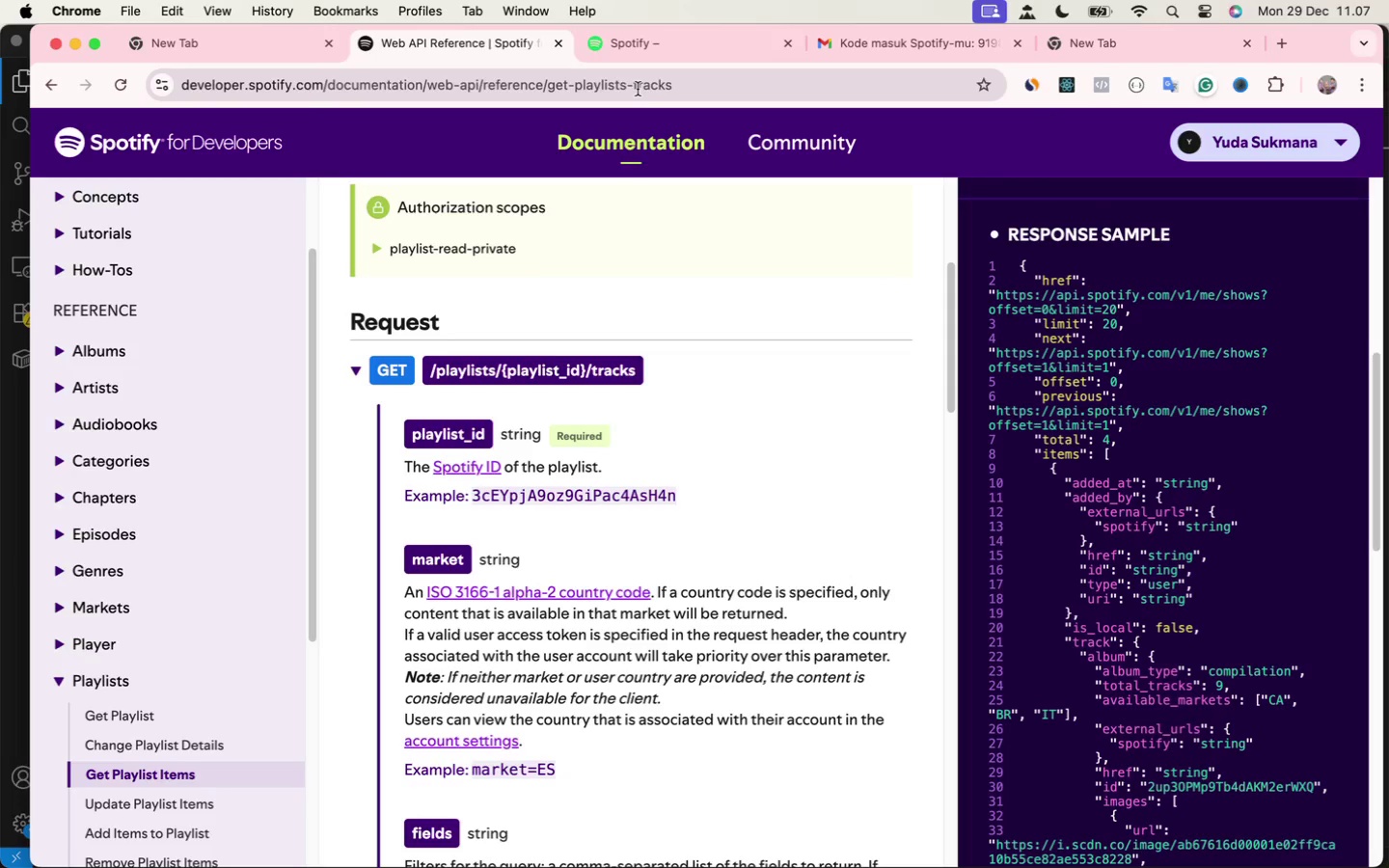 
left_click([432, 54])
 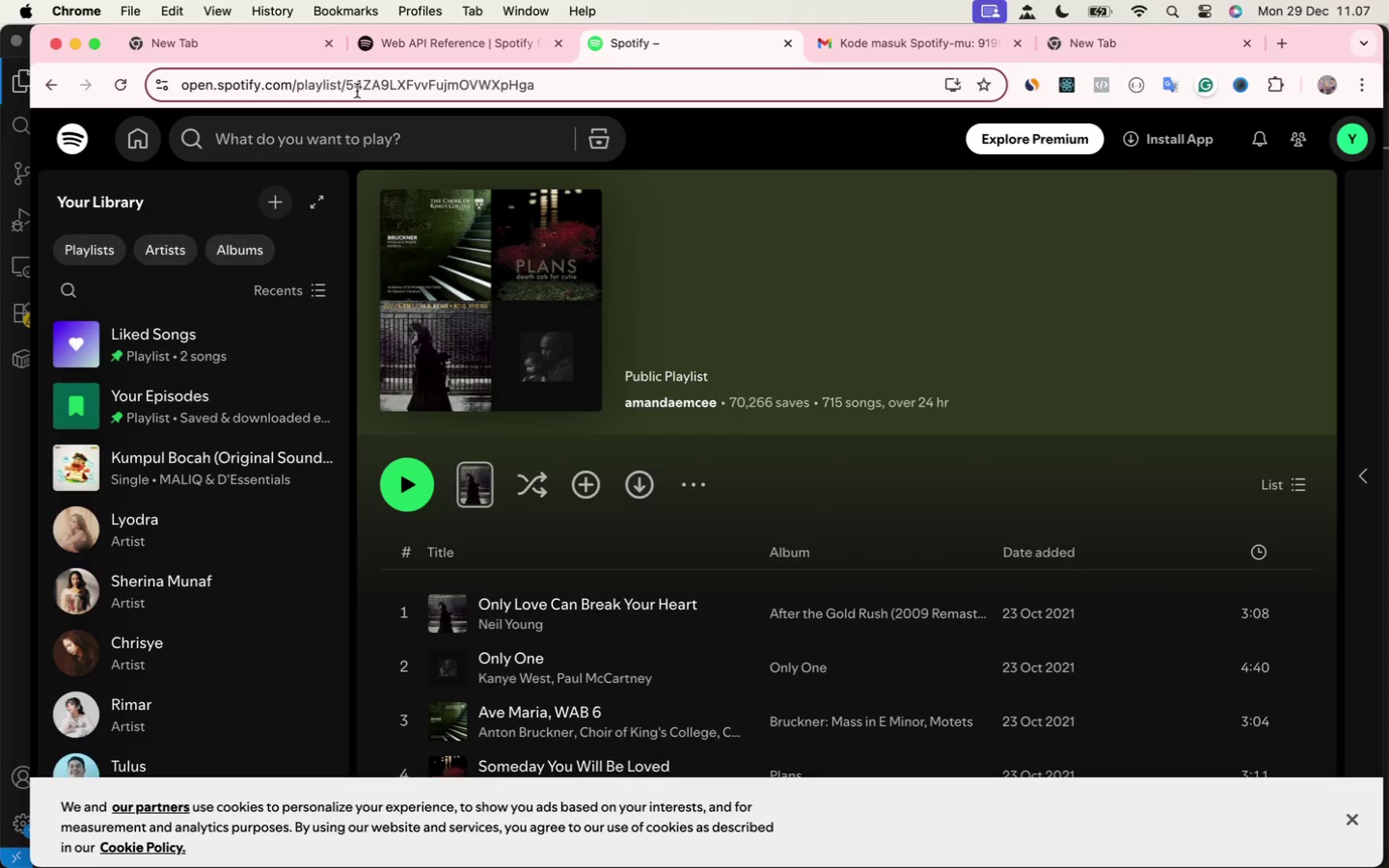 
left_click([627, 52])
 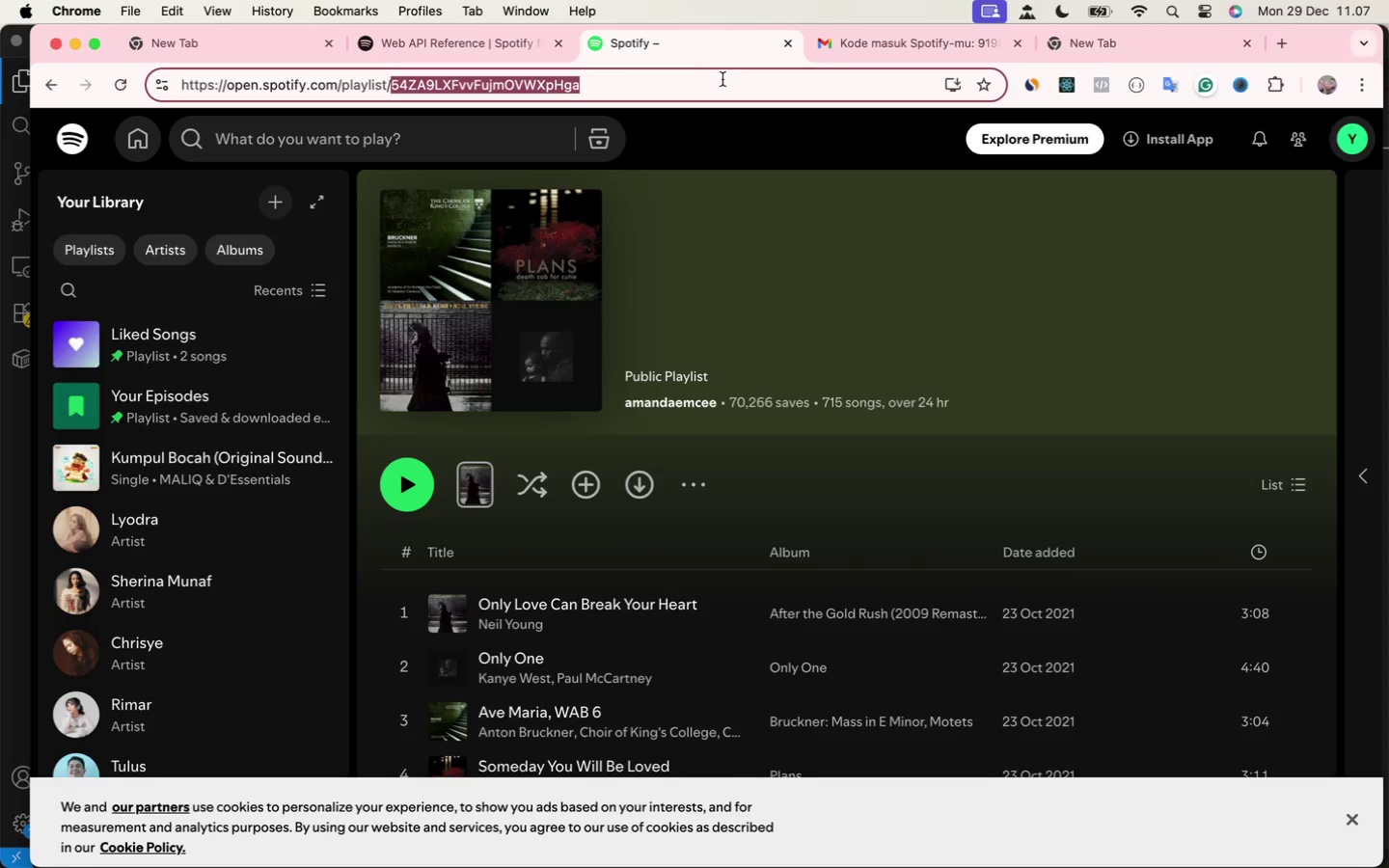 
left_click_drag(start_coordinate=[347, 84], to_coordinate=[722, 79])
 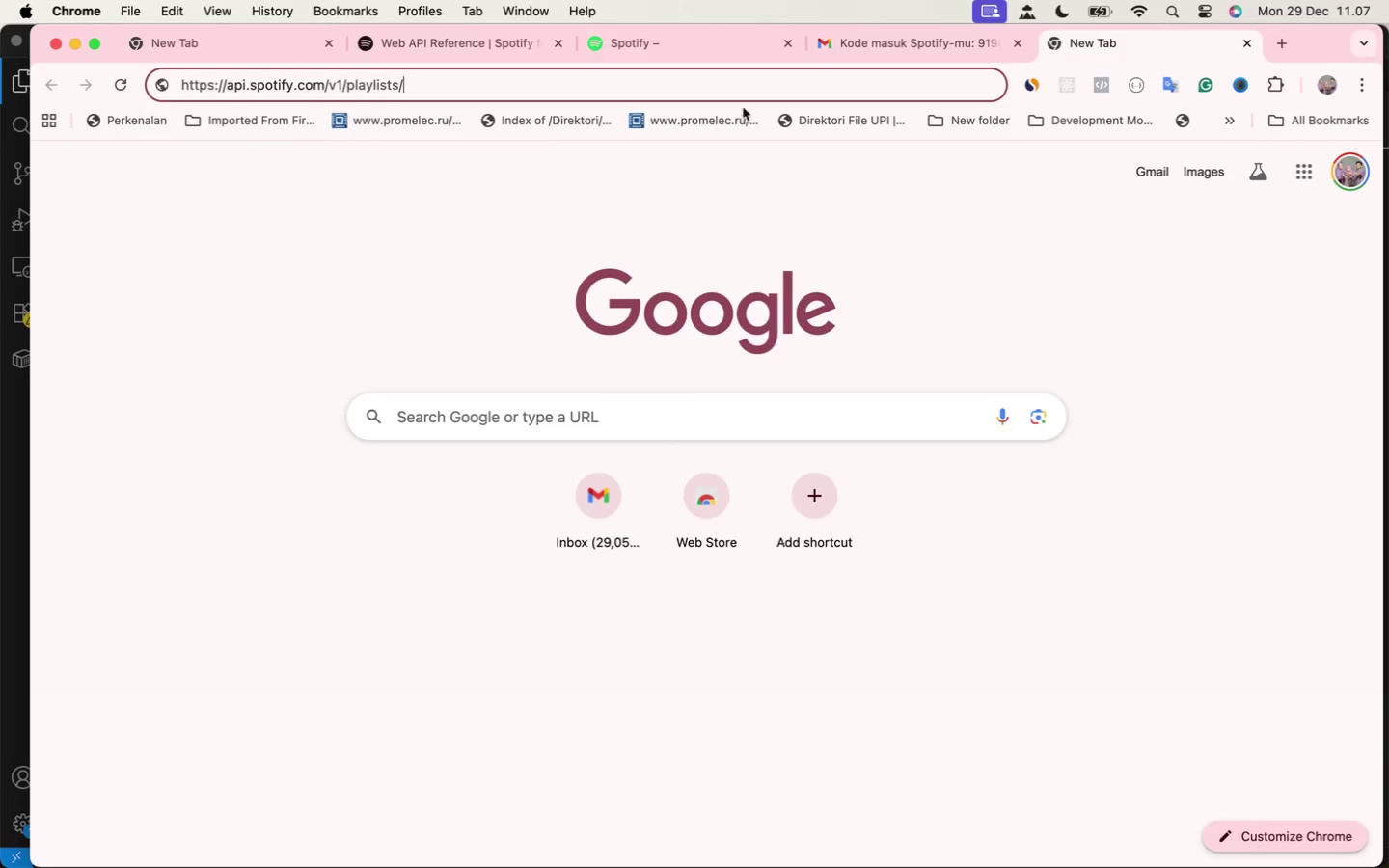 
key(Meta+C)
 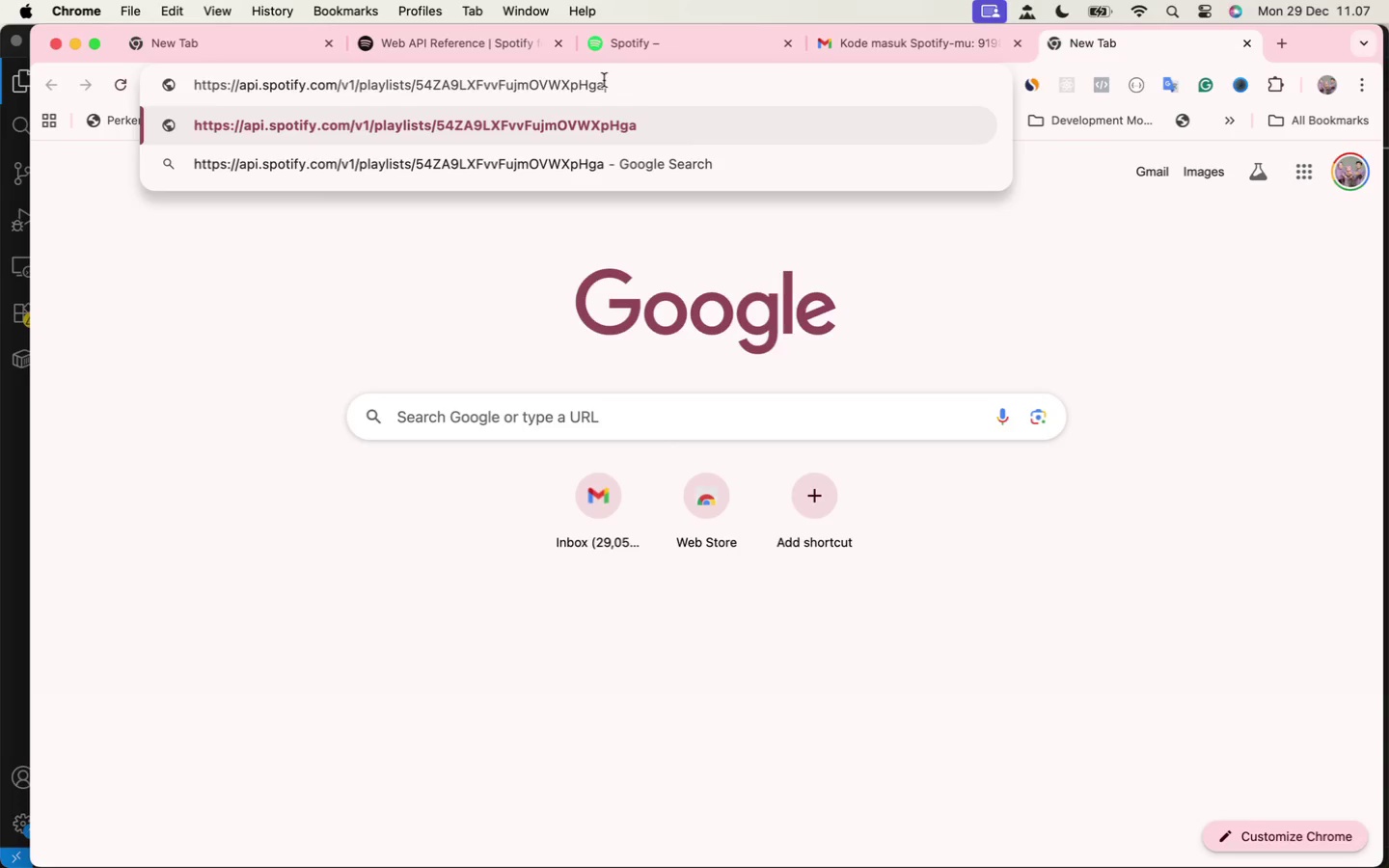 
left_click([1114, 36])
 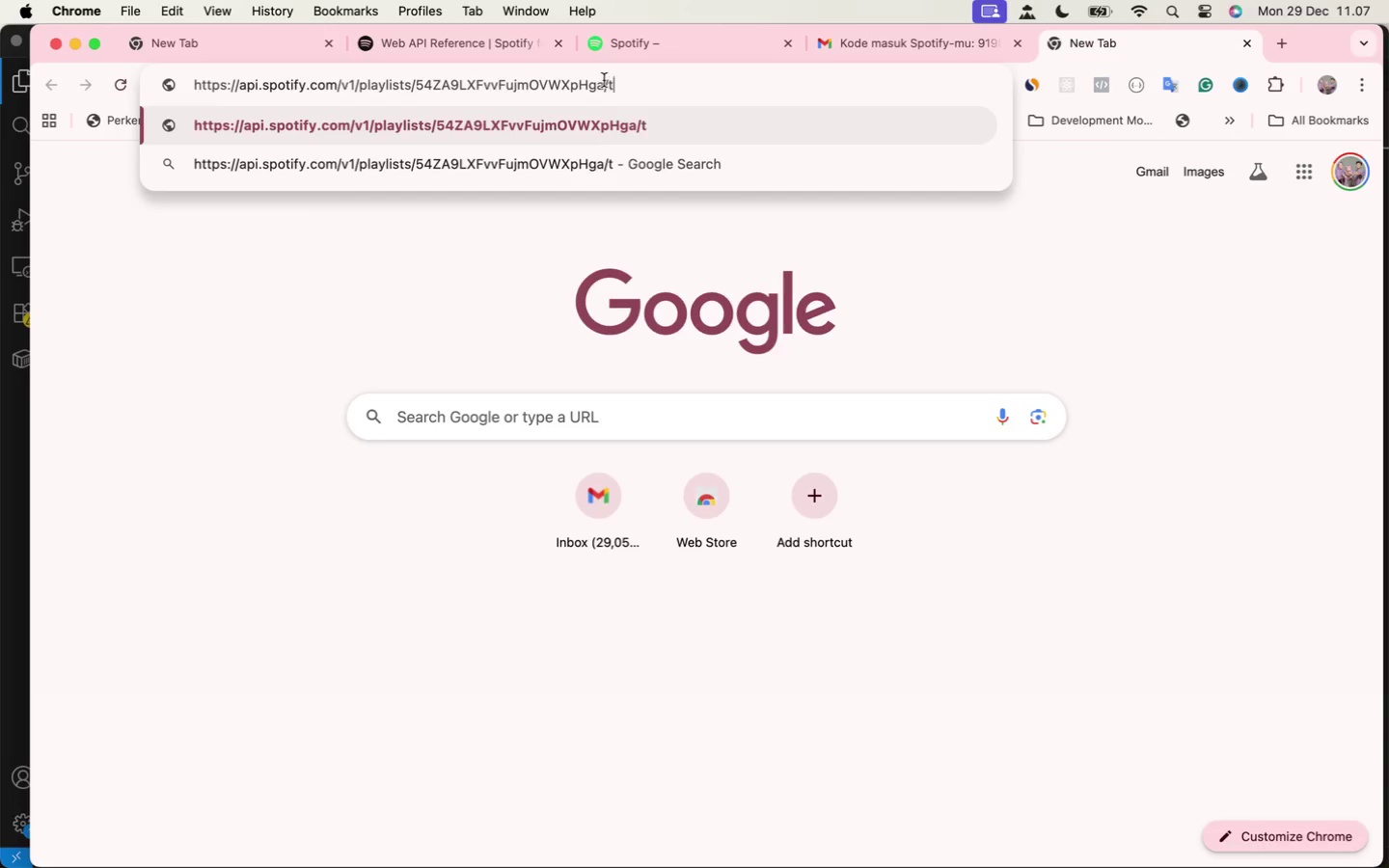 
key(Meta+V)
 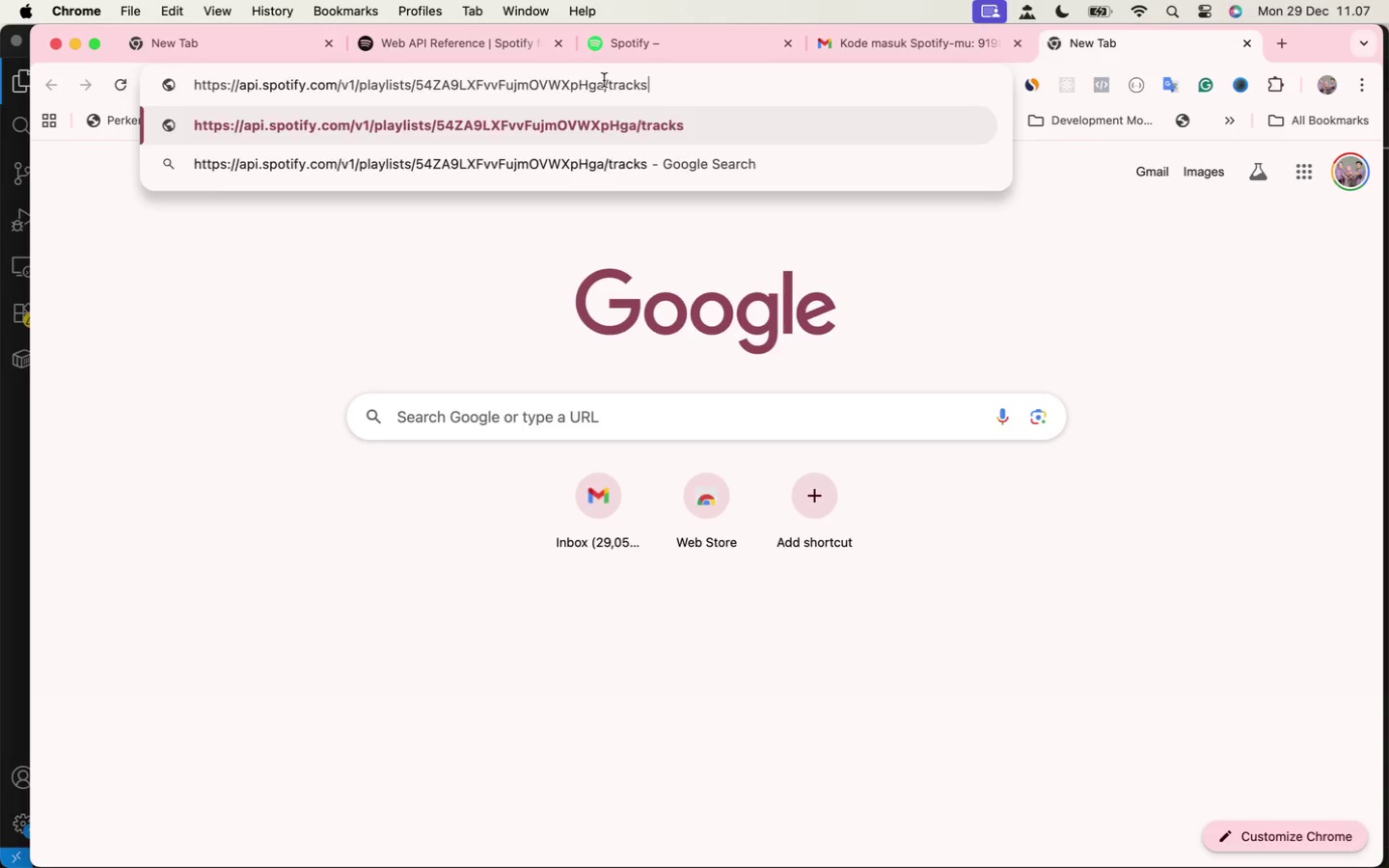 
type(/tracks)
 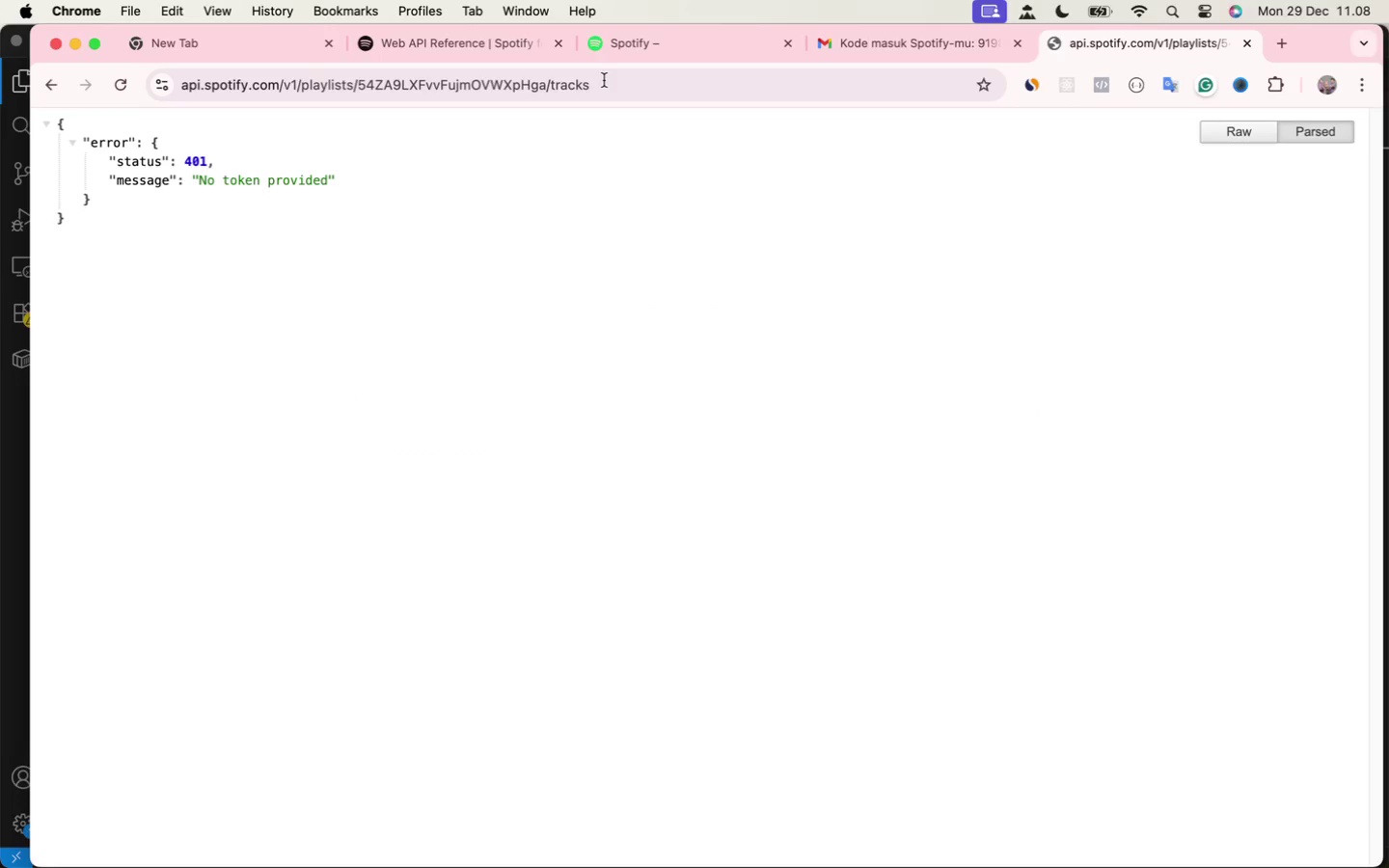 
key(Enter)
 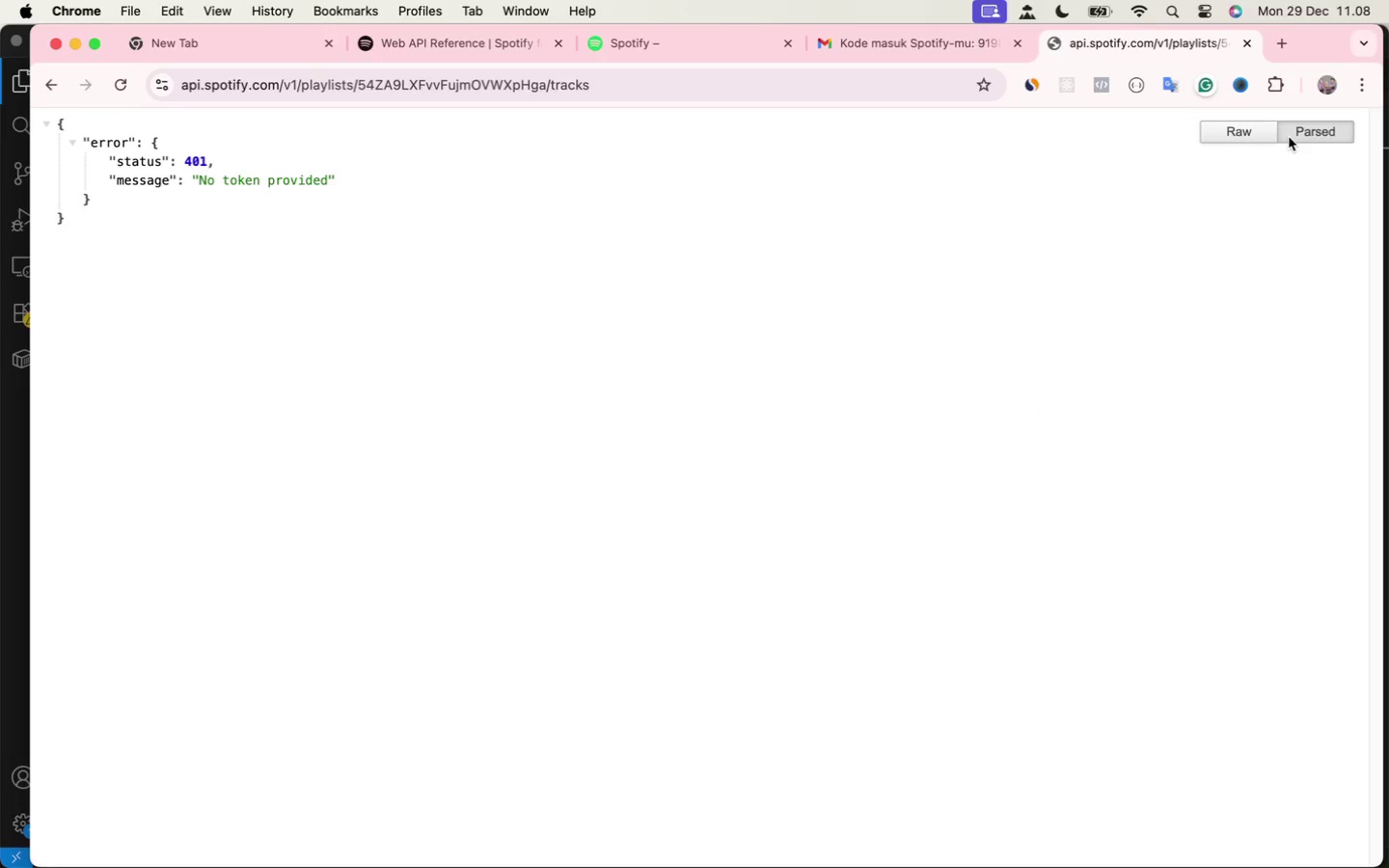 
left_click([1289, 137])
 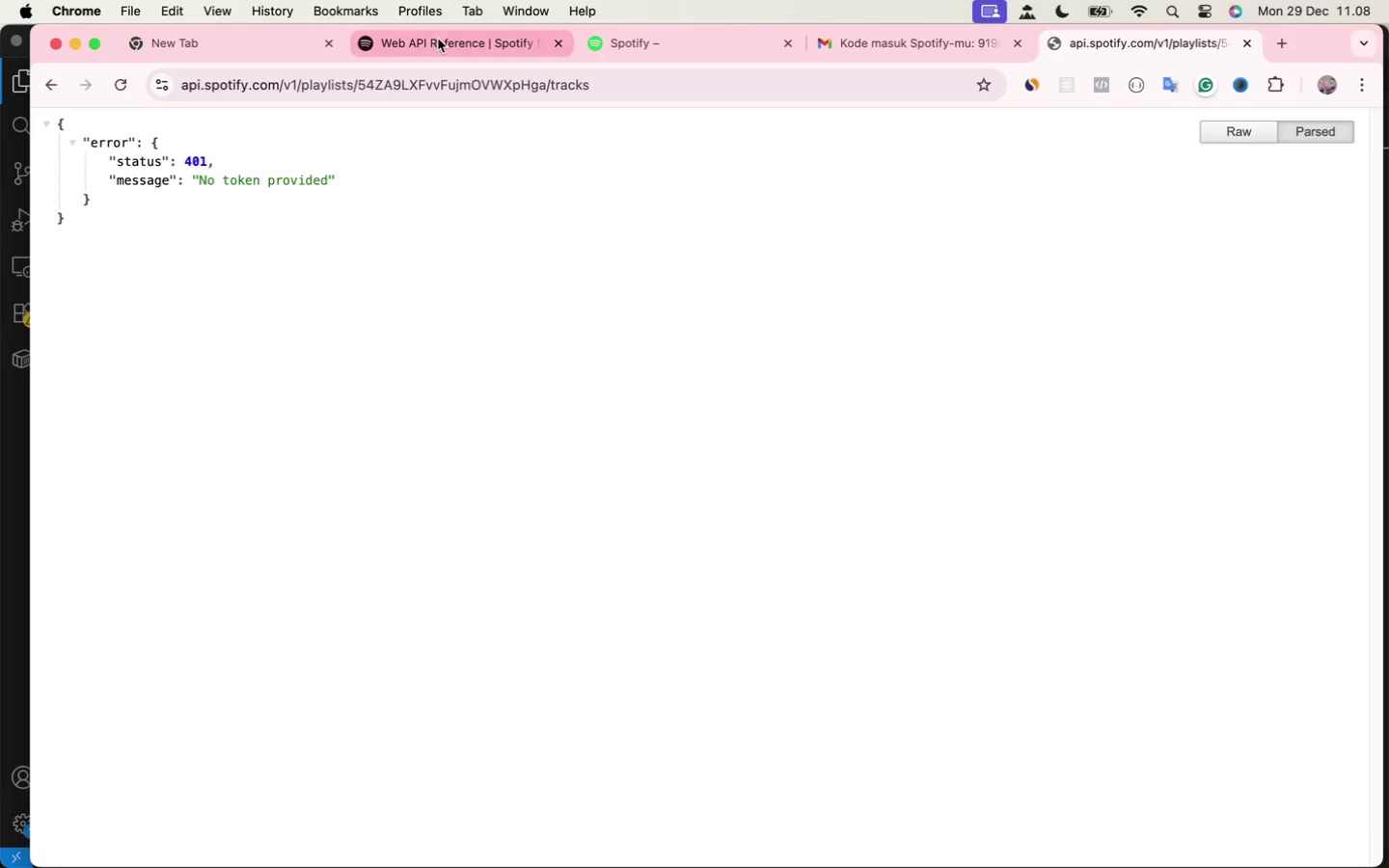 
left_click([435, 41])
 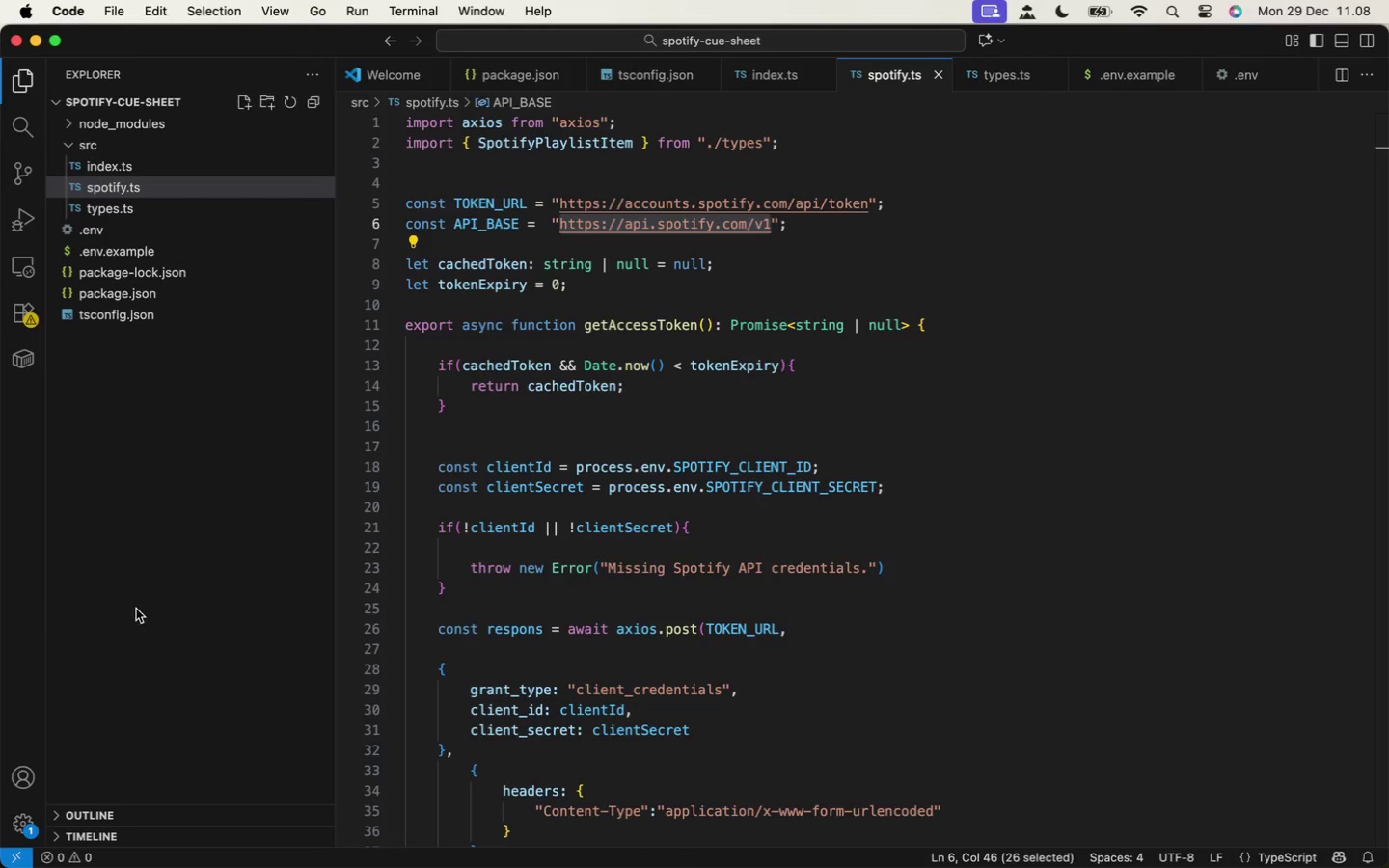 
left_click([17, 615])
 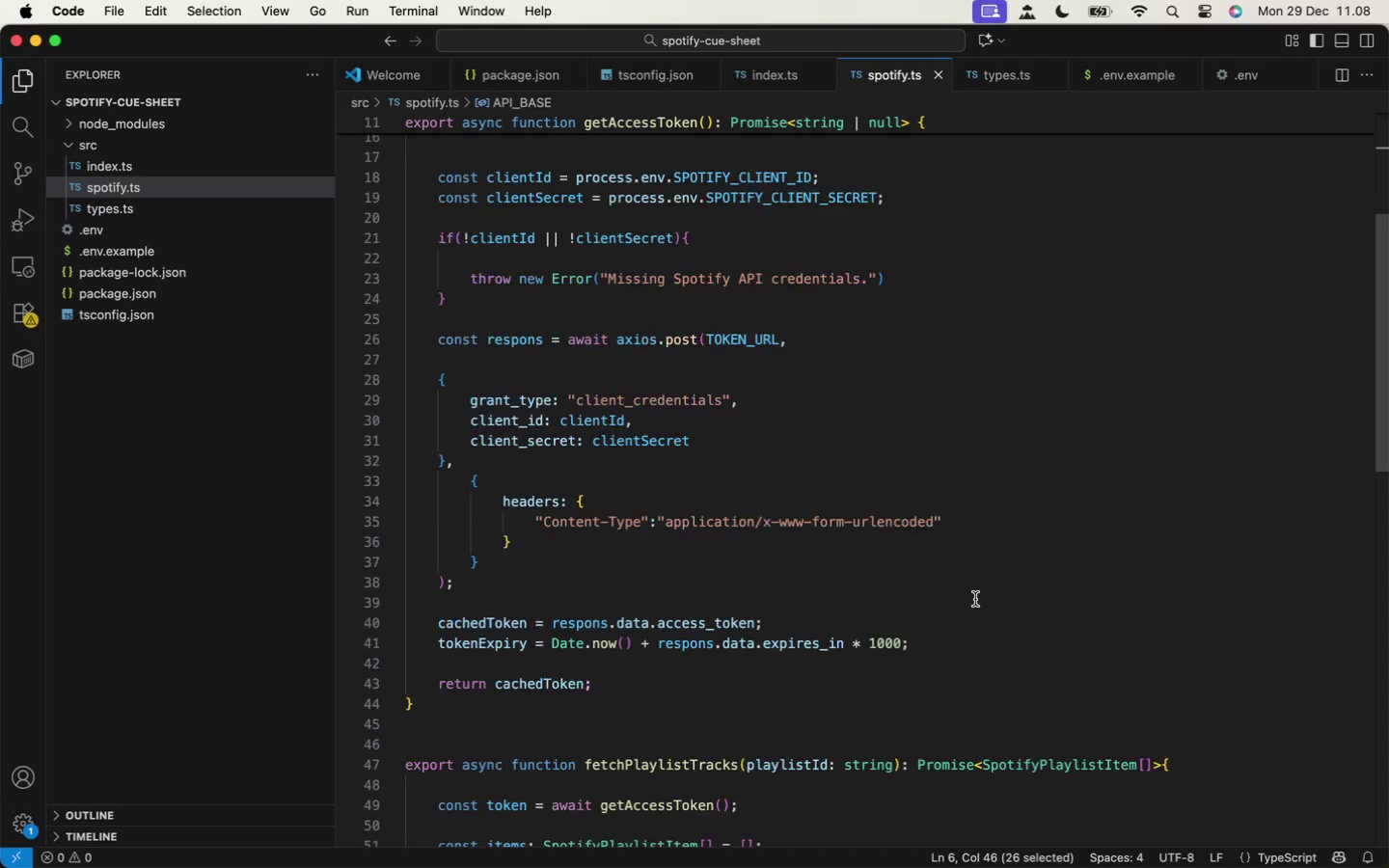 
scroll: coordinate [914, 590], scroll_direction: down, amount: 22.0
 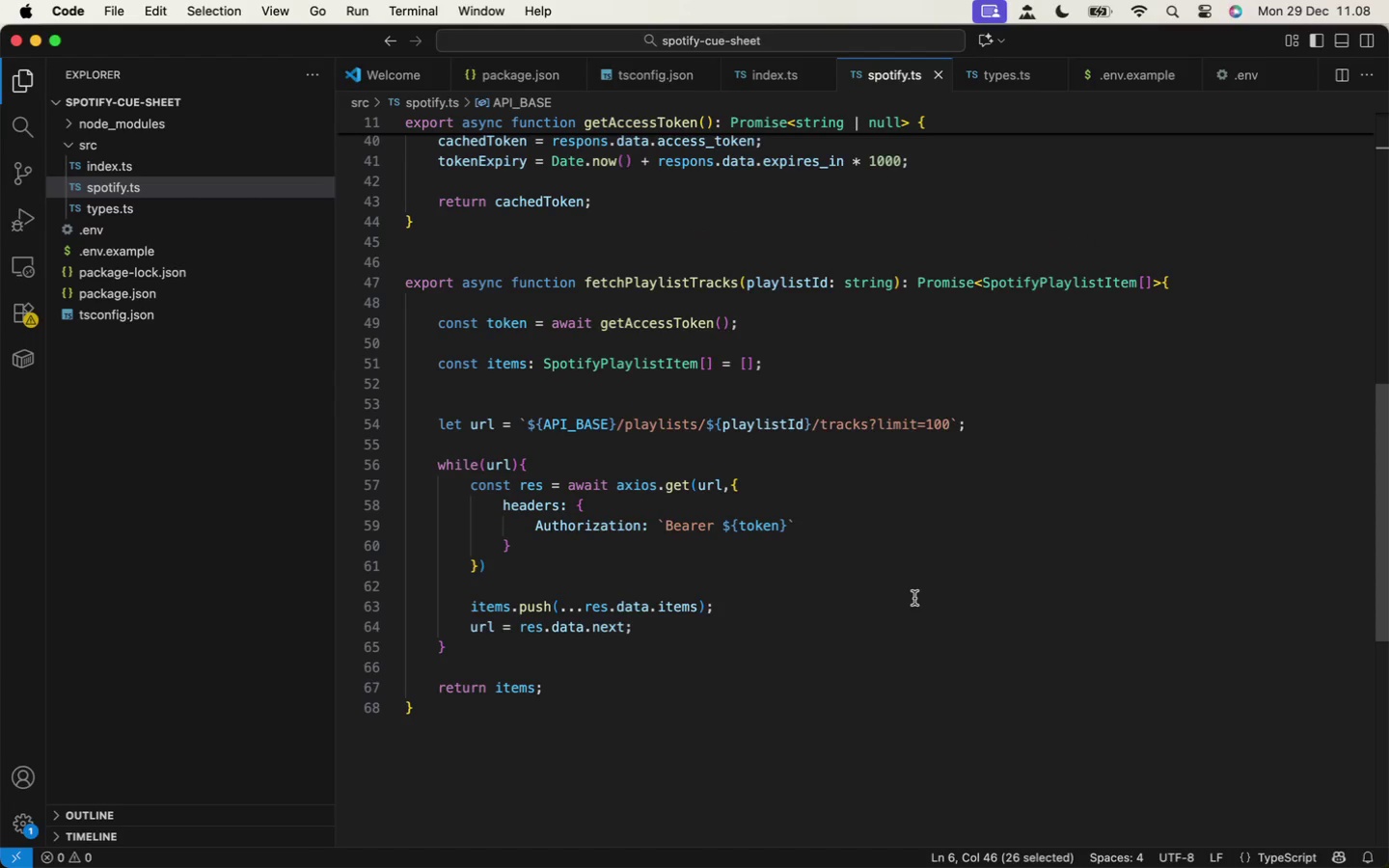 
scroll: coordinate [914, 598], scroll_direction: up, amount: 6.0
 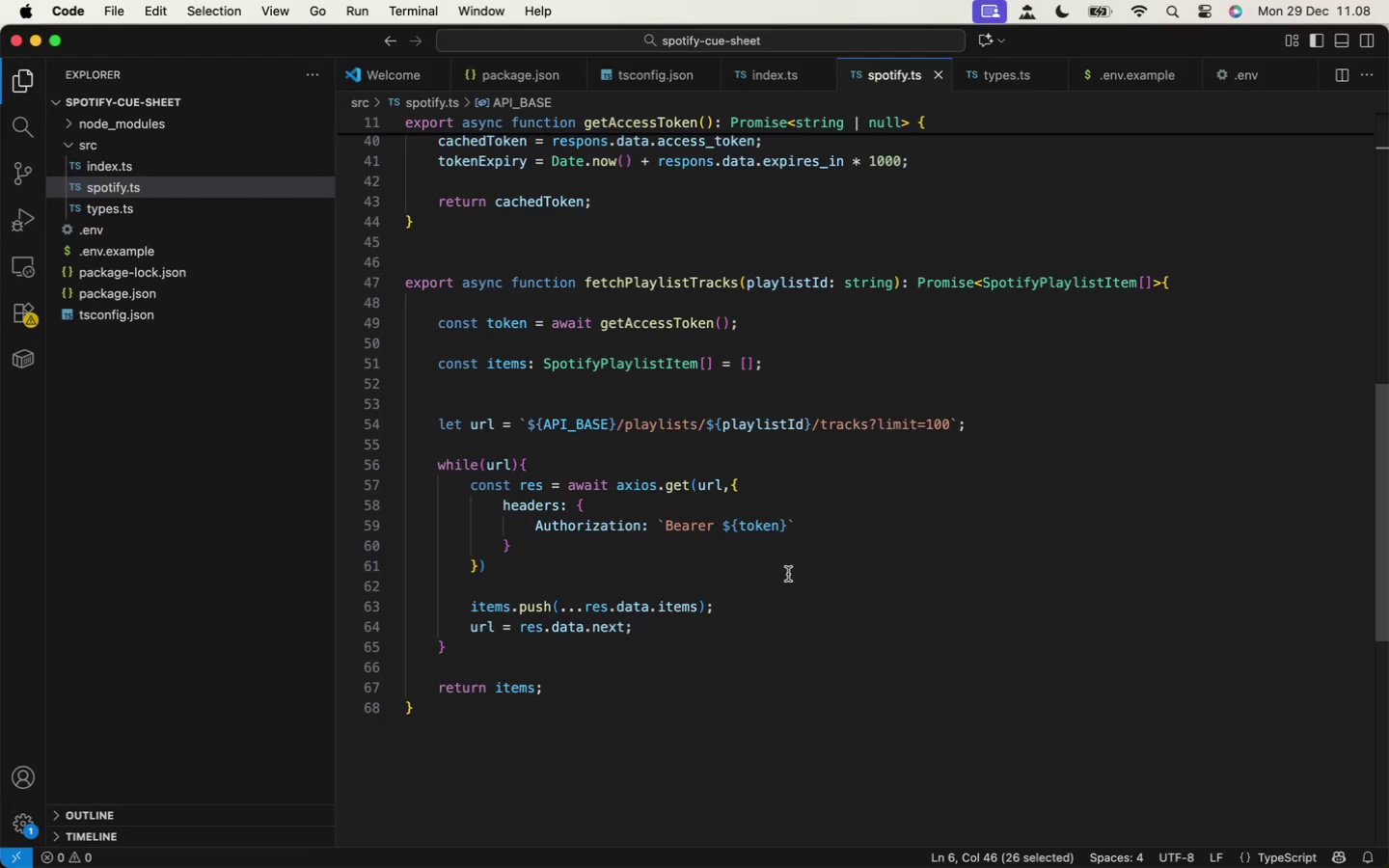 
wait(14.12)
 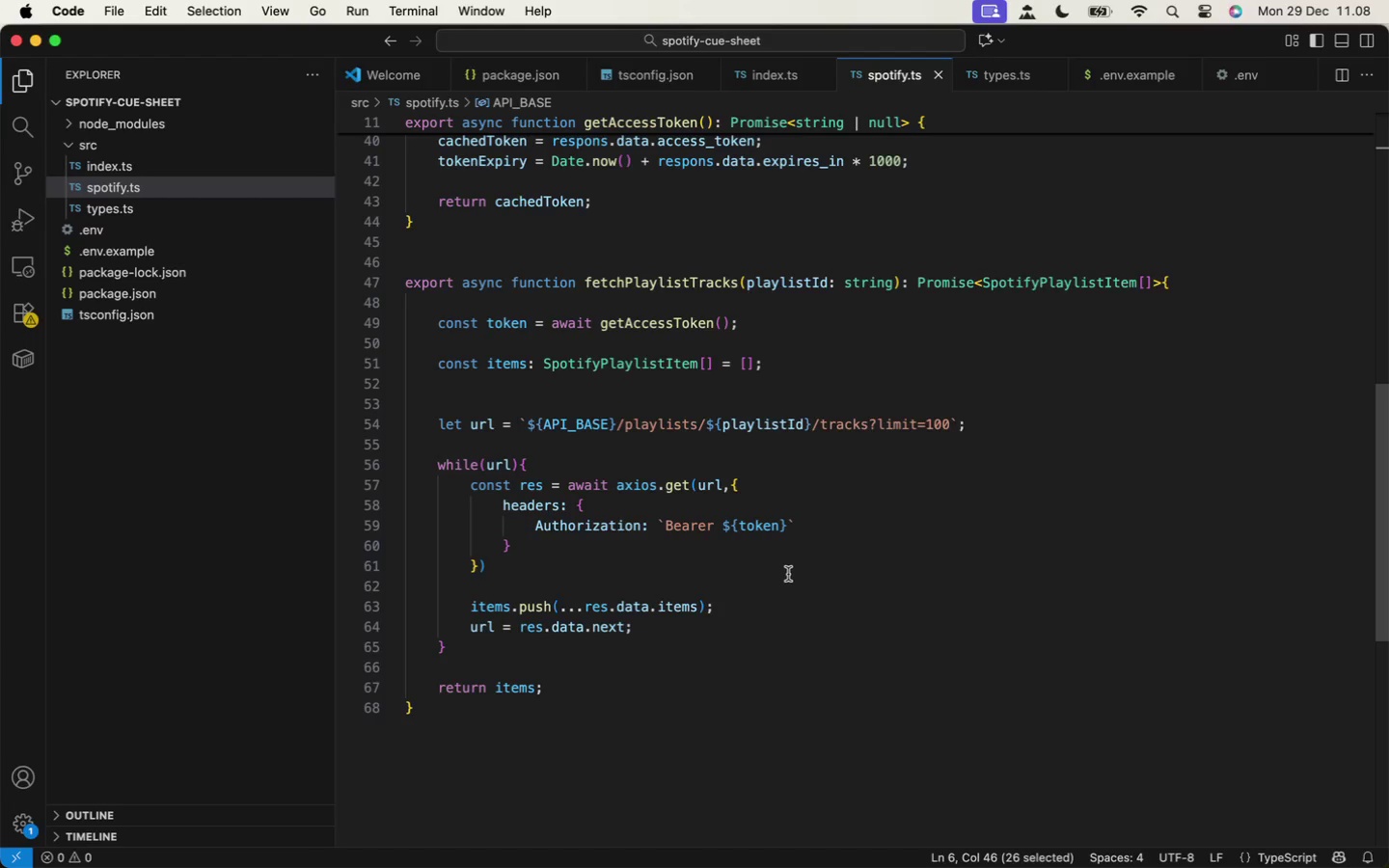 
left_click([109, 172])
 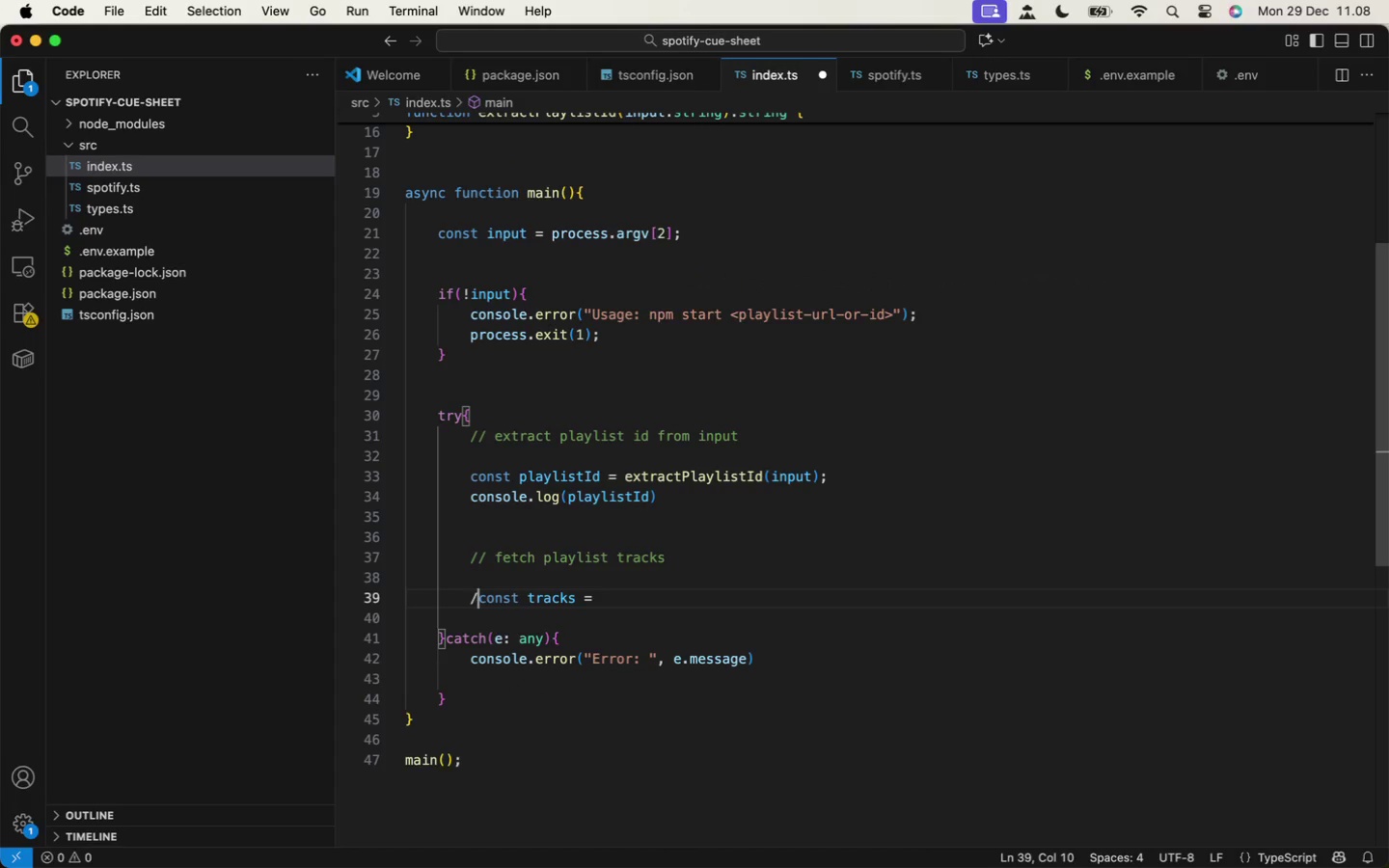 
left_click([491, 600])
 